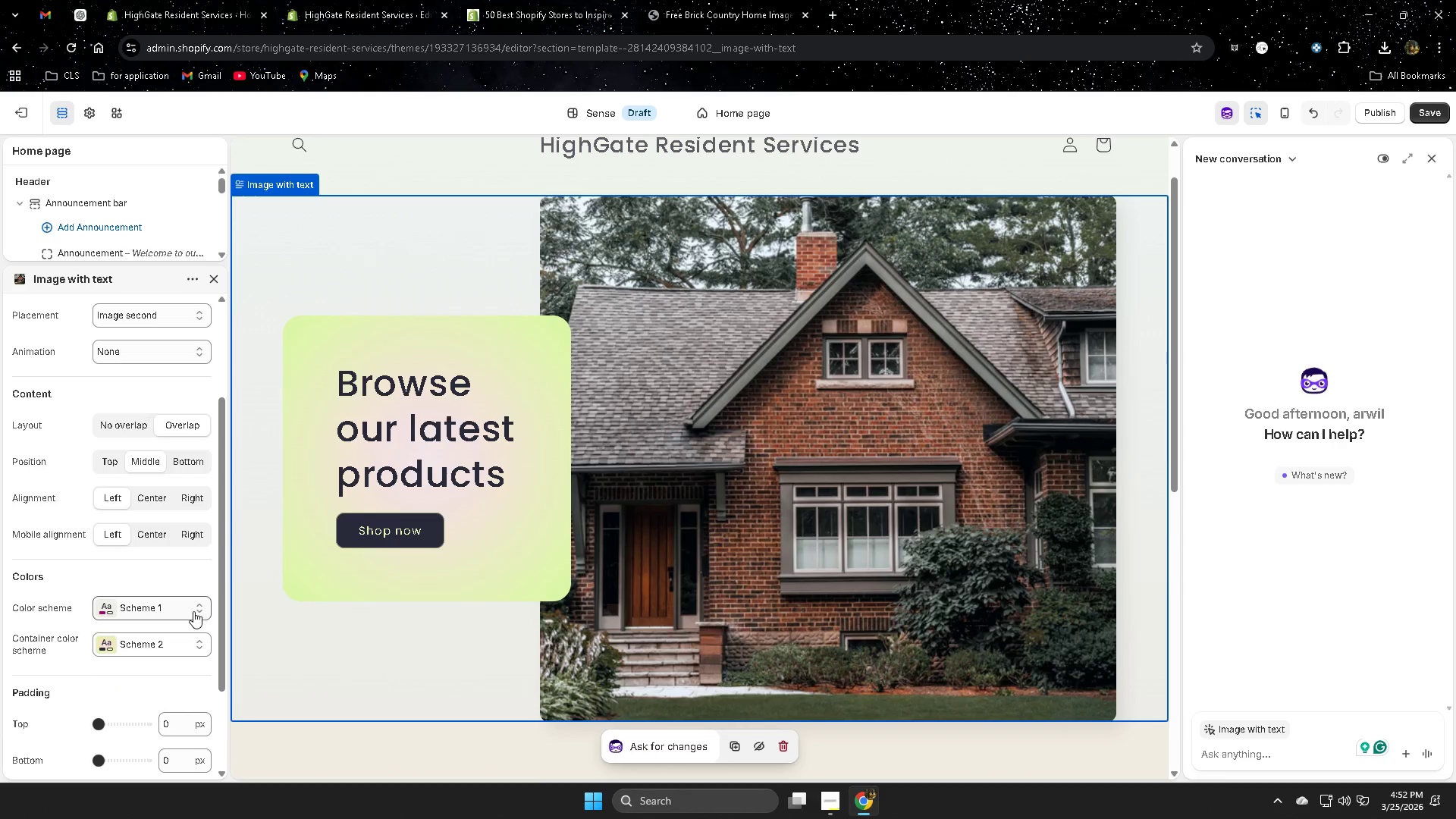 
left_click([190, 611])
 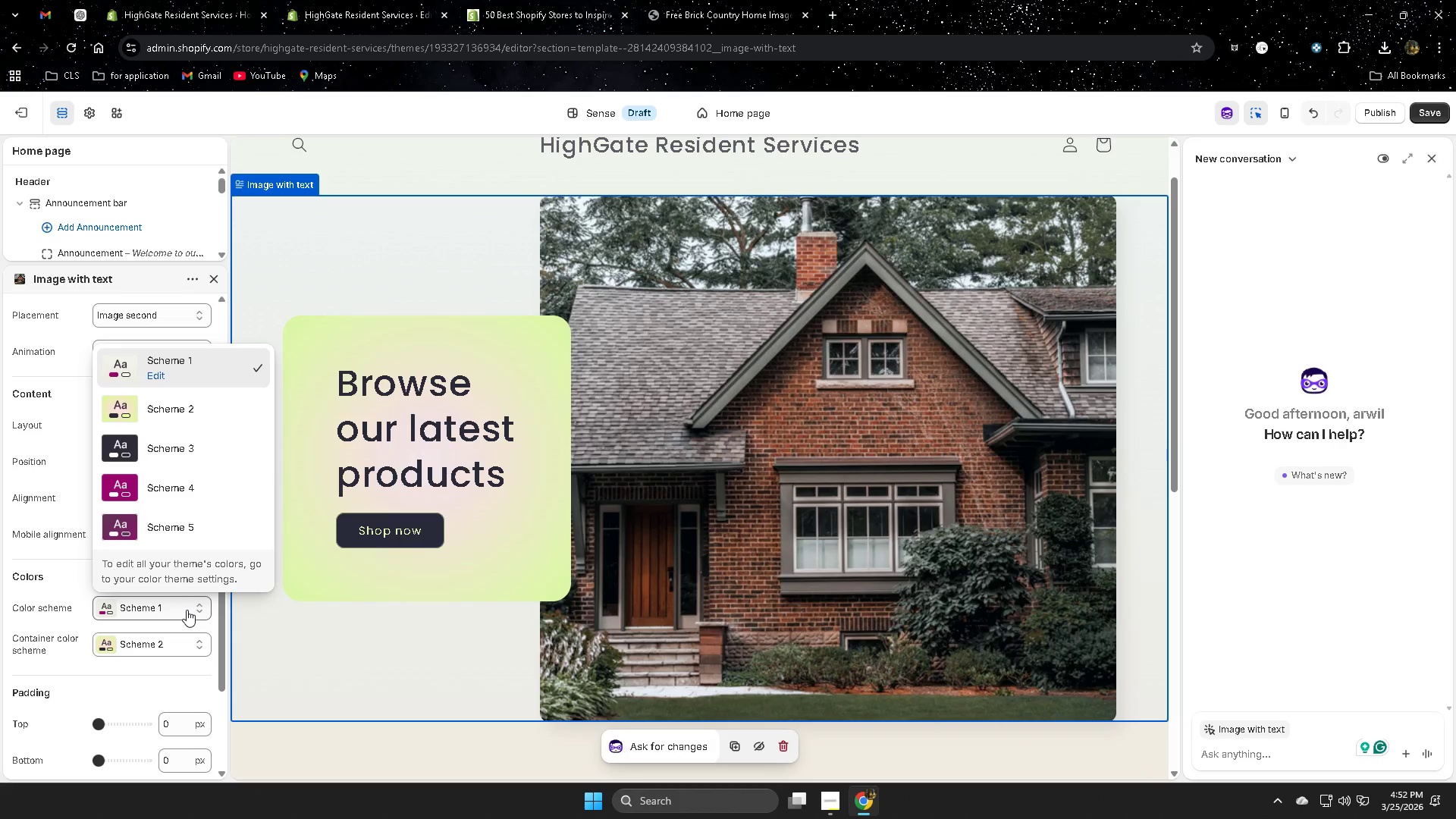 
wait(5.16)
 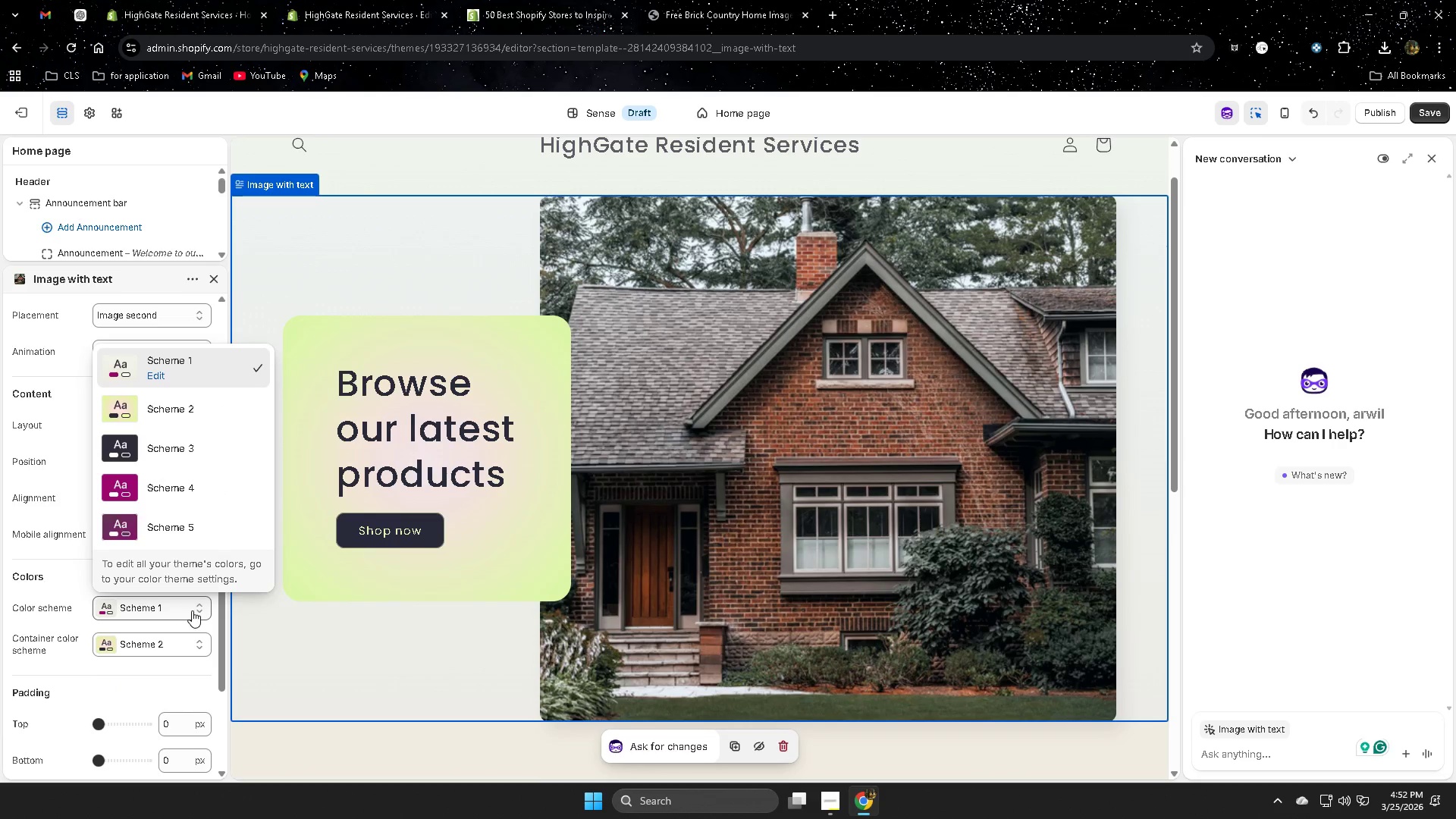 
left_click([199, 582])
 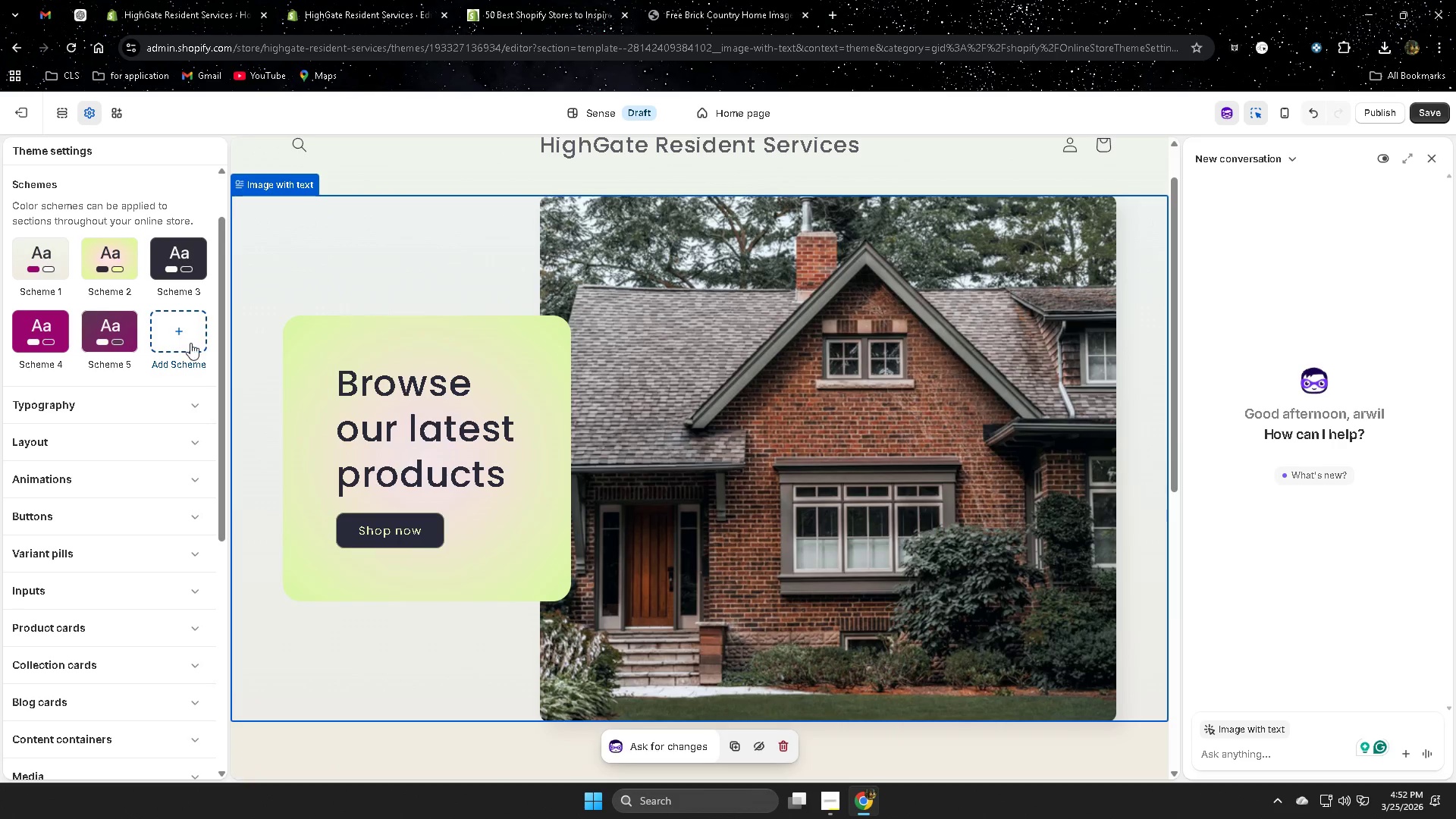 
left_click([191, 341])
 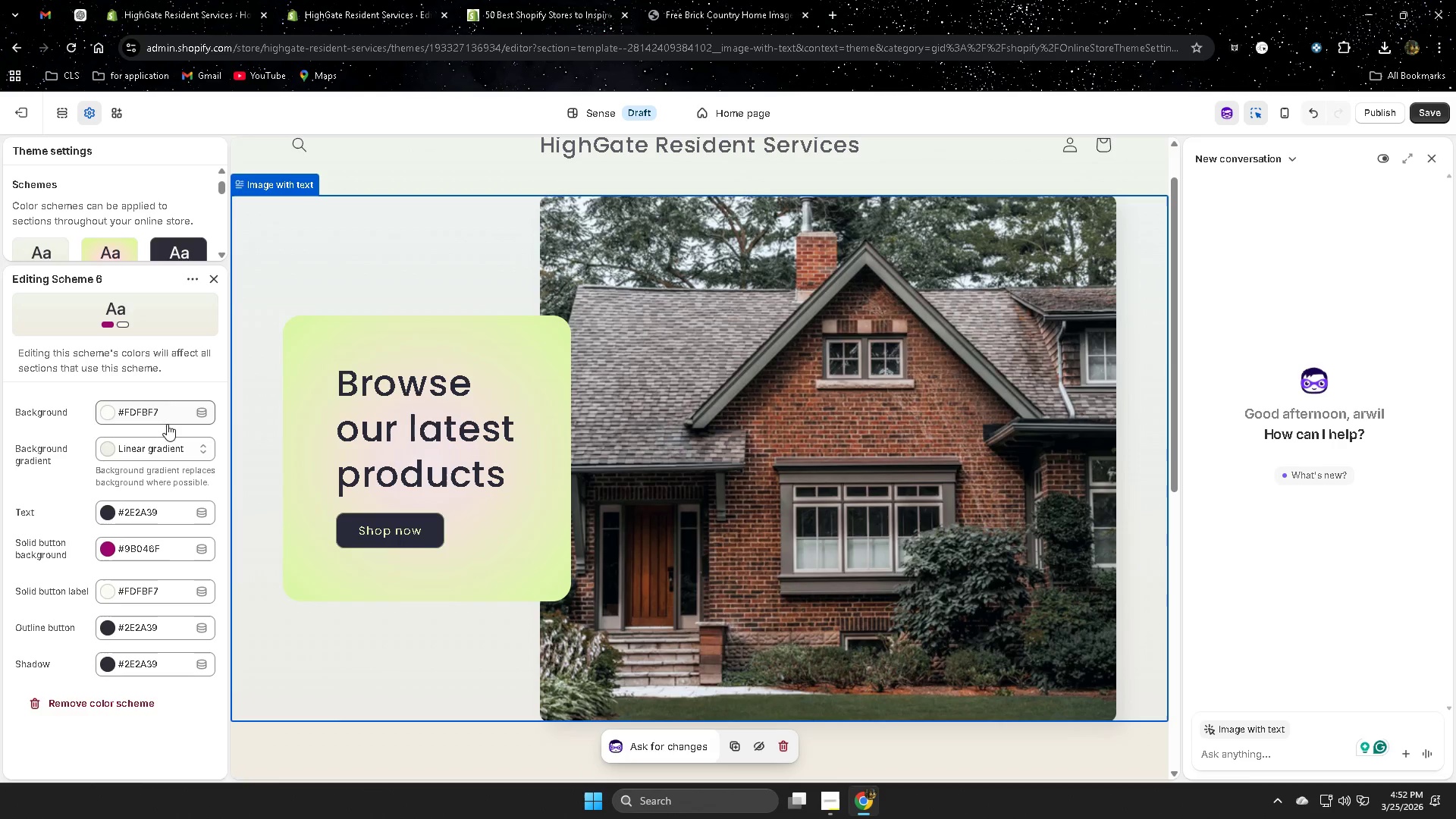 
wait(9.28)
 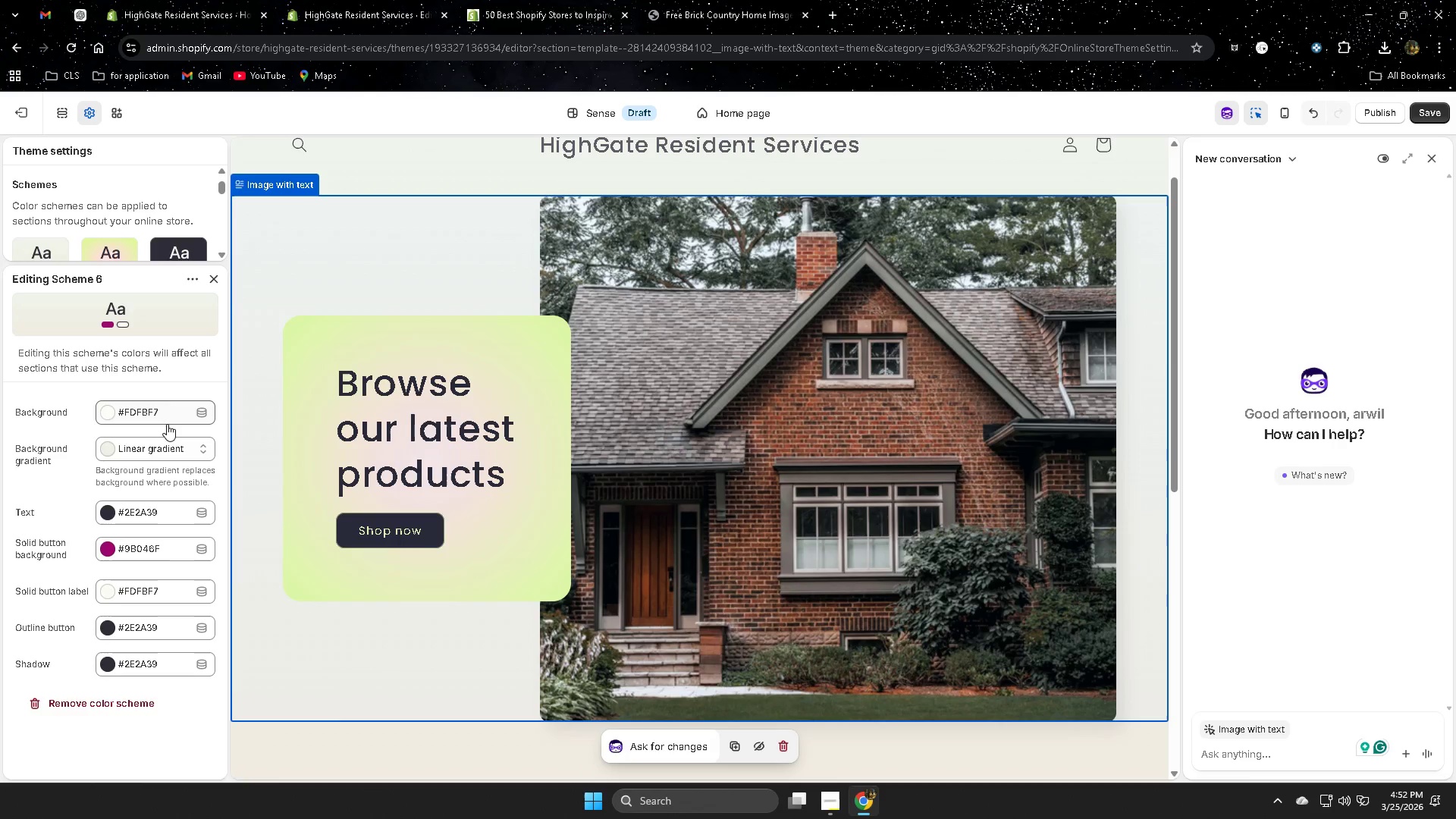 
left_click([215, 280])
 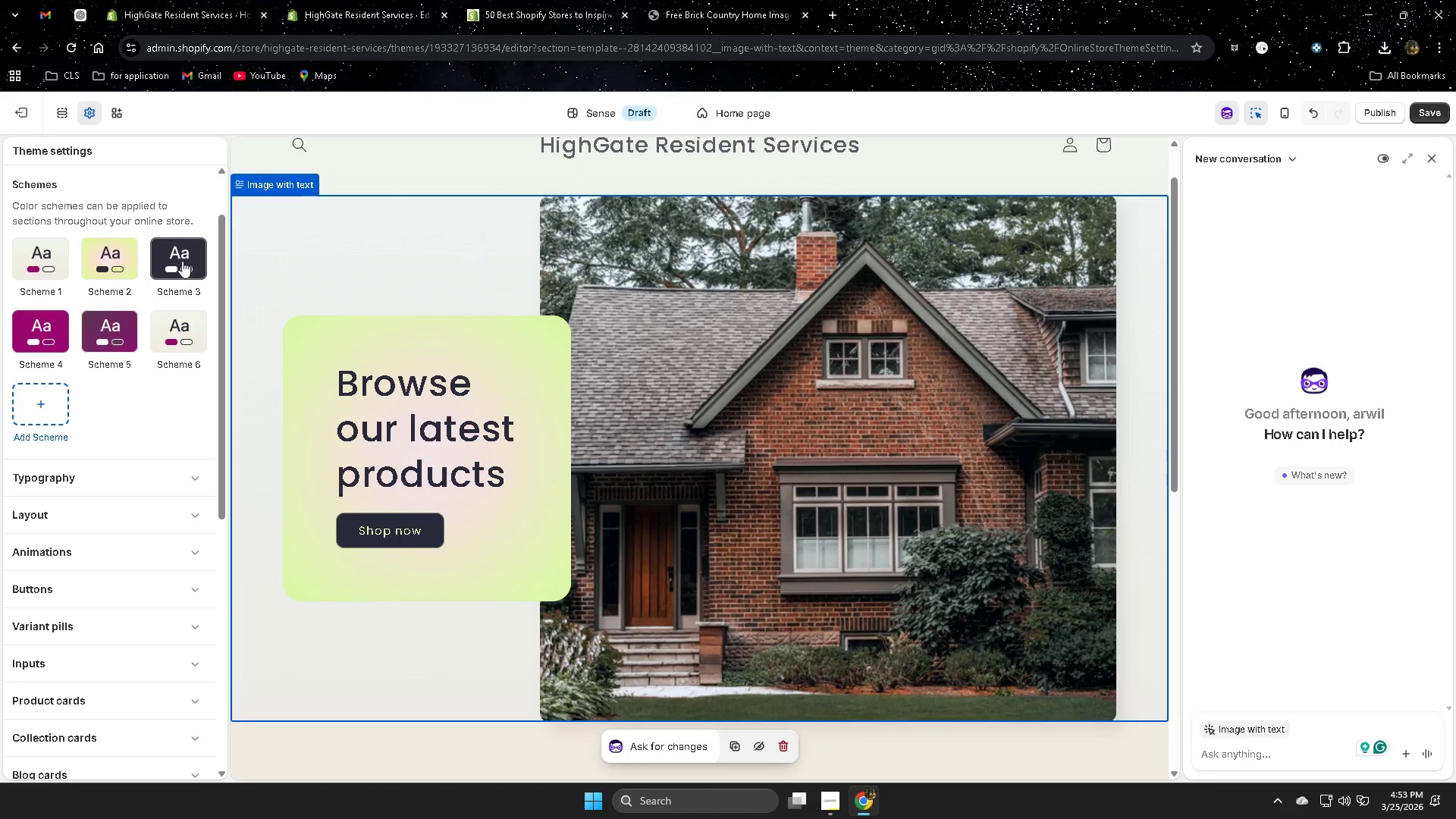 
left_click([181, 259])
 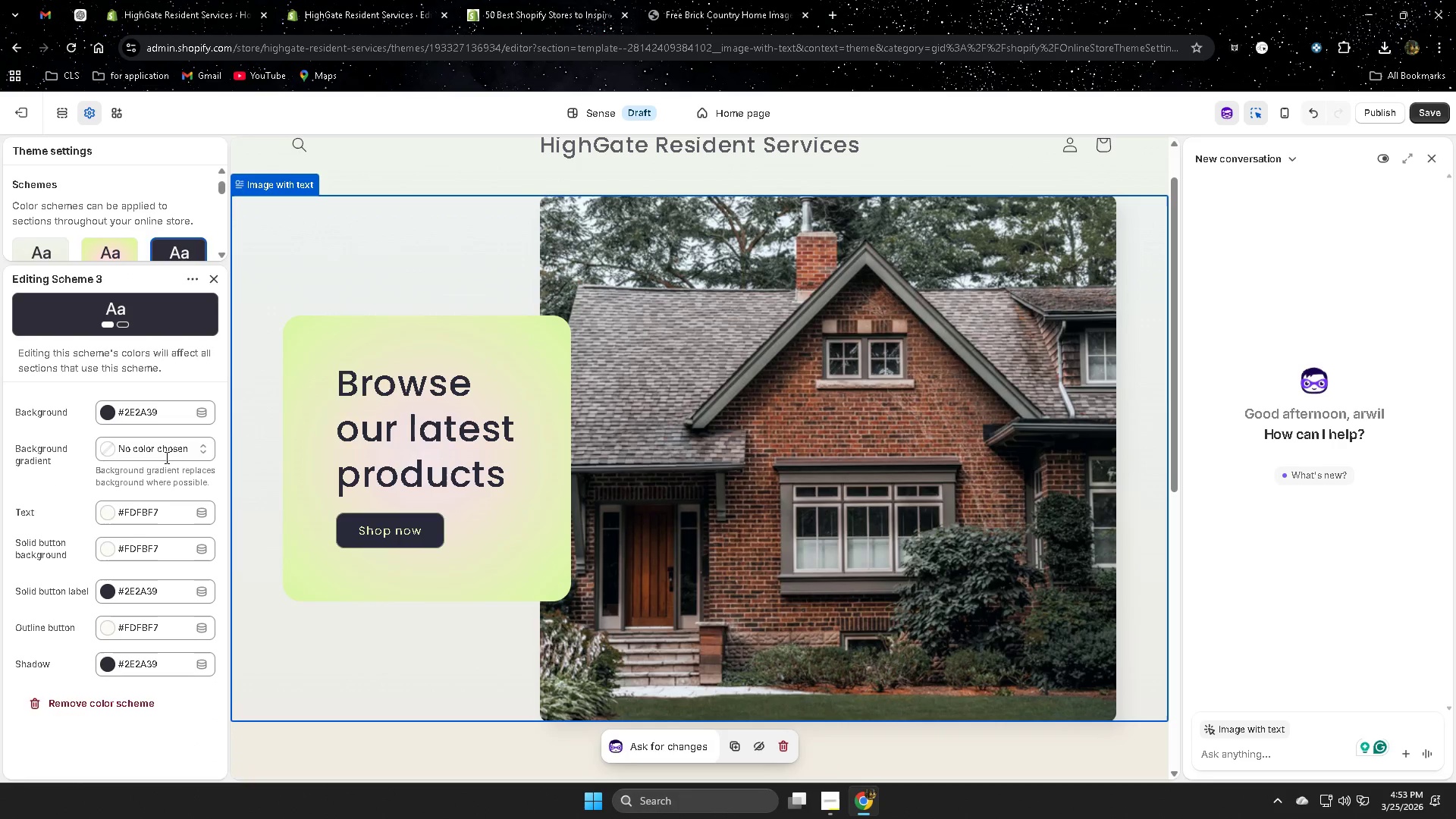 
left_click([209, 278])
 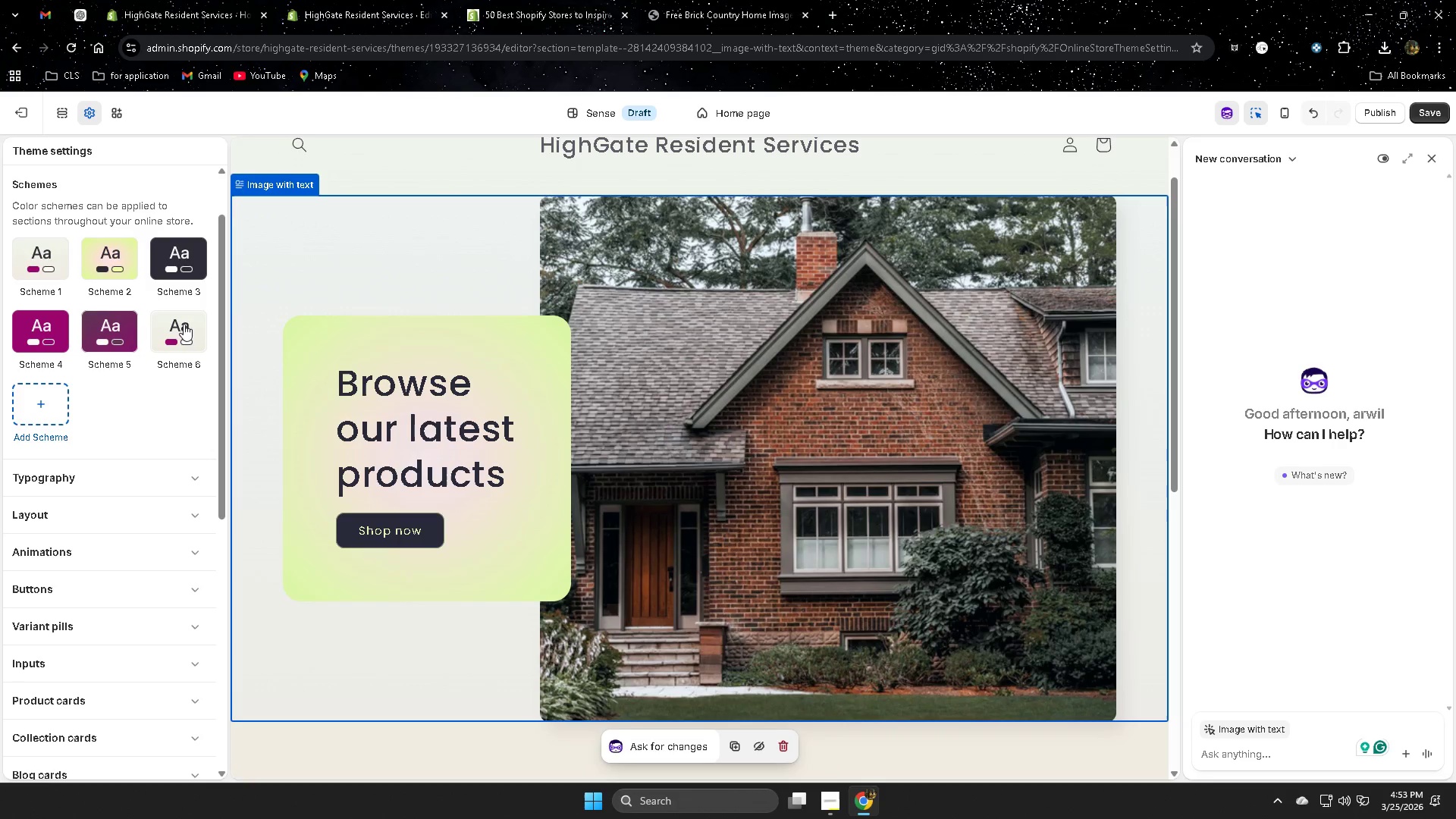 
left_click([106, 250])
 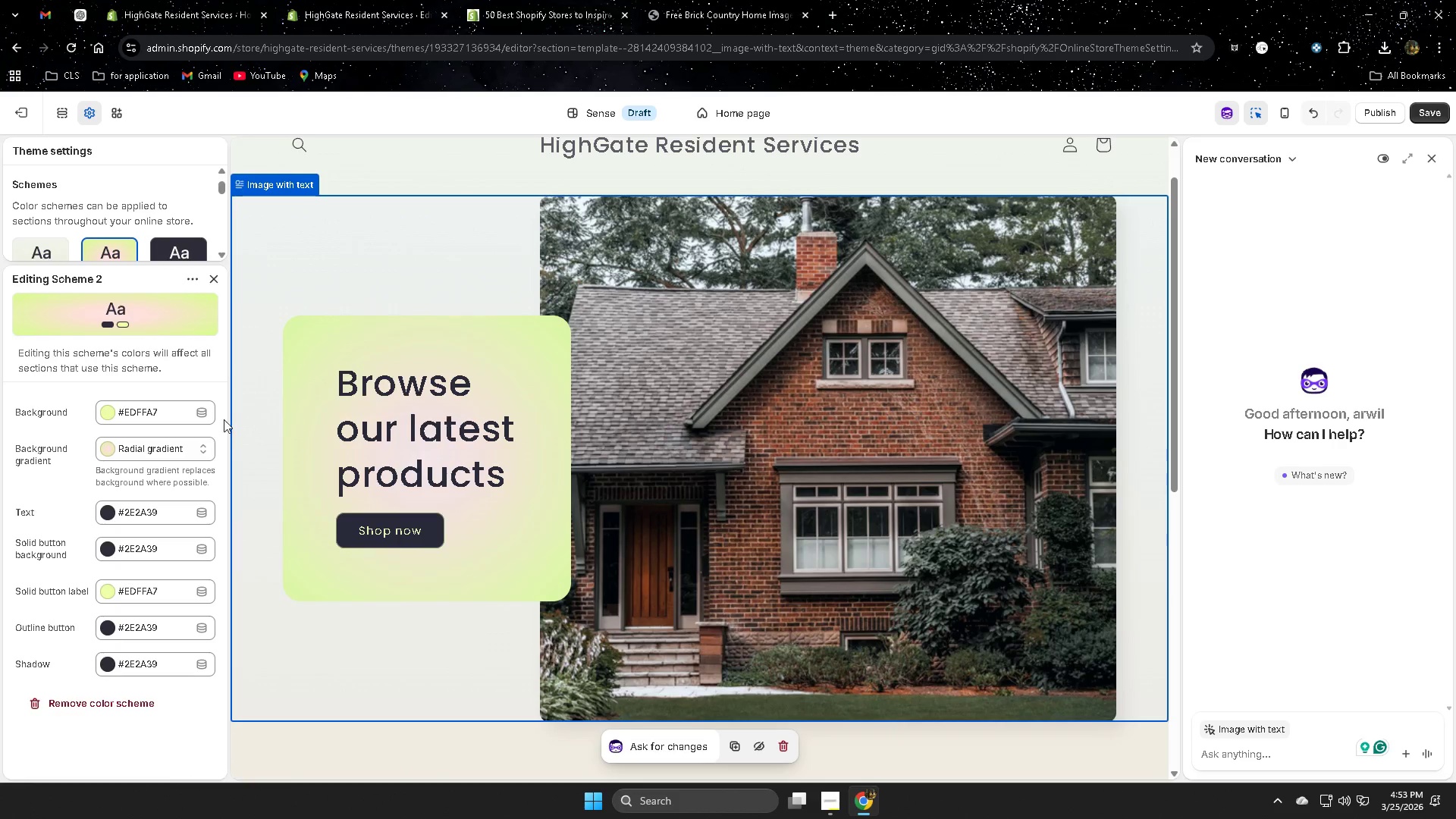 
left_click([168, 414])
 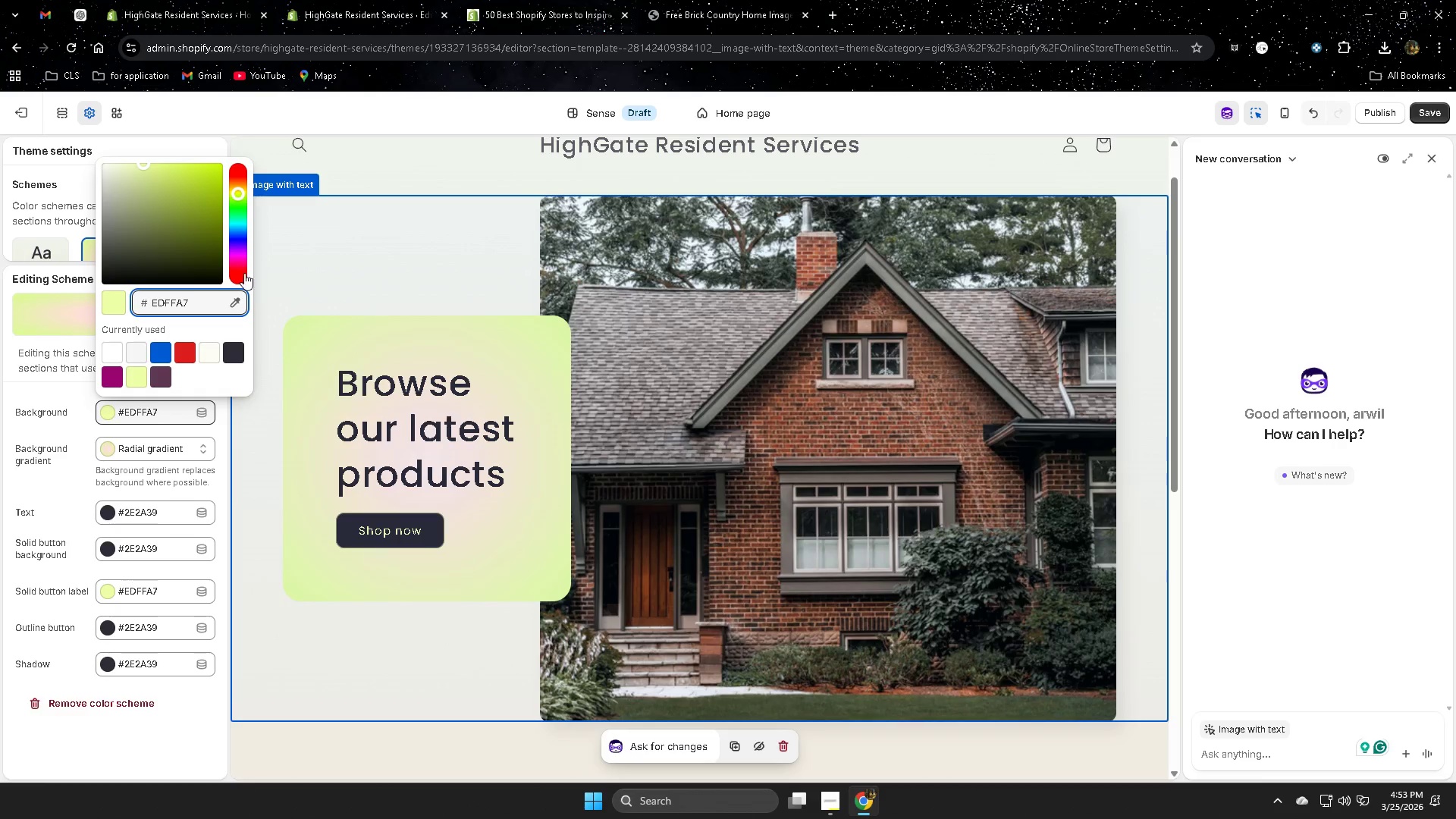 
wait(5.41)
 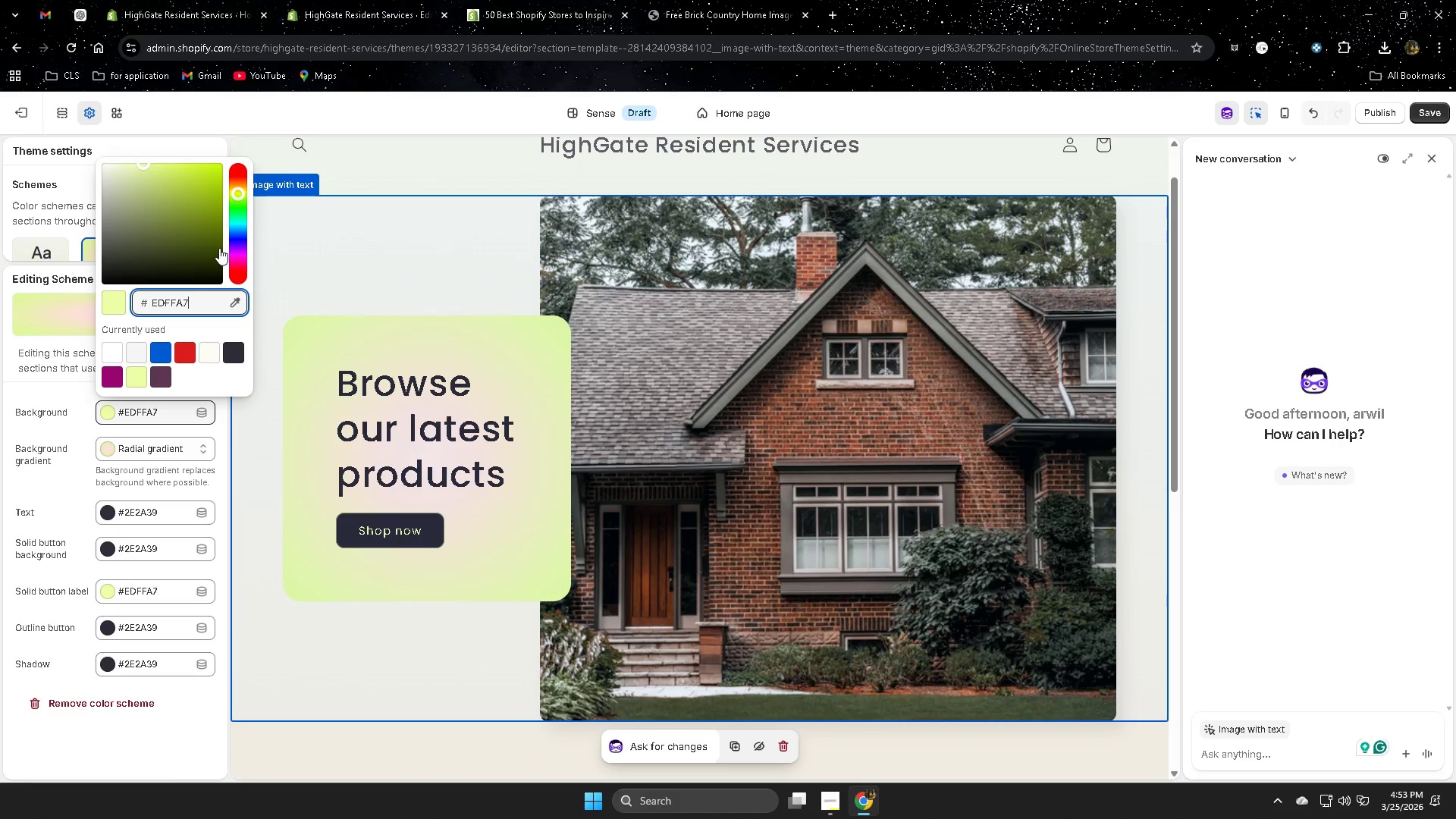 
left_click([202, 230])
 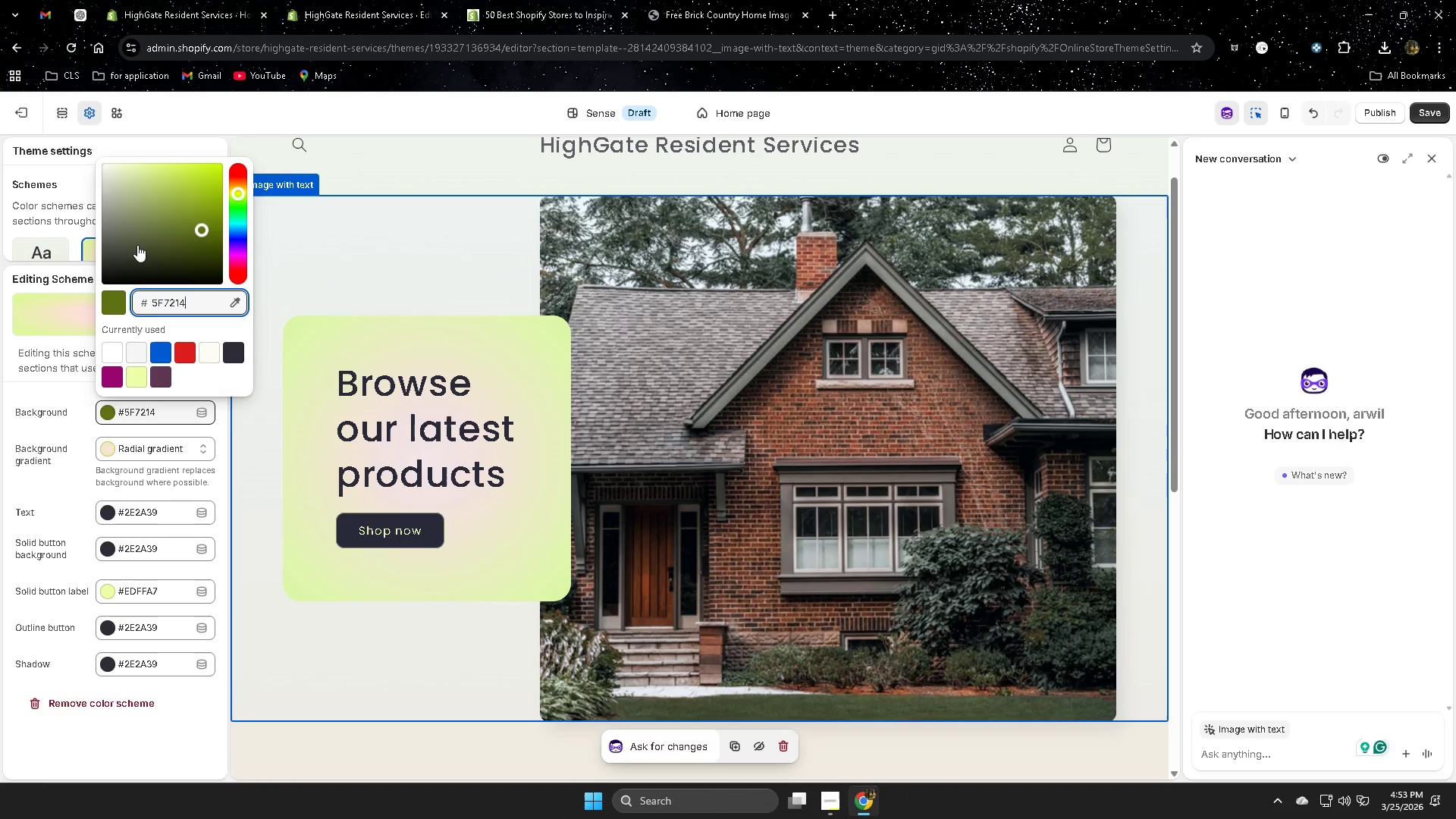 
left_click_drag(start_coordinate=[137, 244], to_coordinate=[167, 240])
 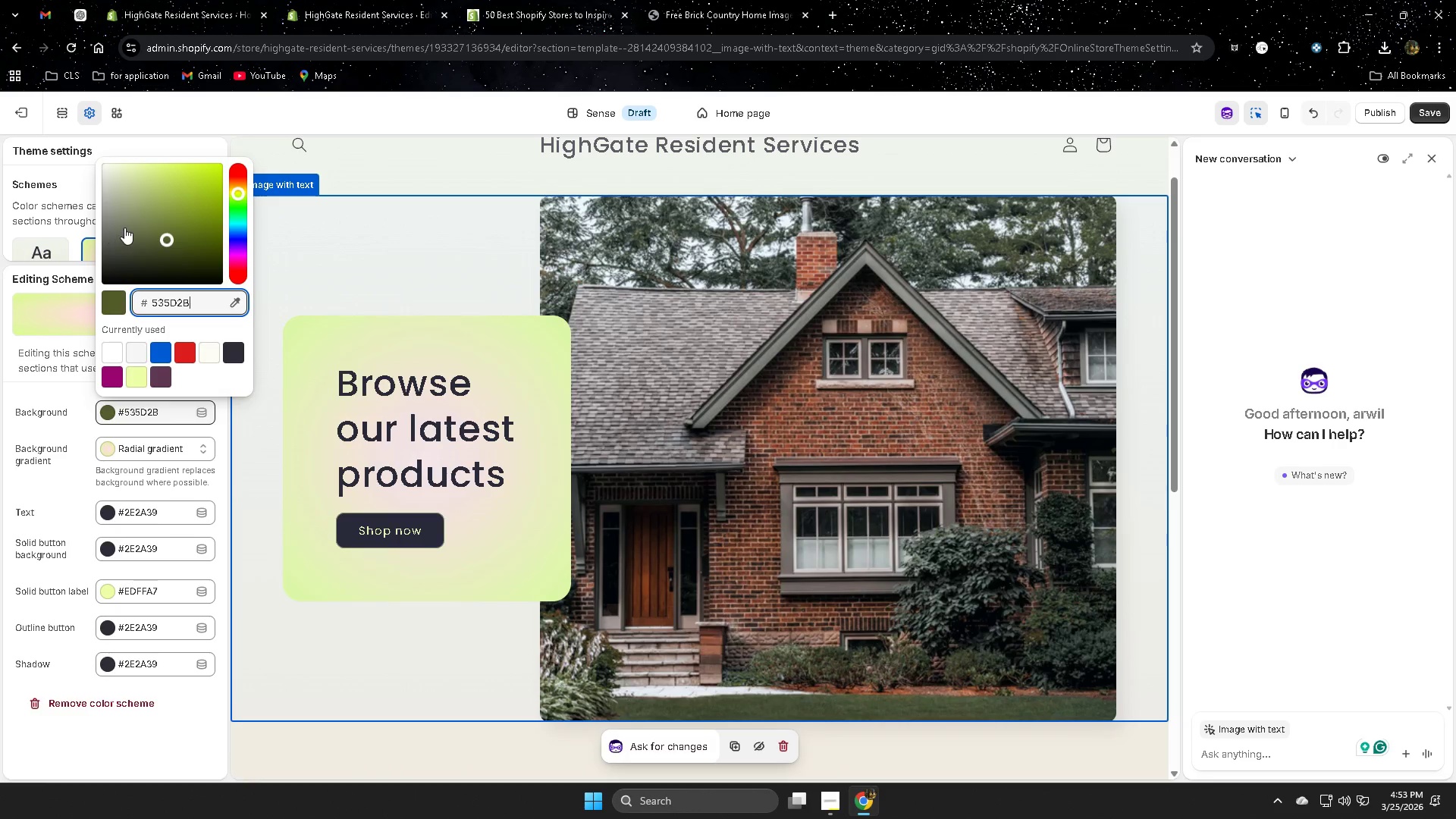 
left_click([126, 228])
 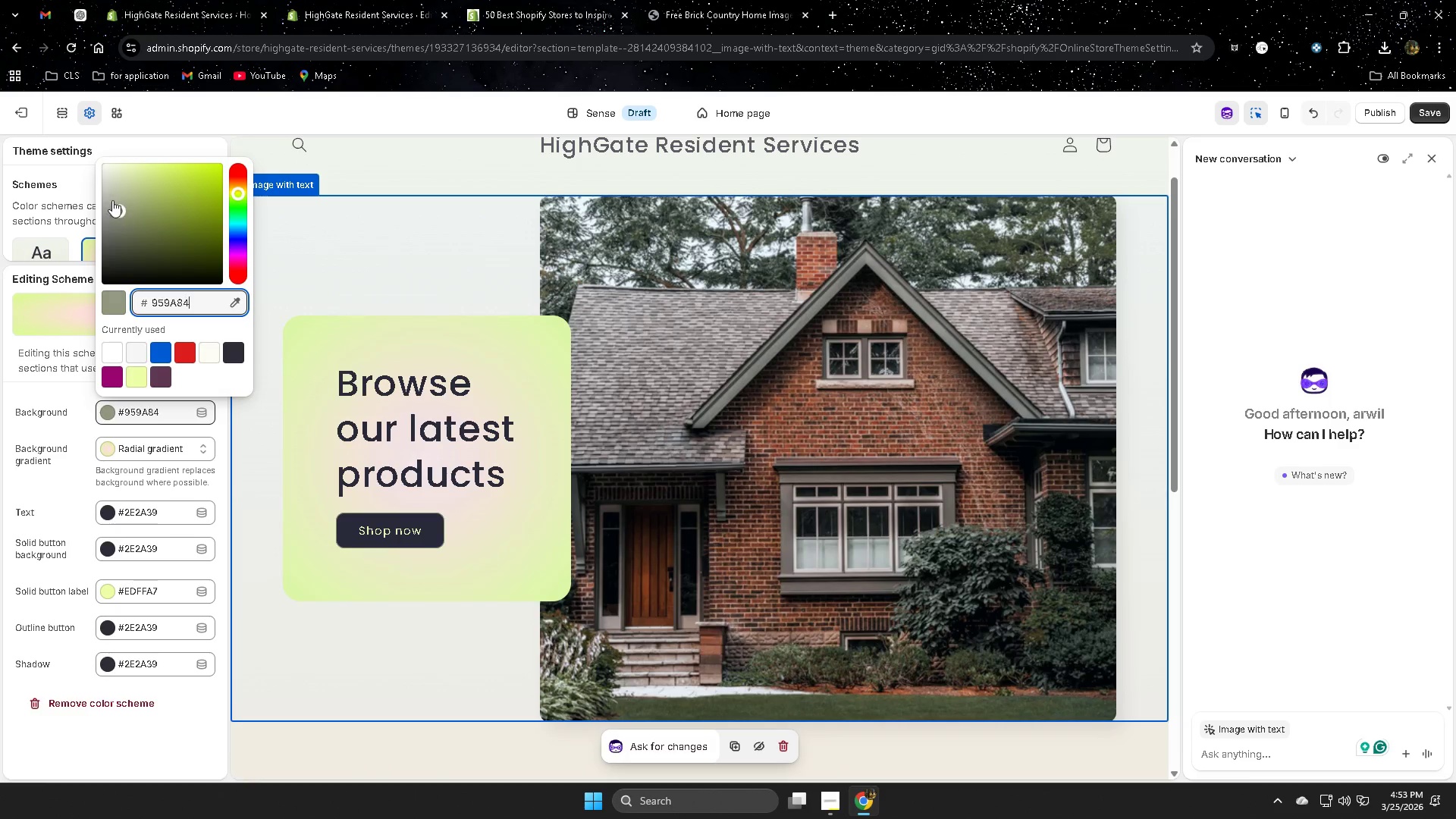 
triple_click([112, 193])
 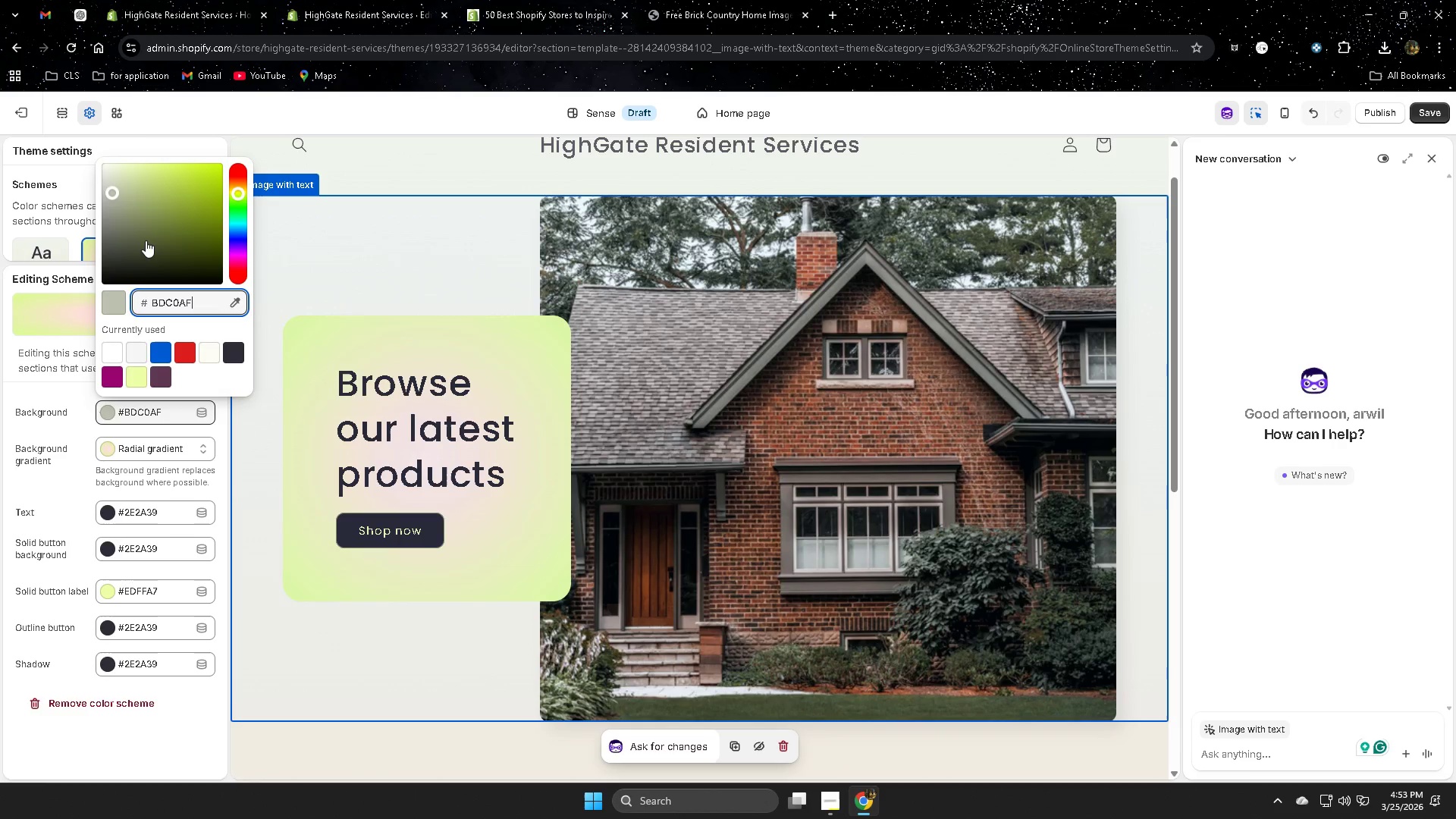 
left_click_drag(start_coordinate=[146, 241], to_coordinate=[188, 230])
 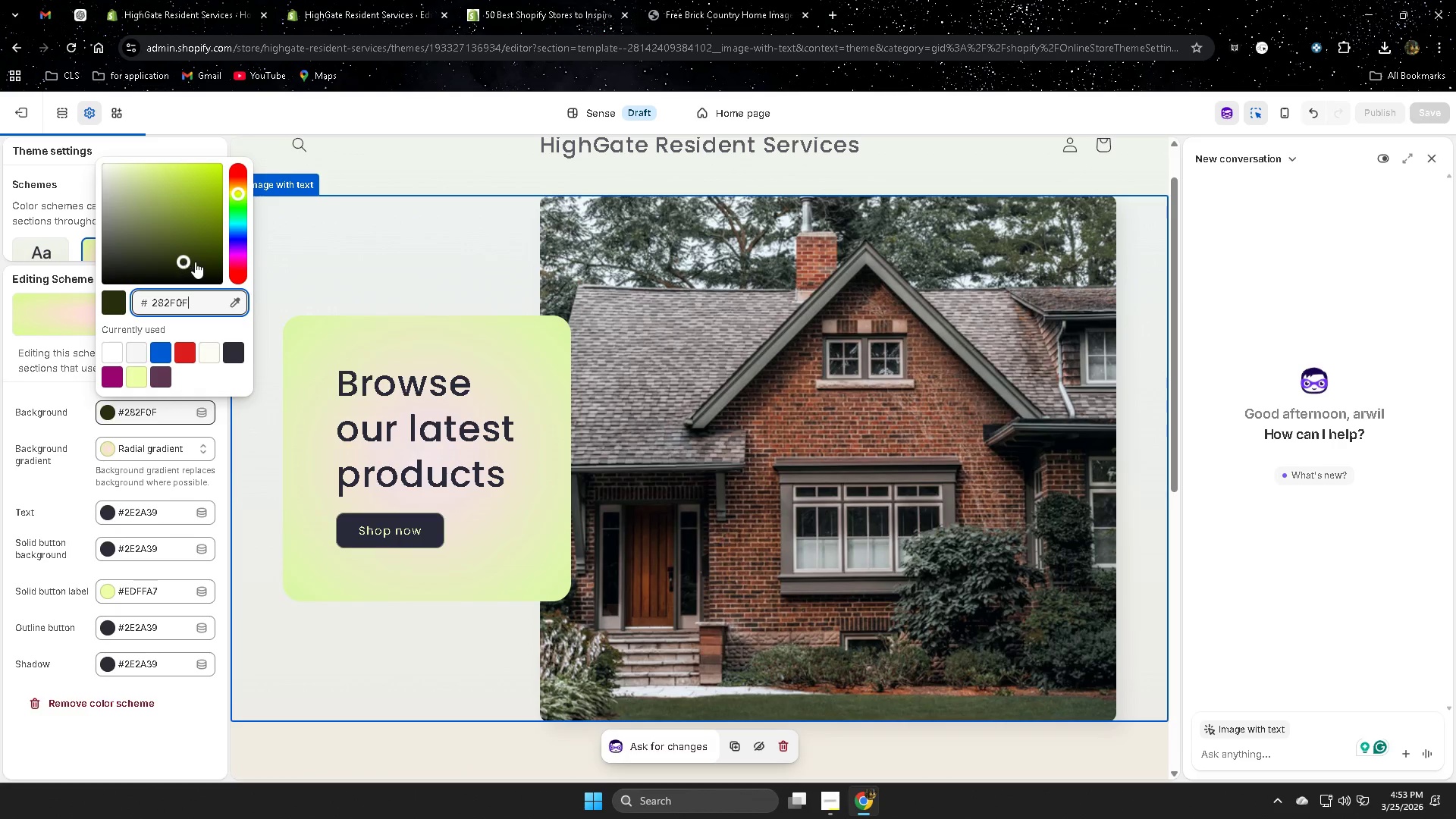 
double_click([209, 262])
 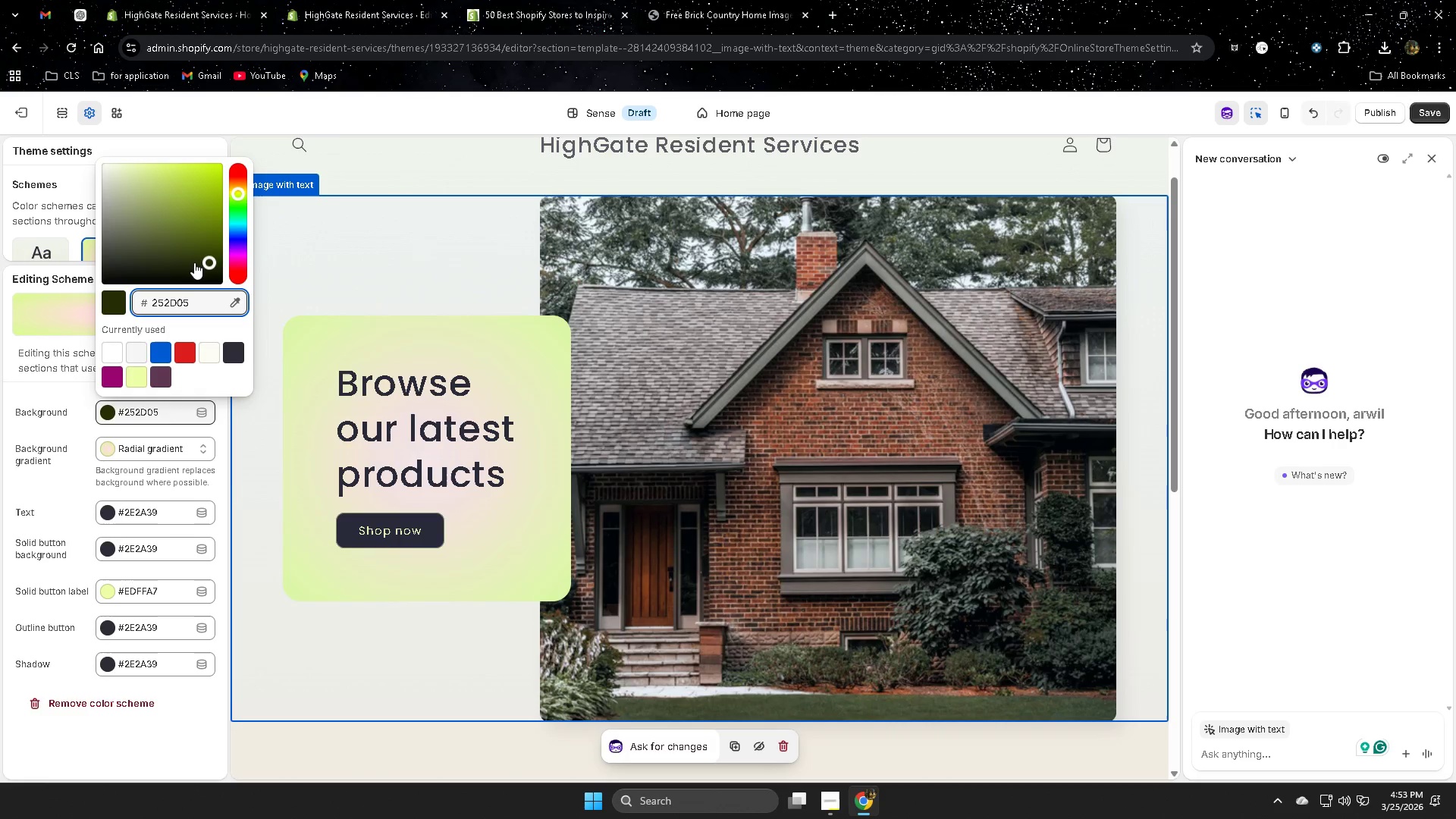 
left_click([176, 256])
 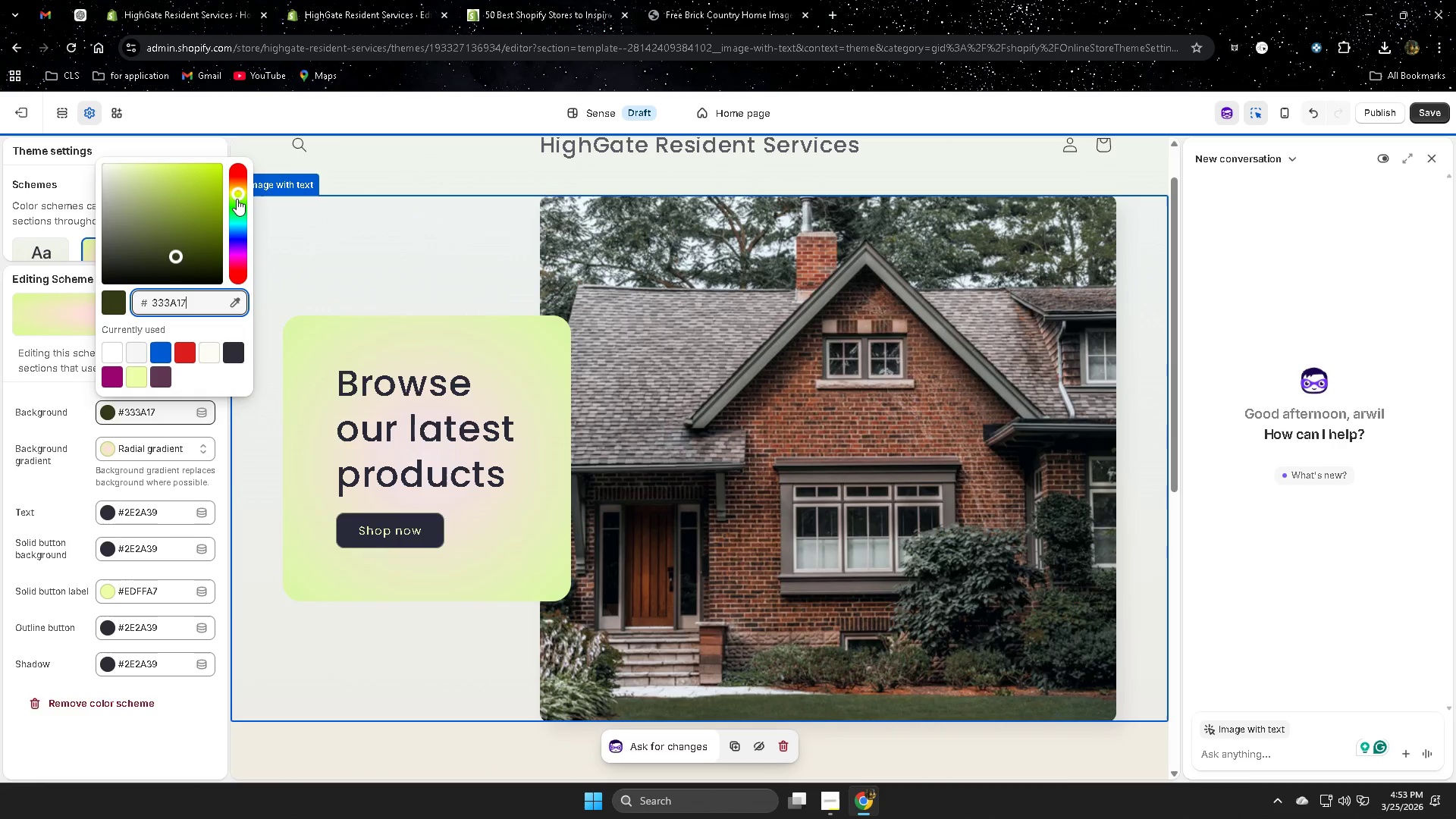 
left_click_drag(start_coordinate=[237, 193], to_coordinate=[240, 186])
 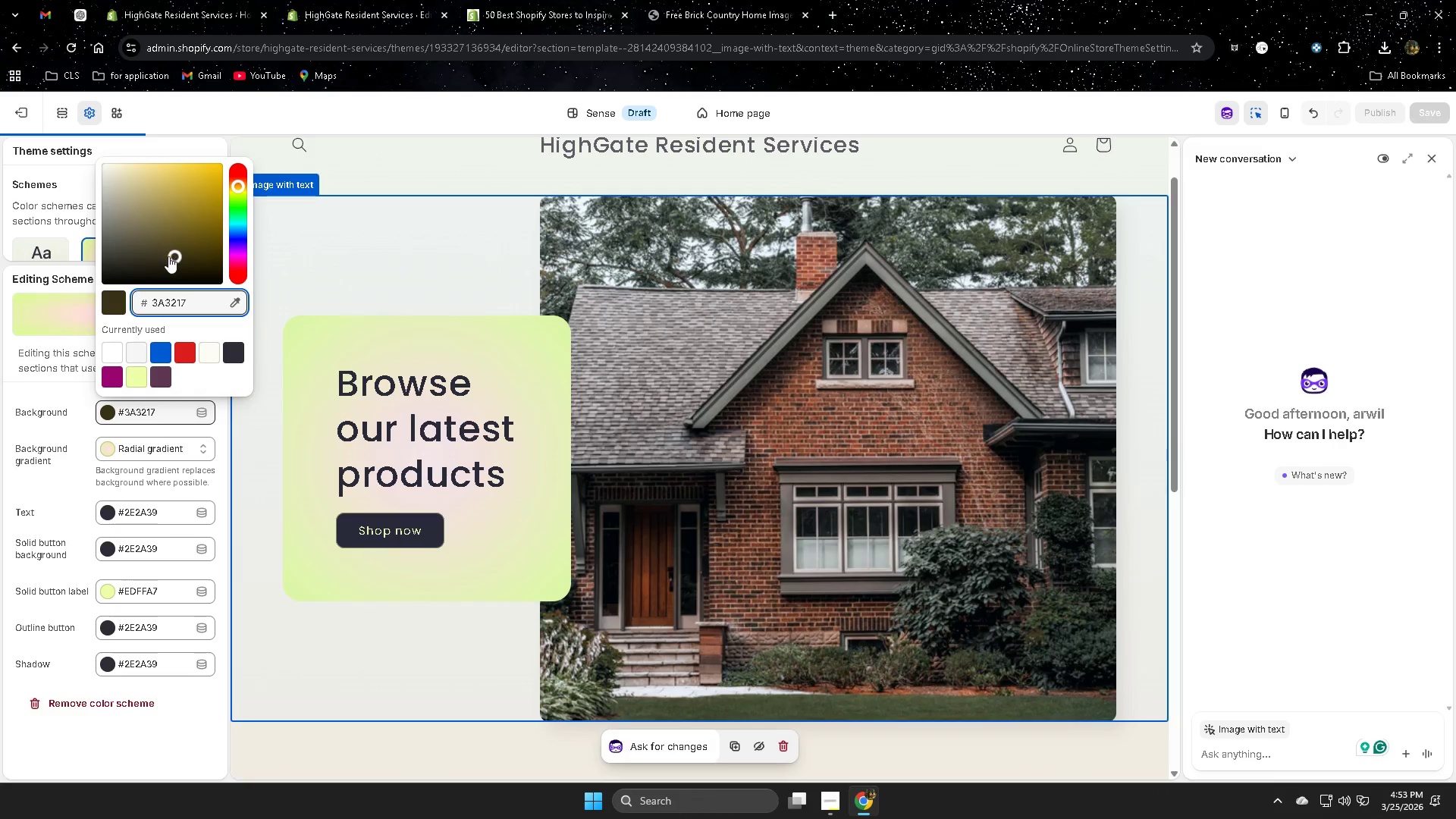 
left_click_drag(start_coordinate=[174, 255], to_coordinate=[209, 239])
 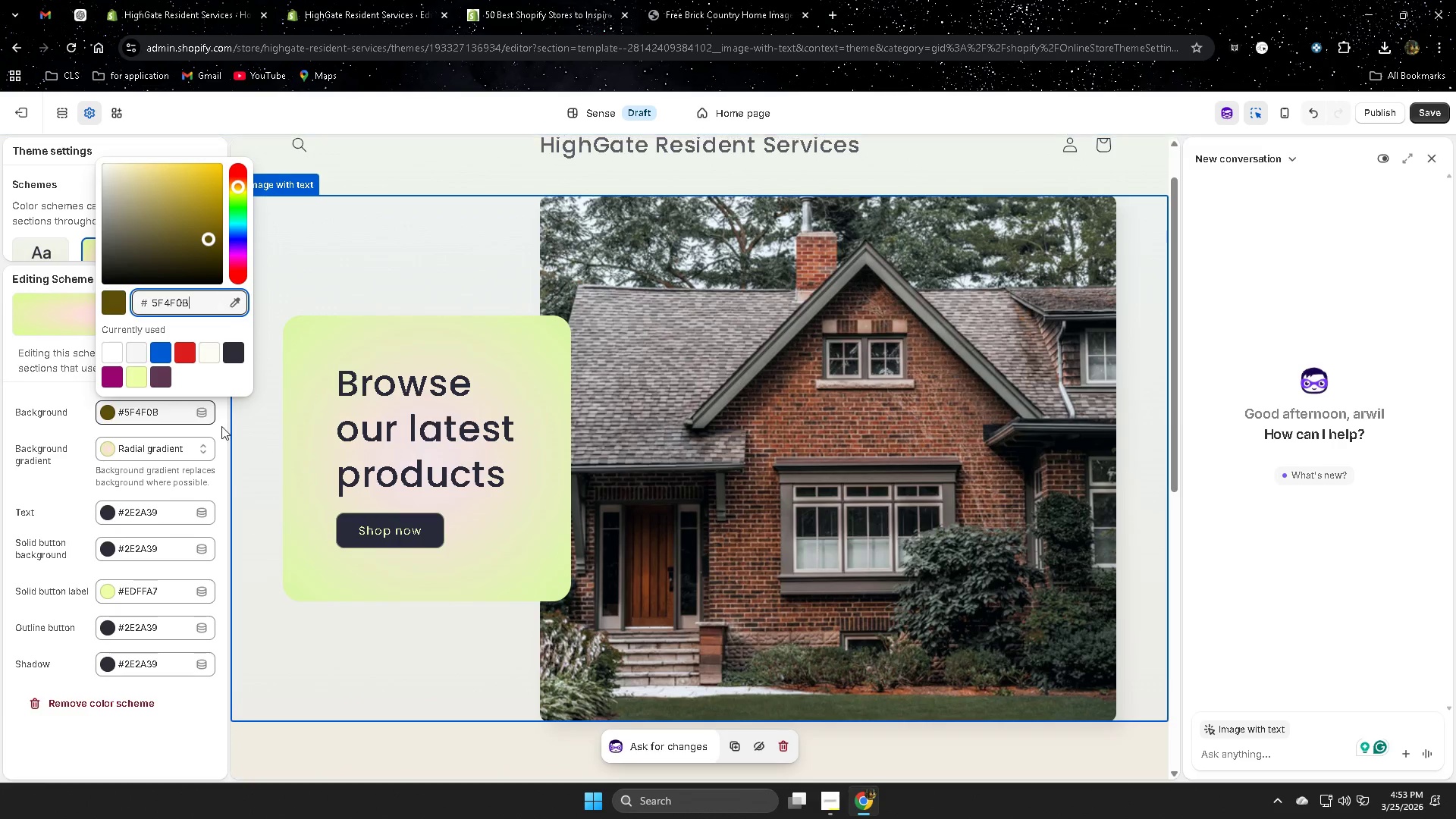 
left_click([225, 430])
 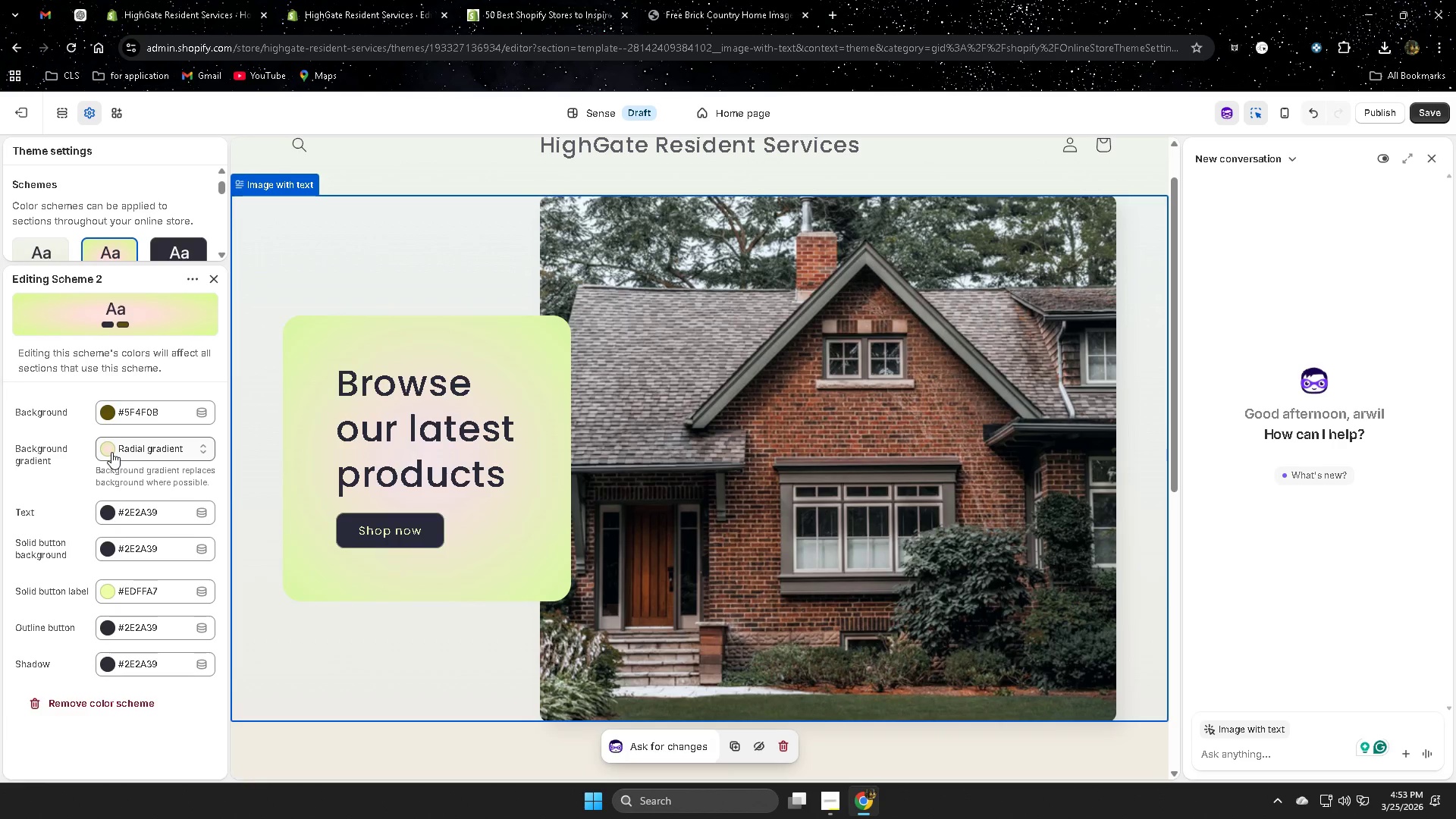 
left_click([111, 452])
 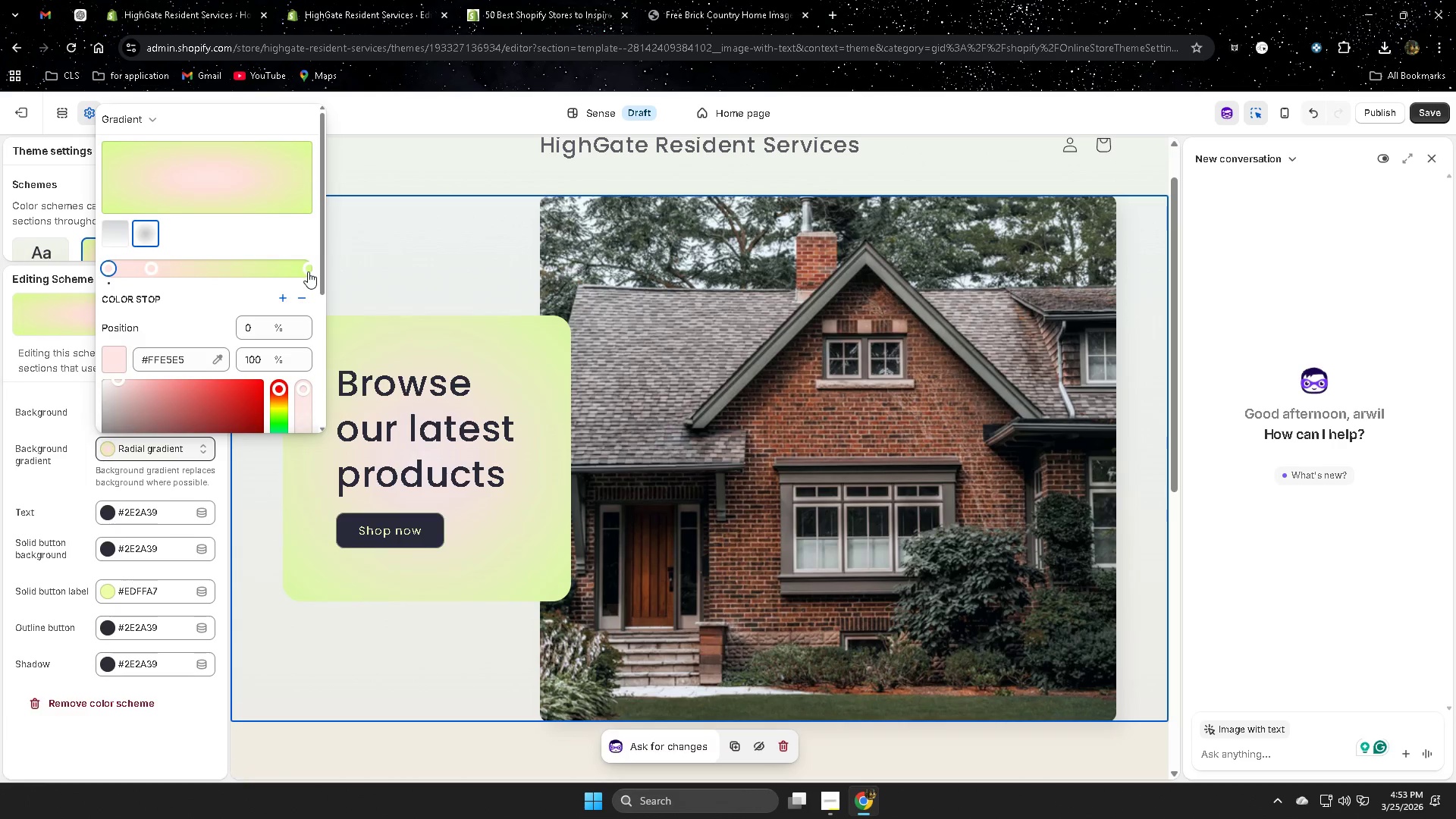 
scroll: coordinate [253, 275], scroll_direction: down, amount: 2.0
 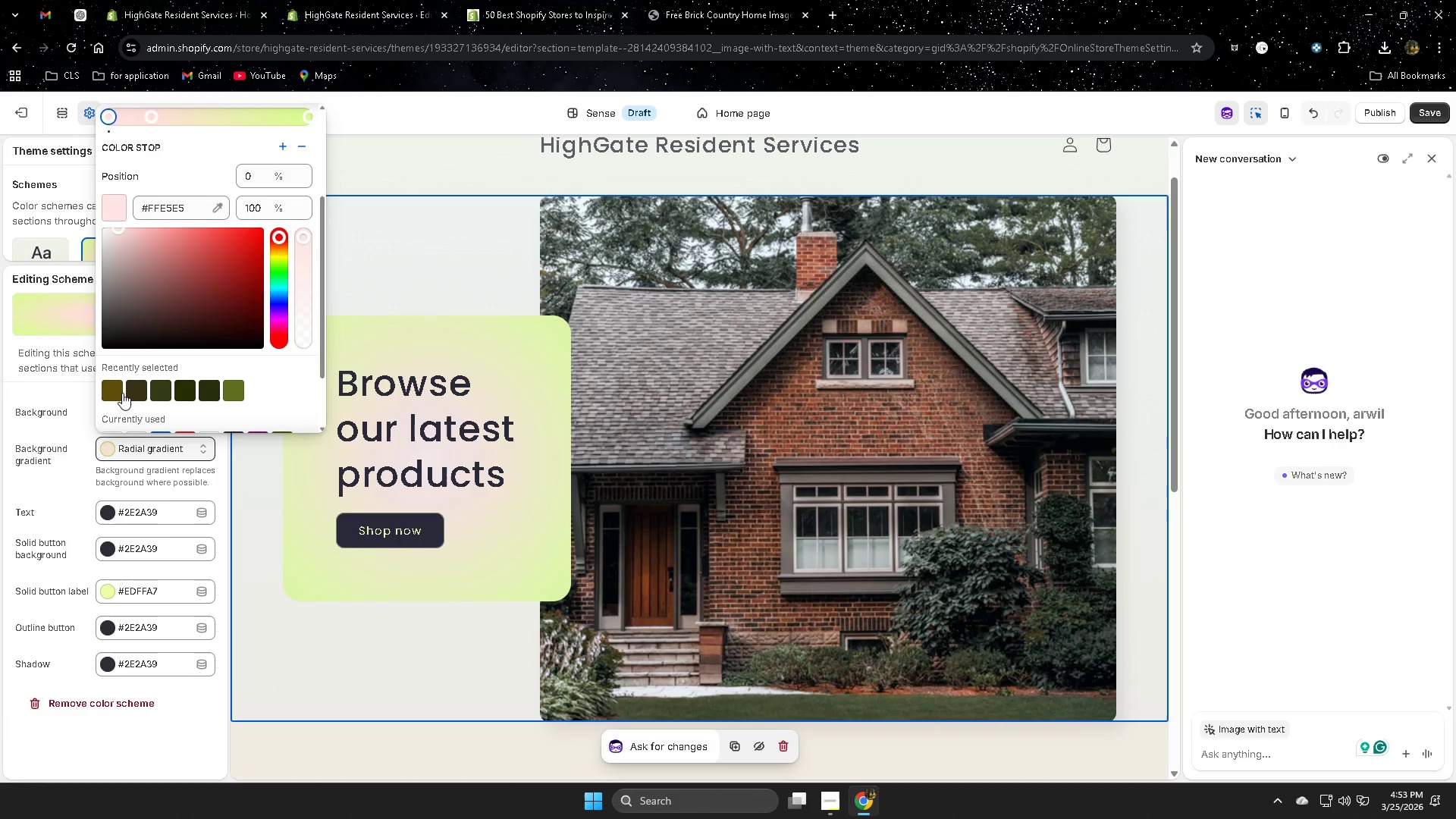 
left_click([115, 391])
 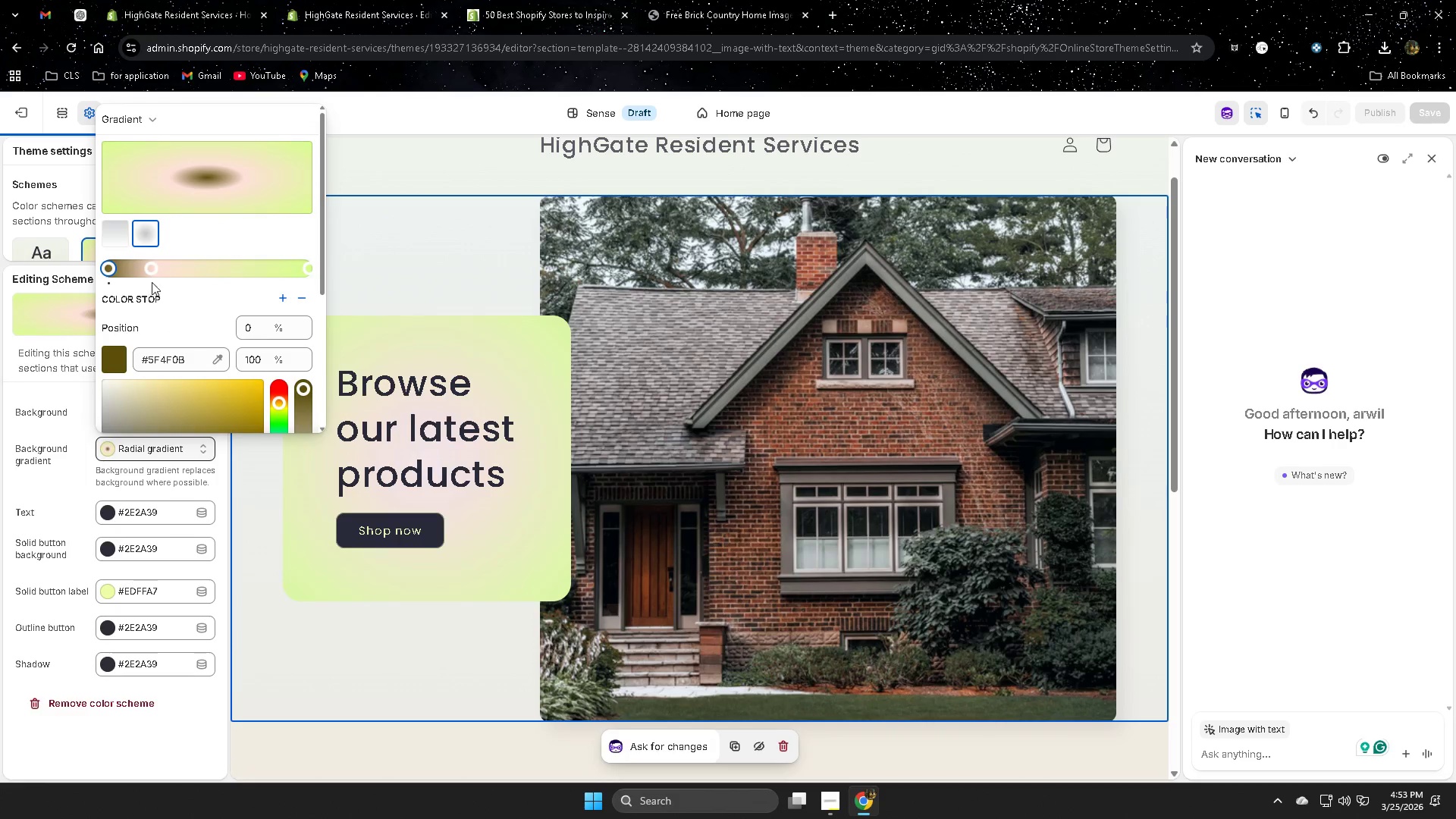 
left_click_drag(start_coordinate=[151, 268], to_coordinate=[269, 284])
 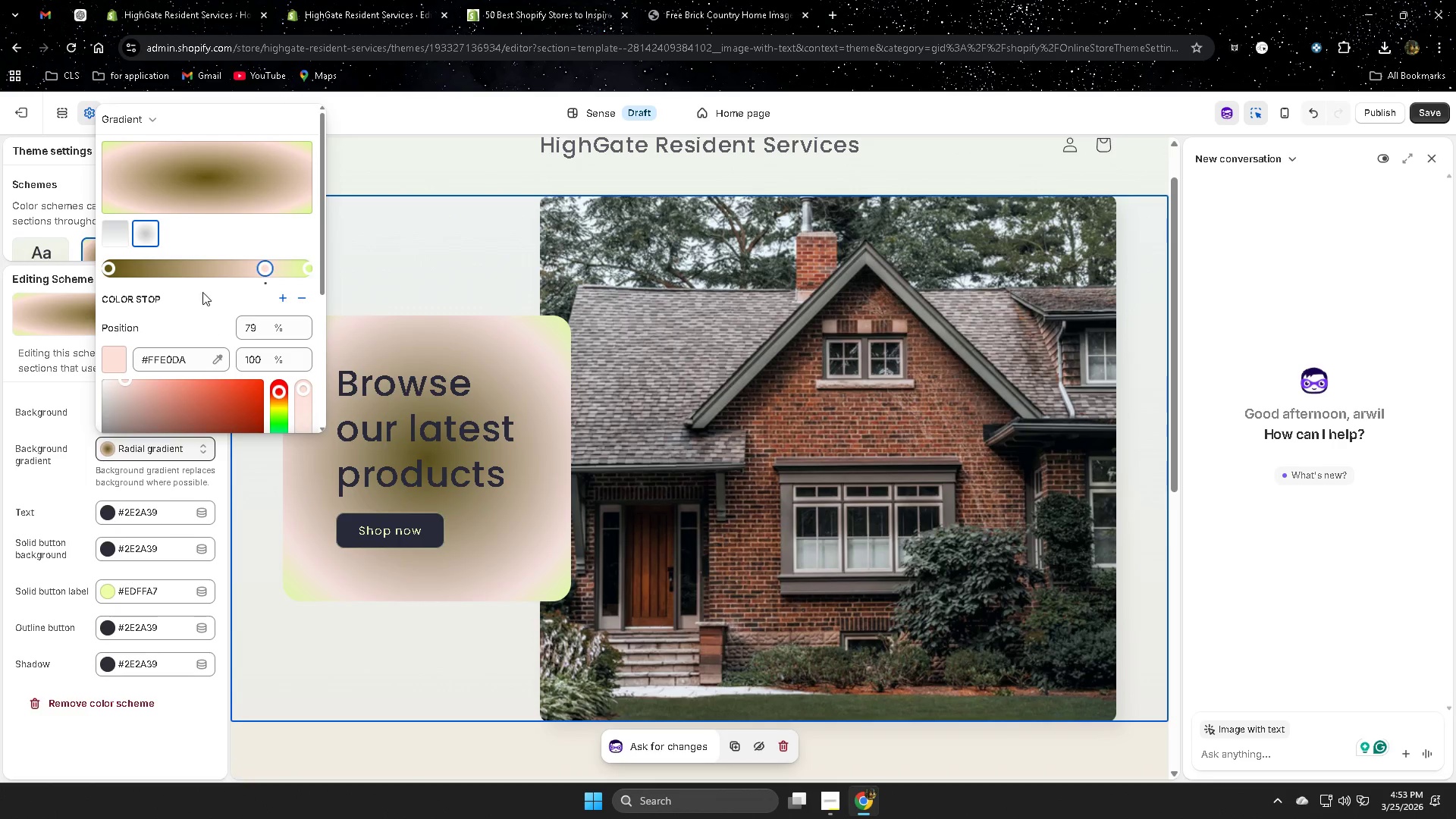 
wait(5.89)
 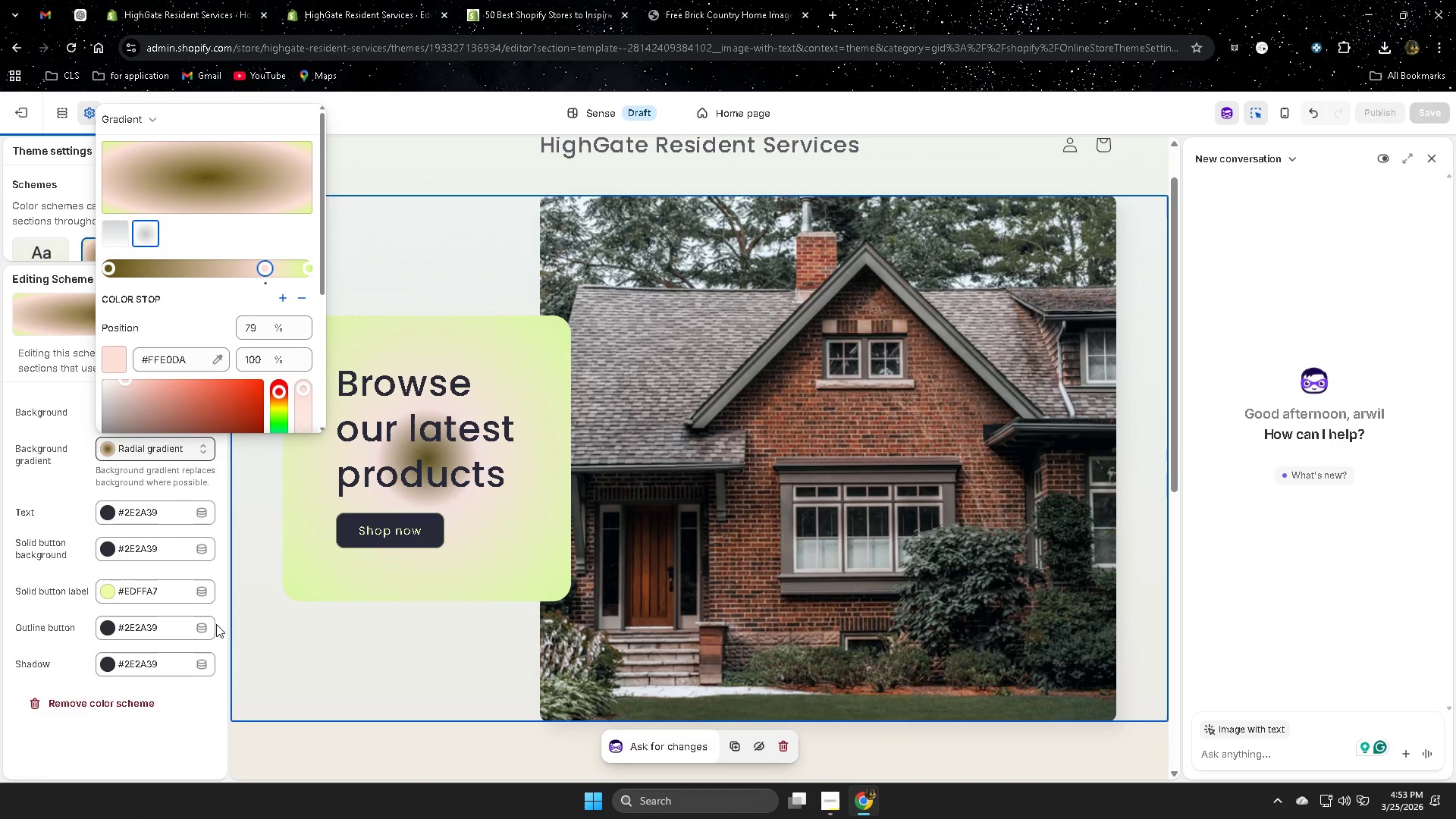 
left_click_drag(start_coordinate=[267, 265], to_coordinate=[111, 261])
 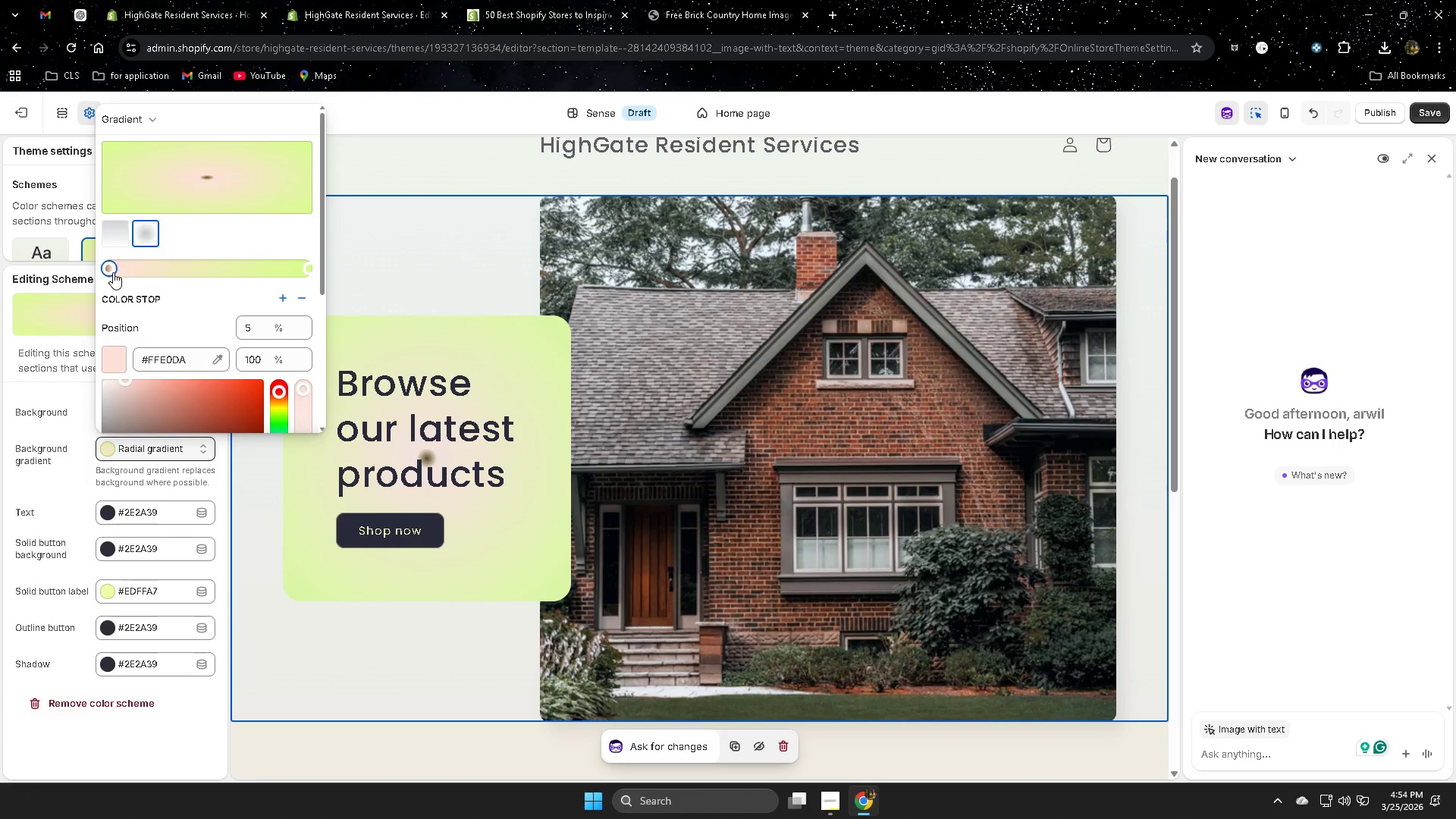 
wait(5.77)
 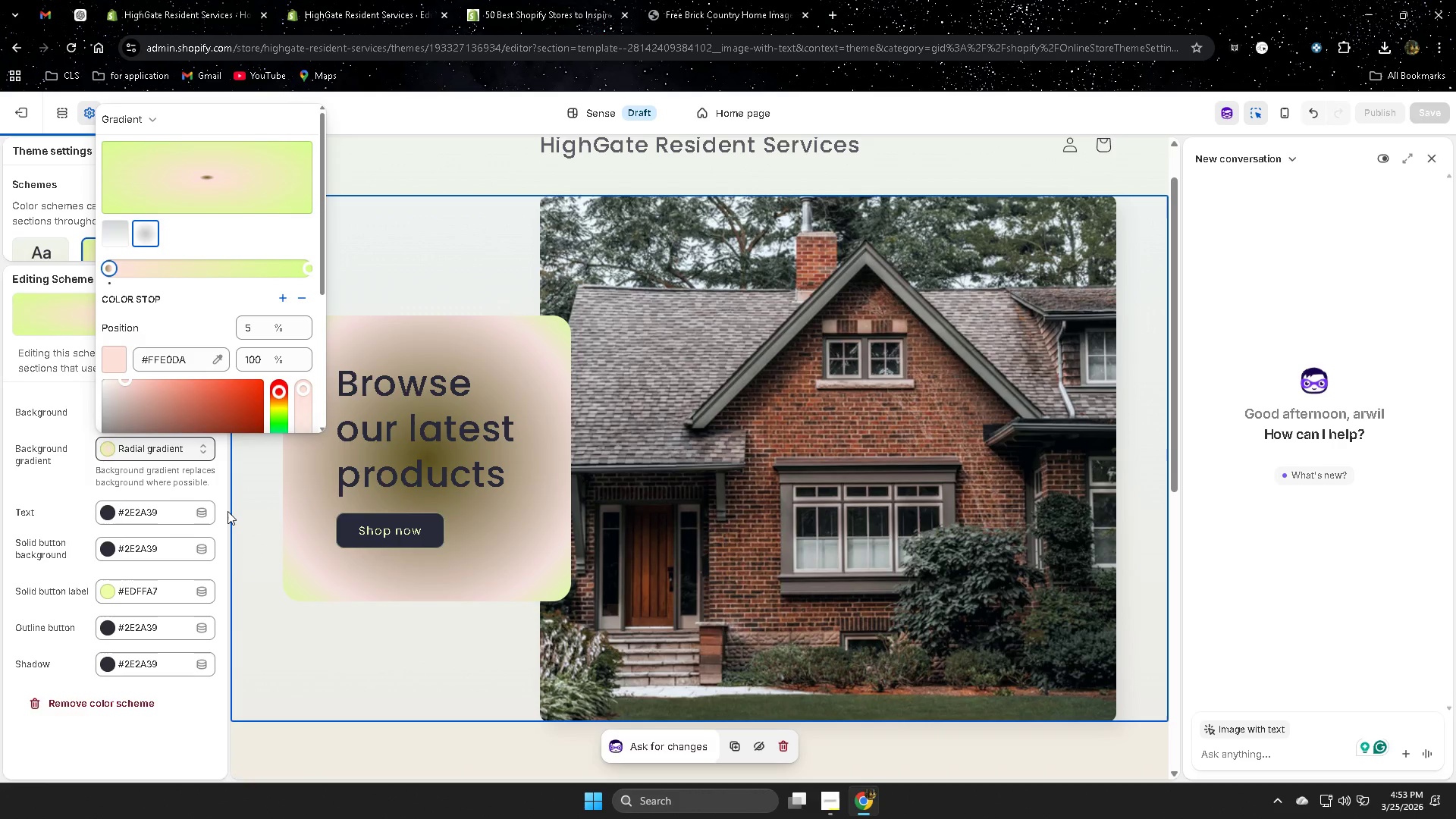 
left_click_drag(start_coordinate=[118, 271], to_coordinate=[157, 272])
 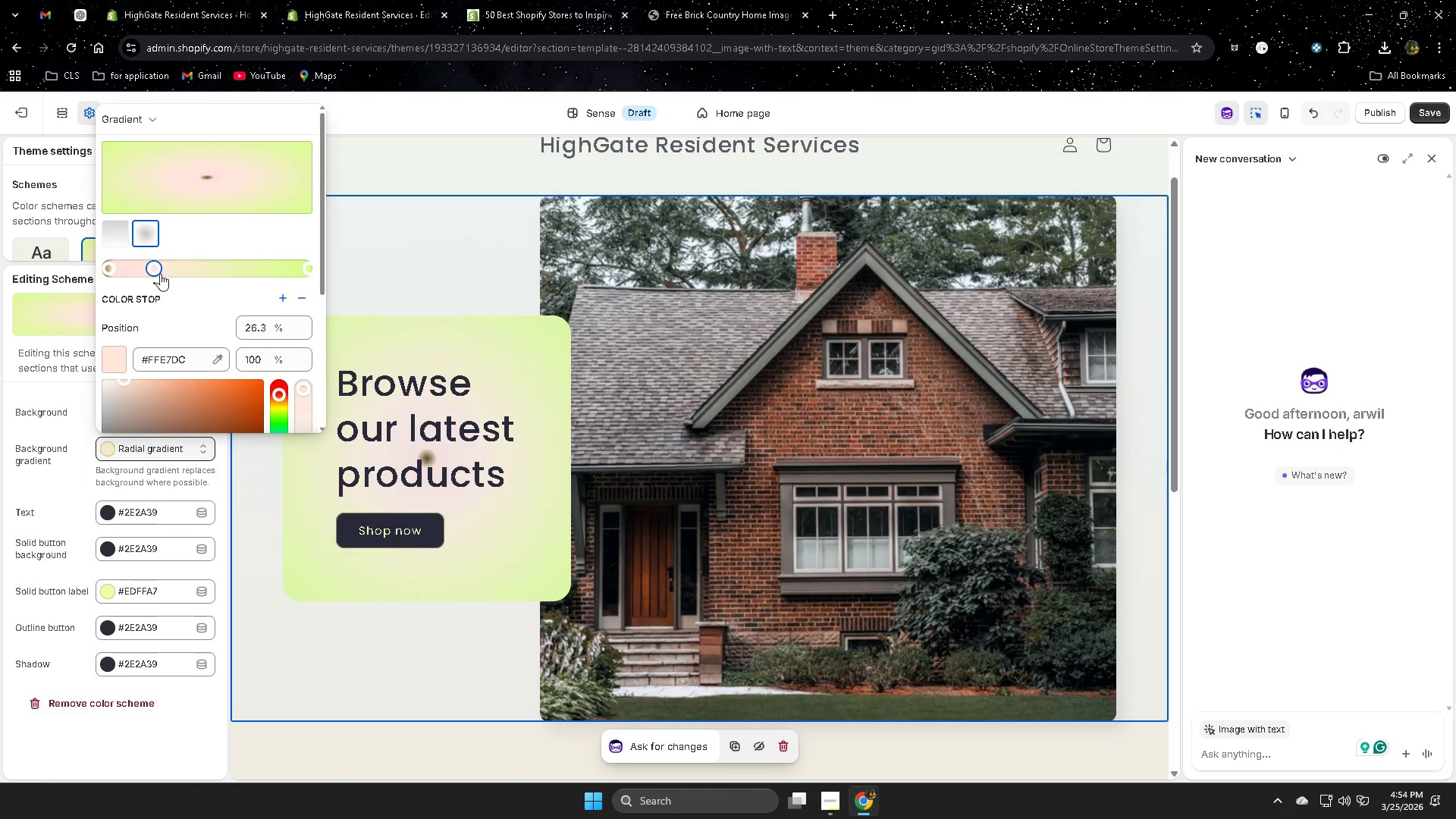 
left_click([124, 400])
 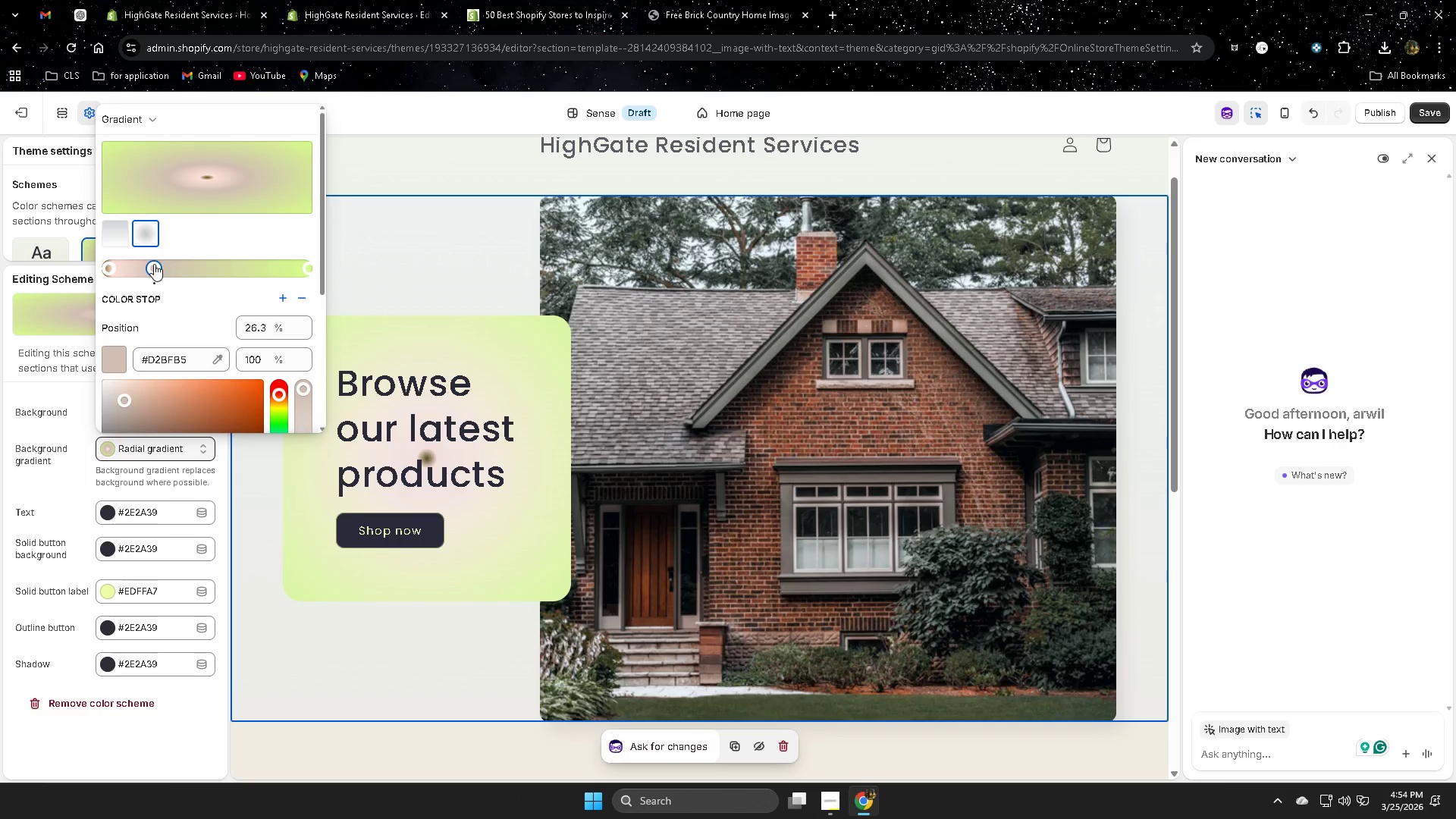 
left_click_drag(start_coordinate=[154, 264], to_coordinate=[191, 267])
 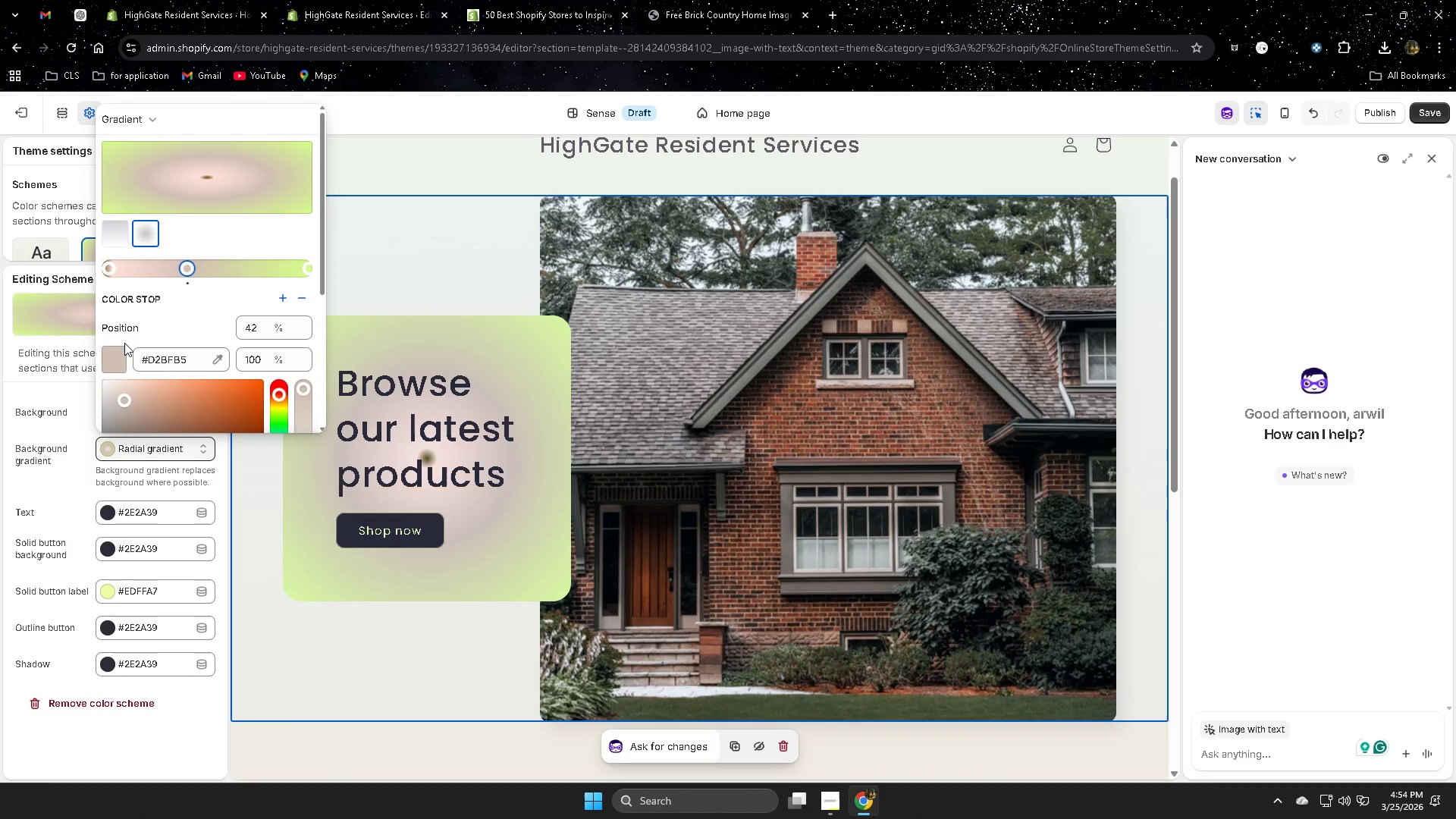 
double_click([118, 235])
 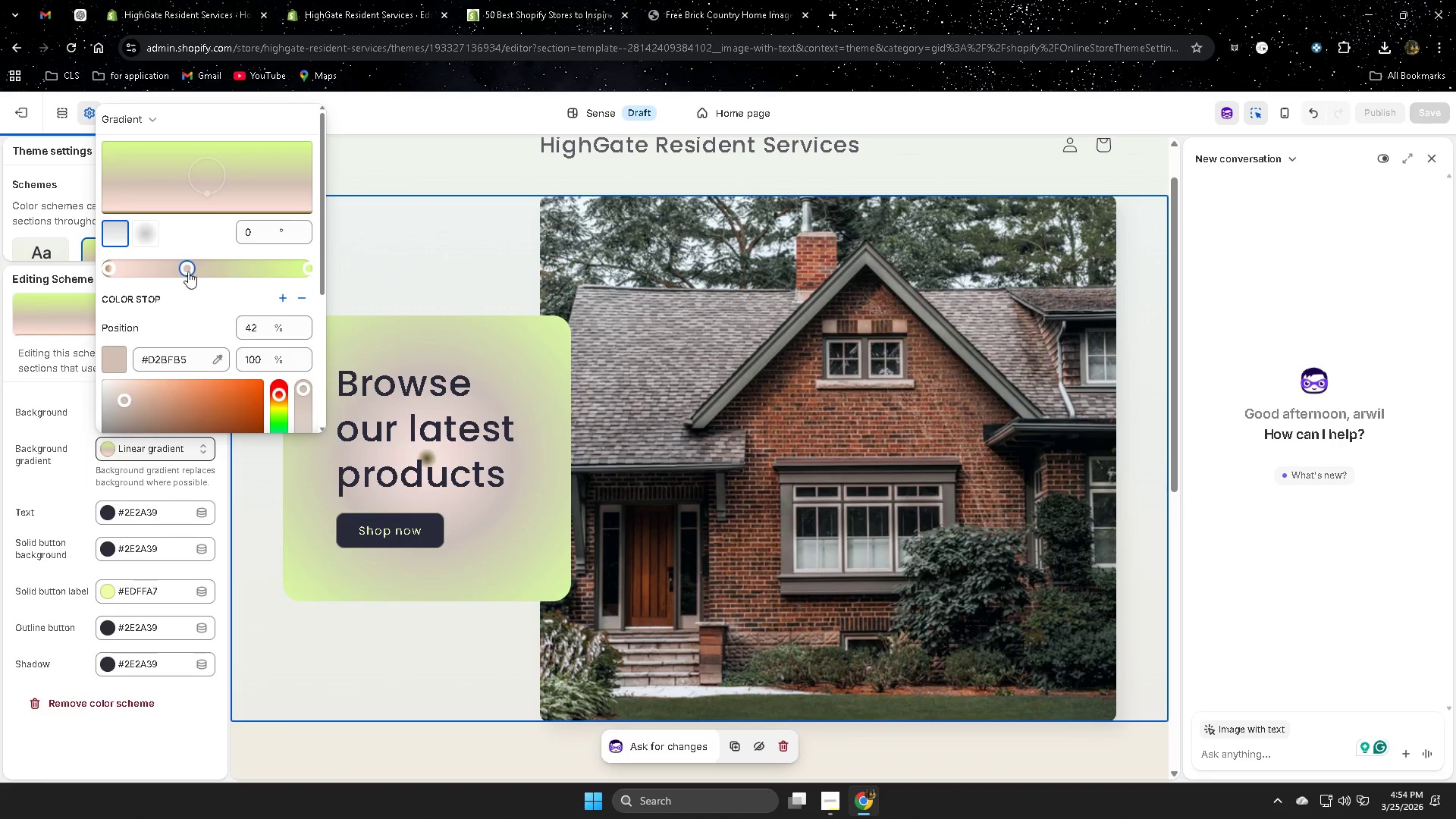 
left_click_drag(start_coordinate=[186, 271], to_coordinate=[121, 275])
 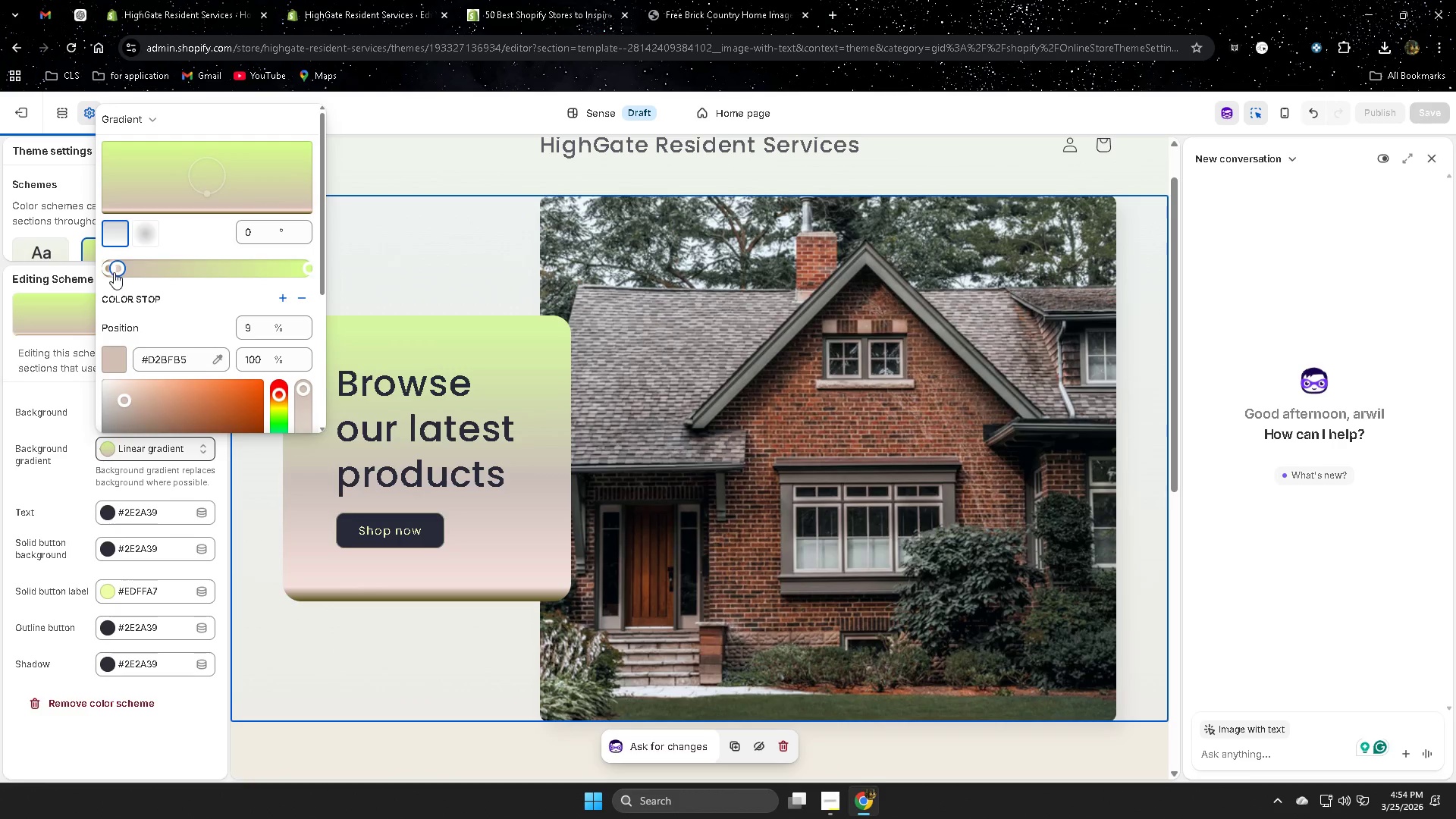 
left_click_drag(start_coordinate=[115, 268], to_coordinate=[149, 265])
 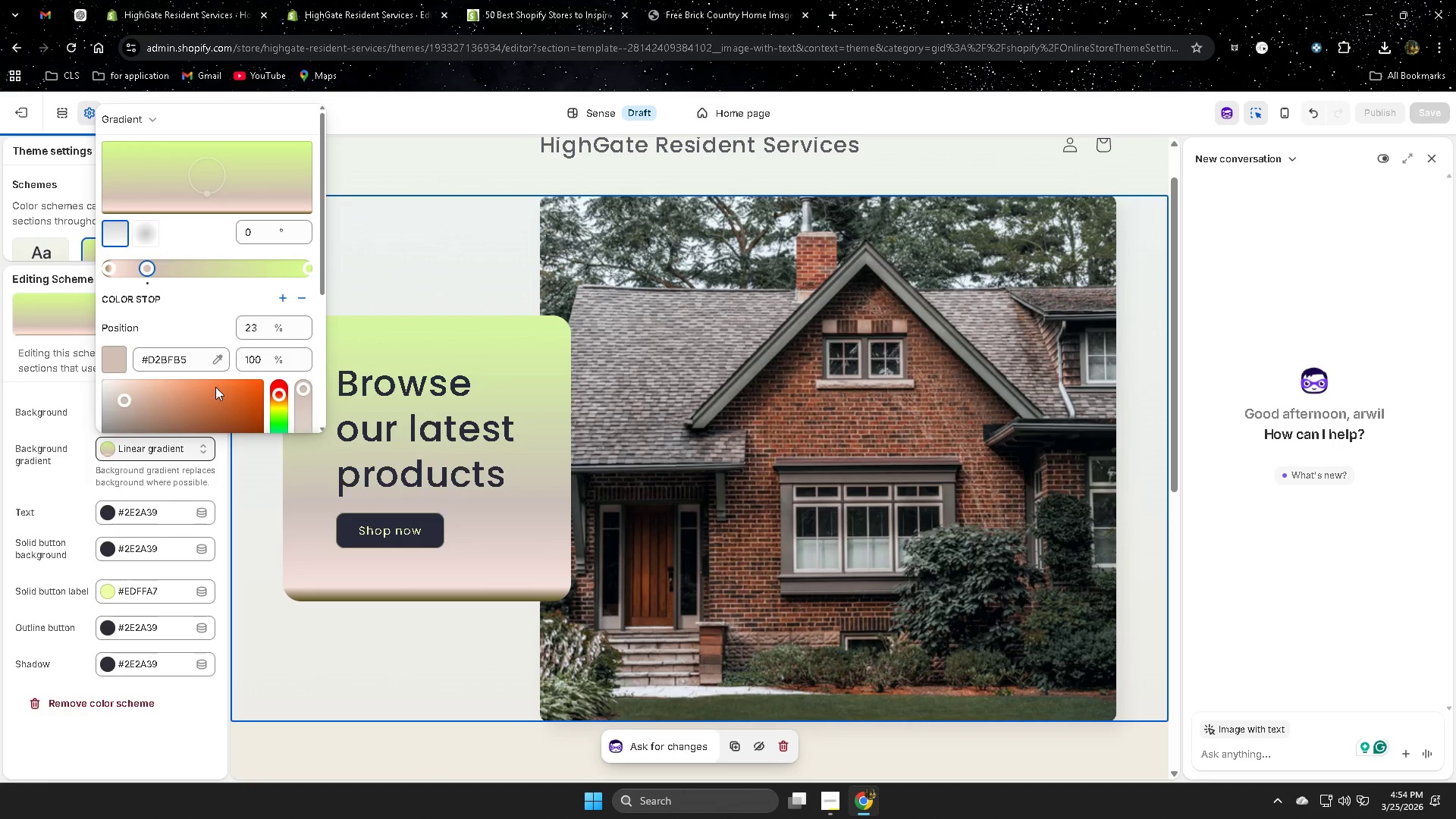 
scroll: coordinate [215, 387], scroll_direction: down, amount: 1.0
 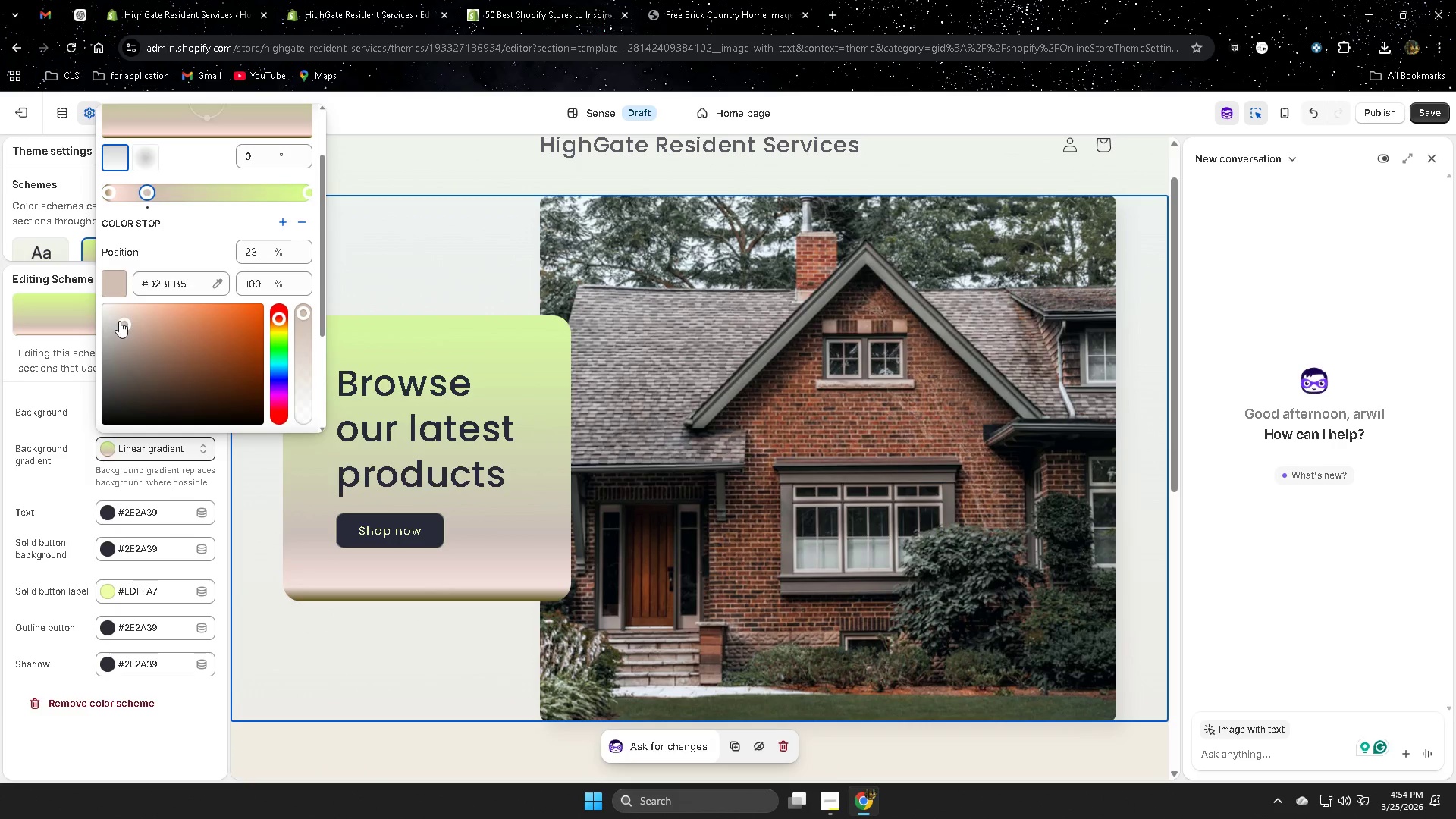 
left_click_drag(start_coordinate=[121, 321], to_coordinate=[122, 328])
 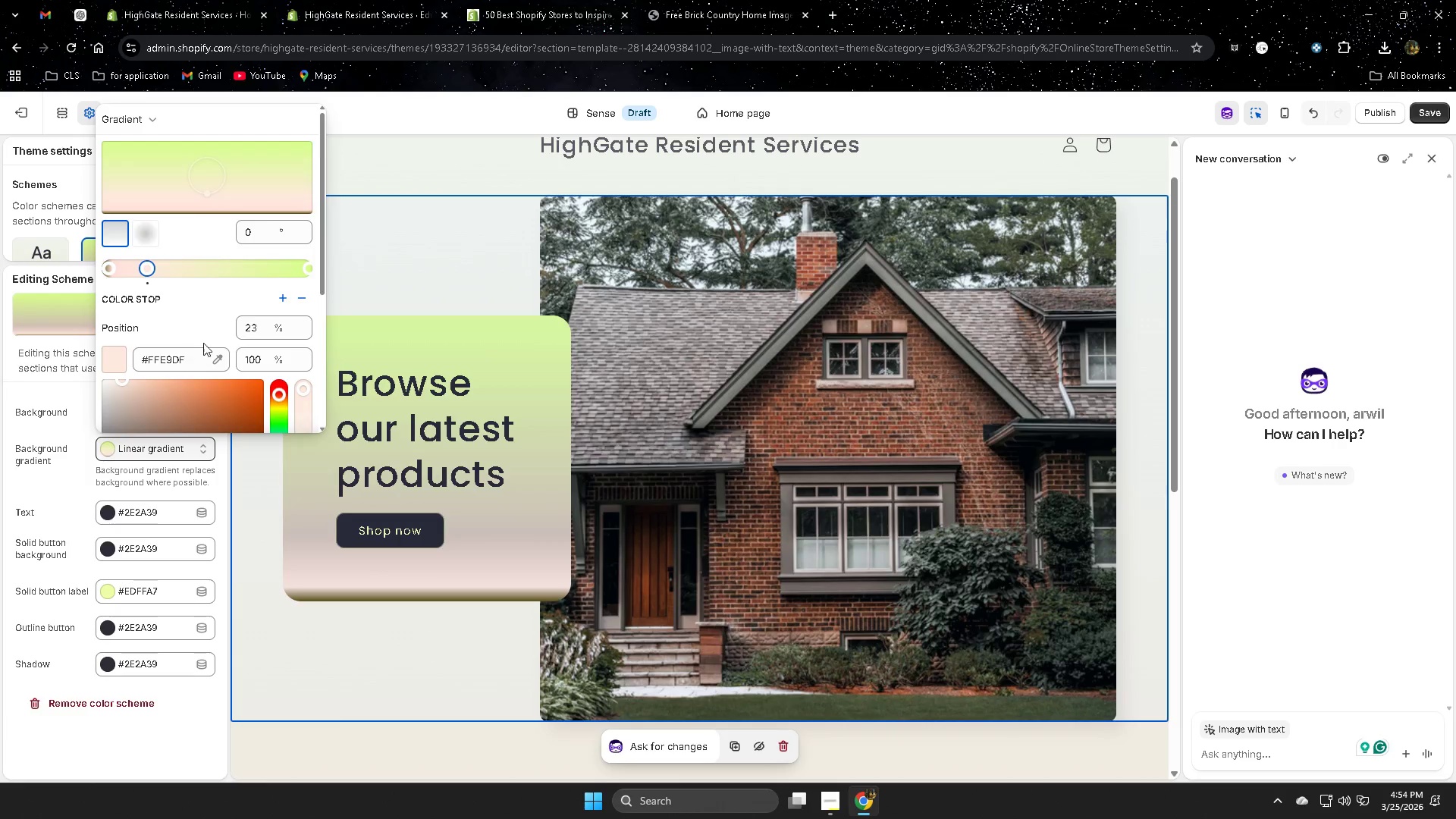 
scroll: coordinate [209, 343], scroll_direction: down, amount: 3.0
 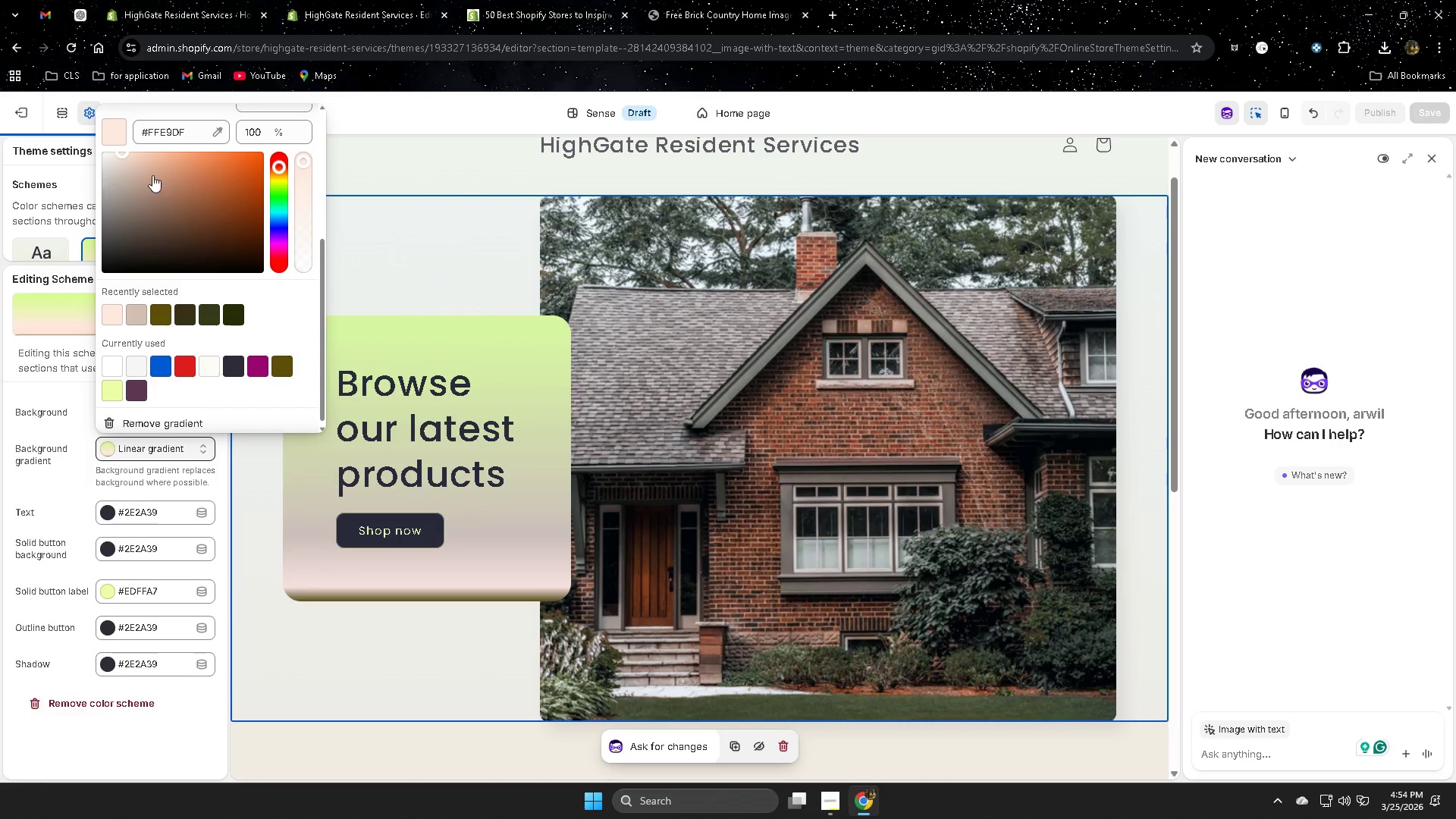 
scroll: coordinate [199, 277], scroll_direction: up, amount: 2.0
 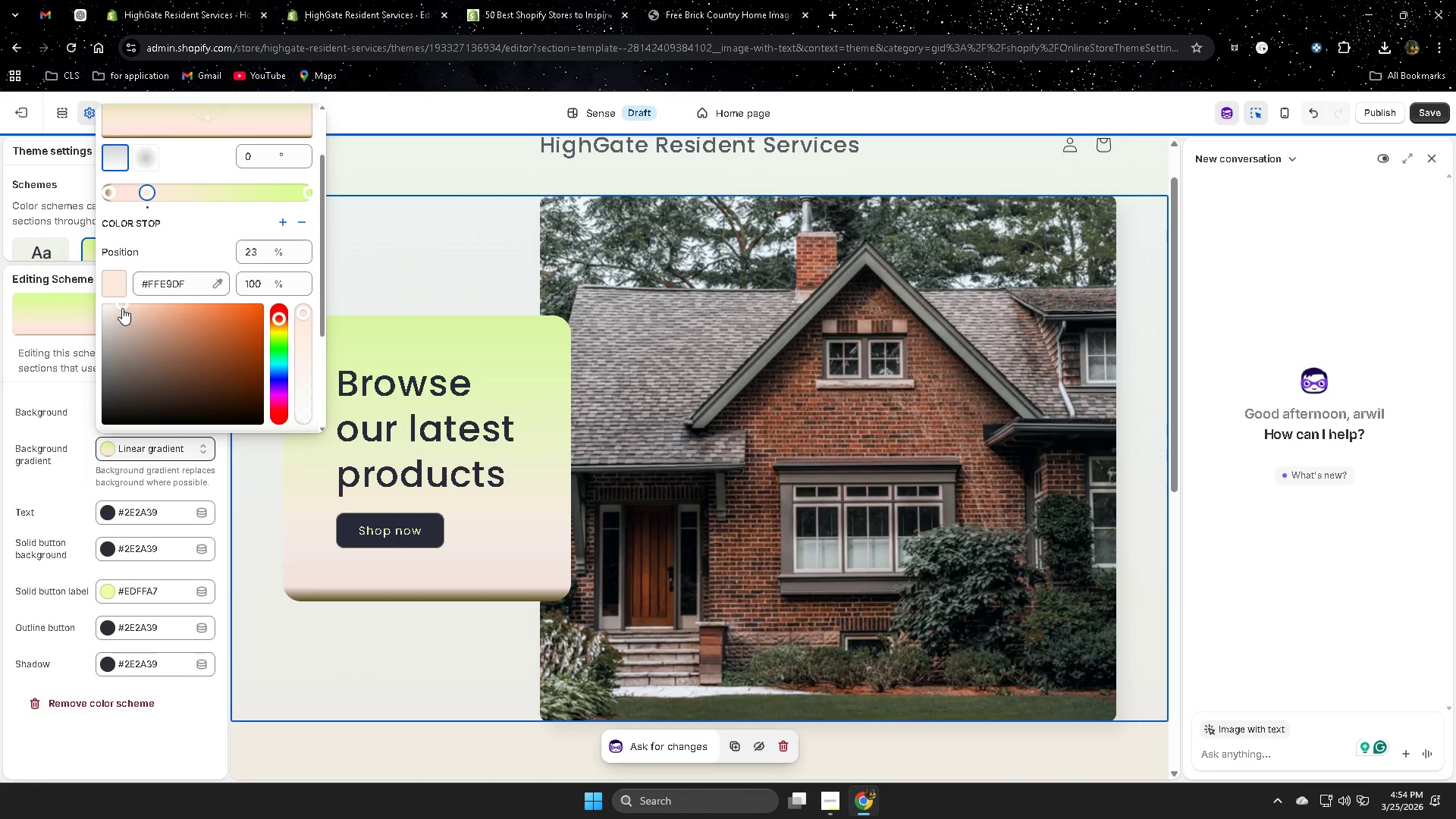 
left_click_drag(start_coordinate=[122, 306], to_coordinate=[130, 321])
 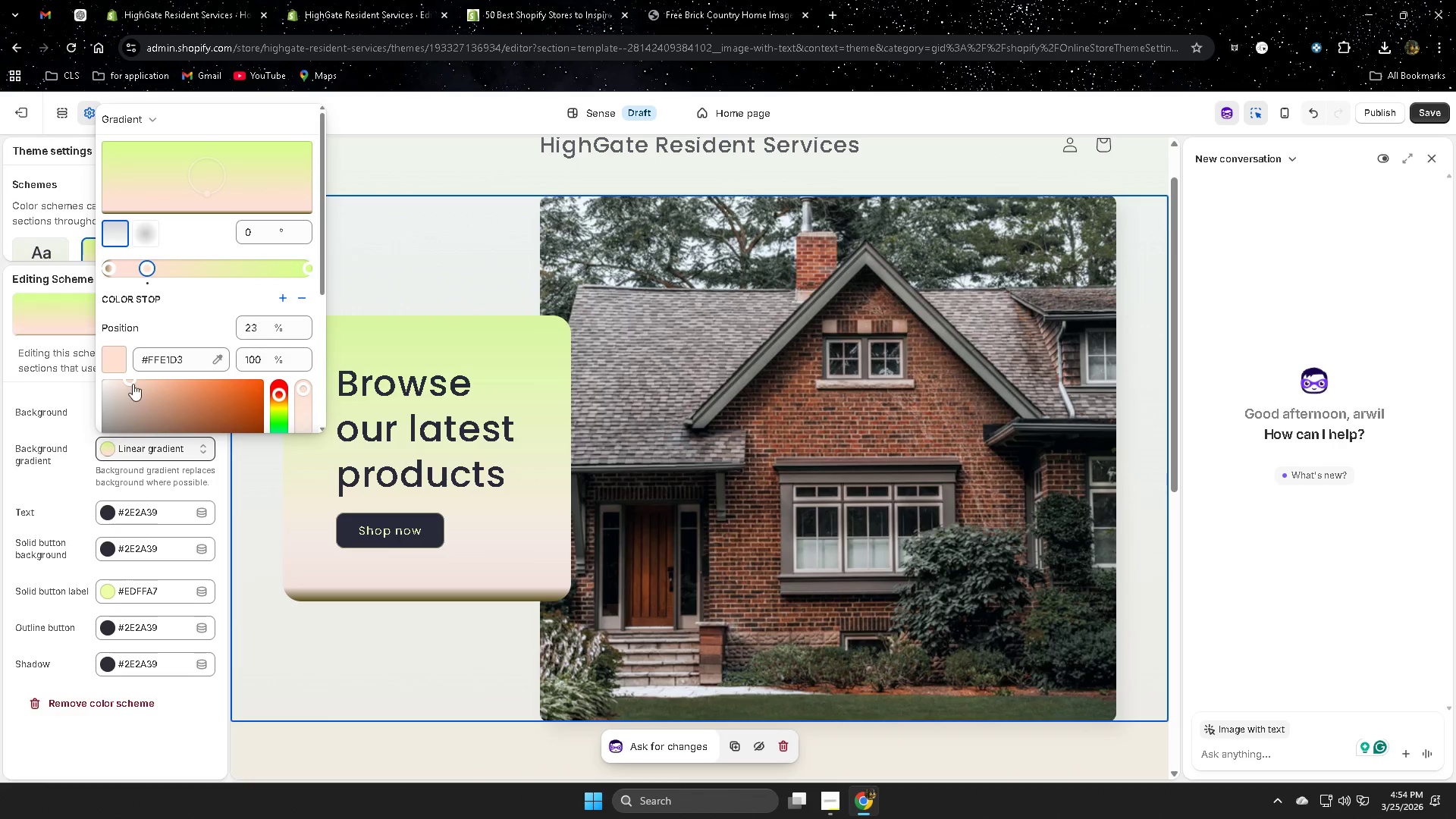 
left_click_drag(start_coordinate=[128, 382], to_coordinate=[128, 420])
 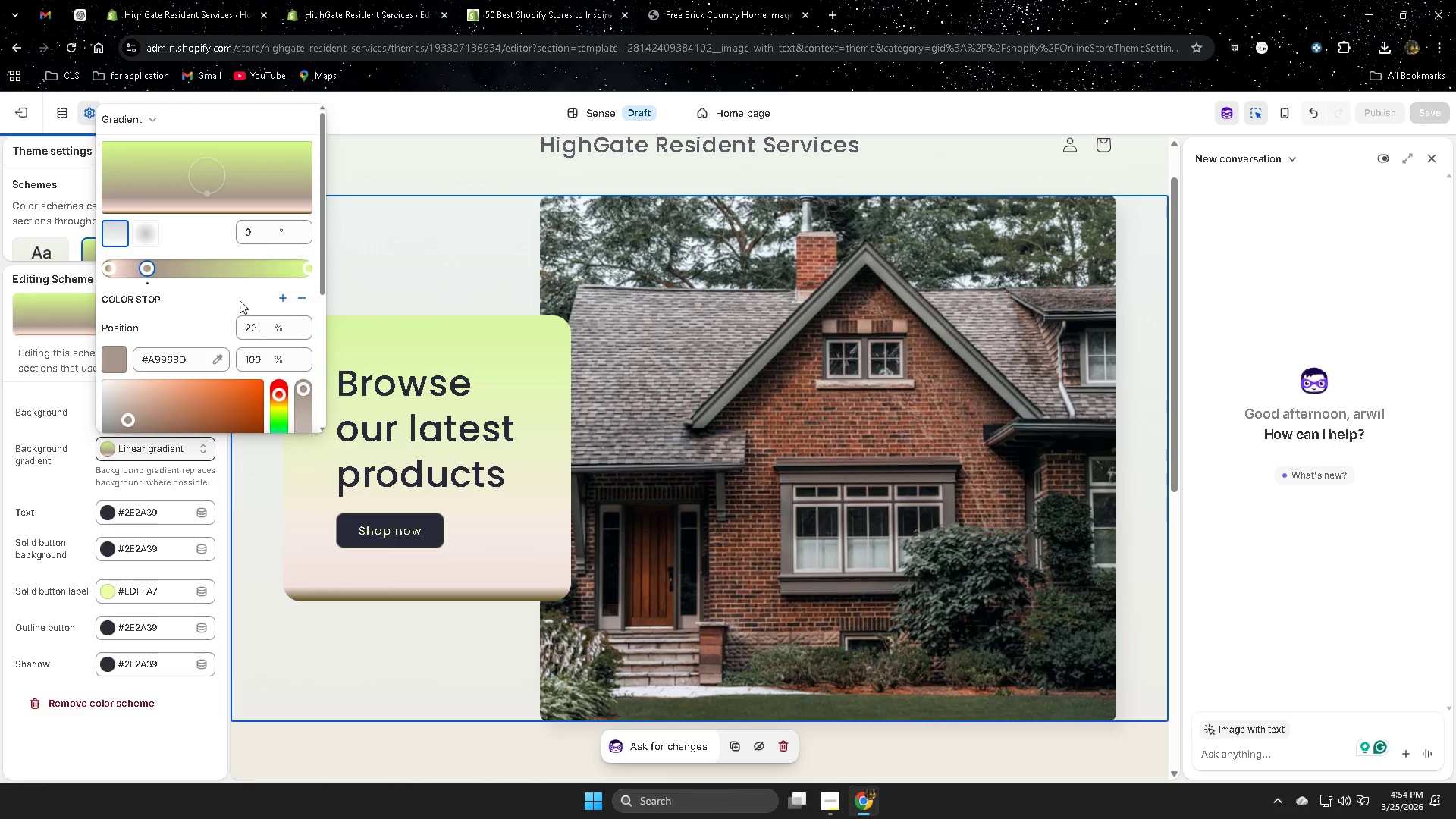 
scroll: coordinate [218, 309], scroll_direction: down, amount: 2.0
 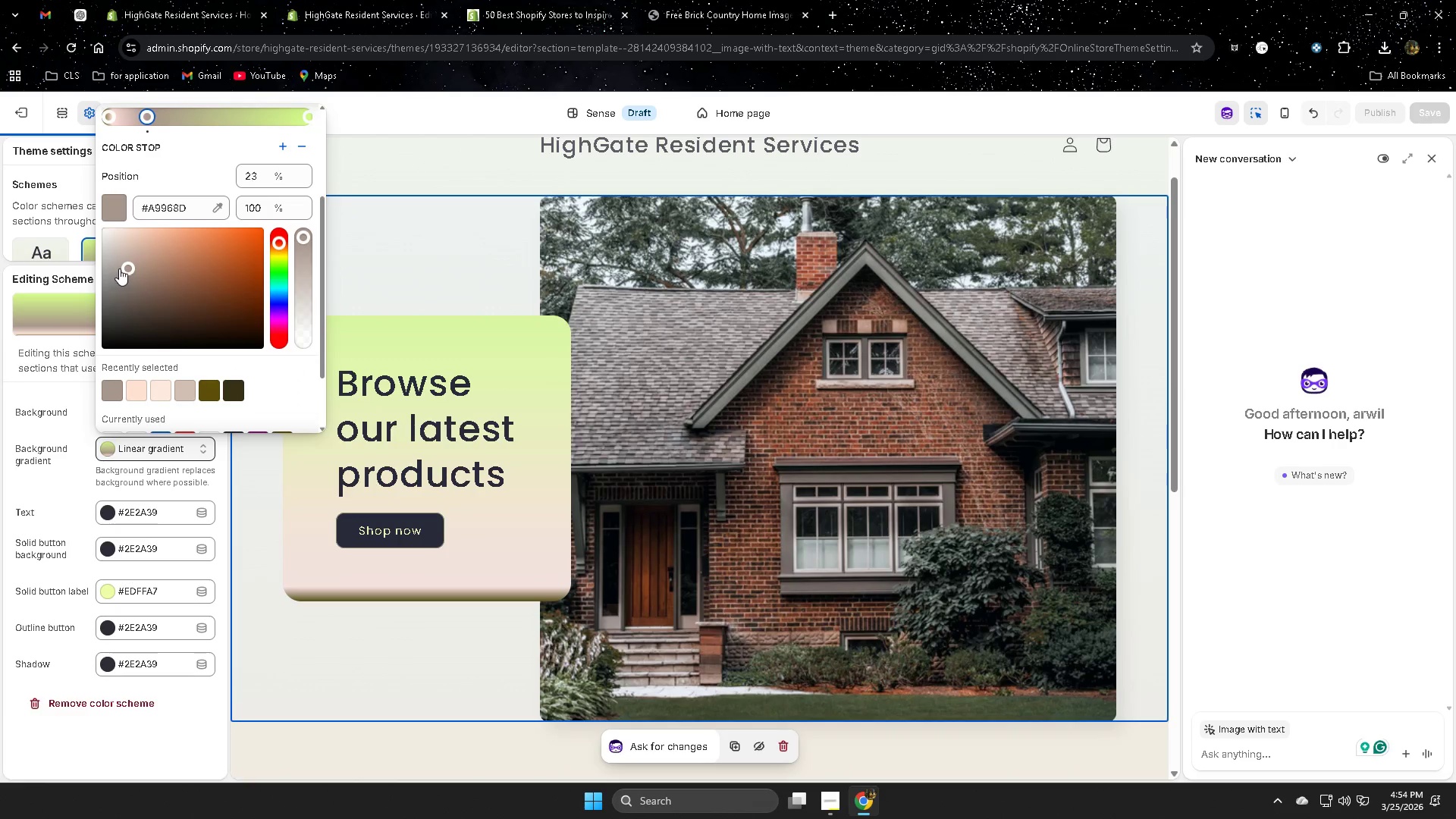 
left_click_drag(start_coordinate=[124, 268], to_coordinate=[130, 275])
 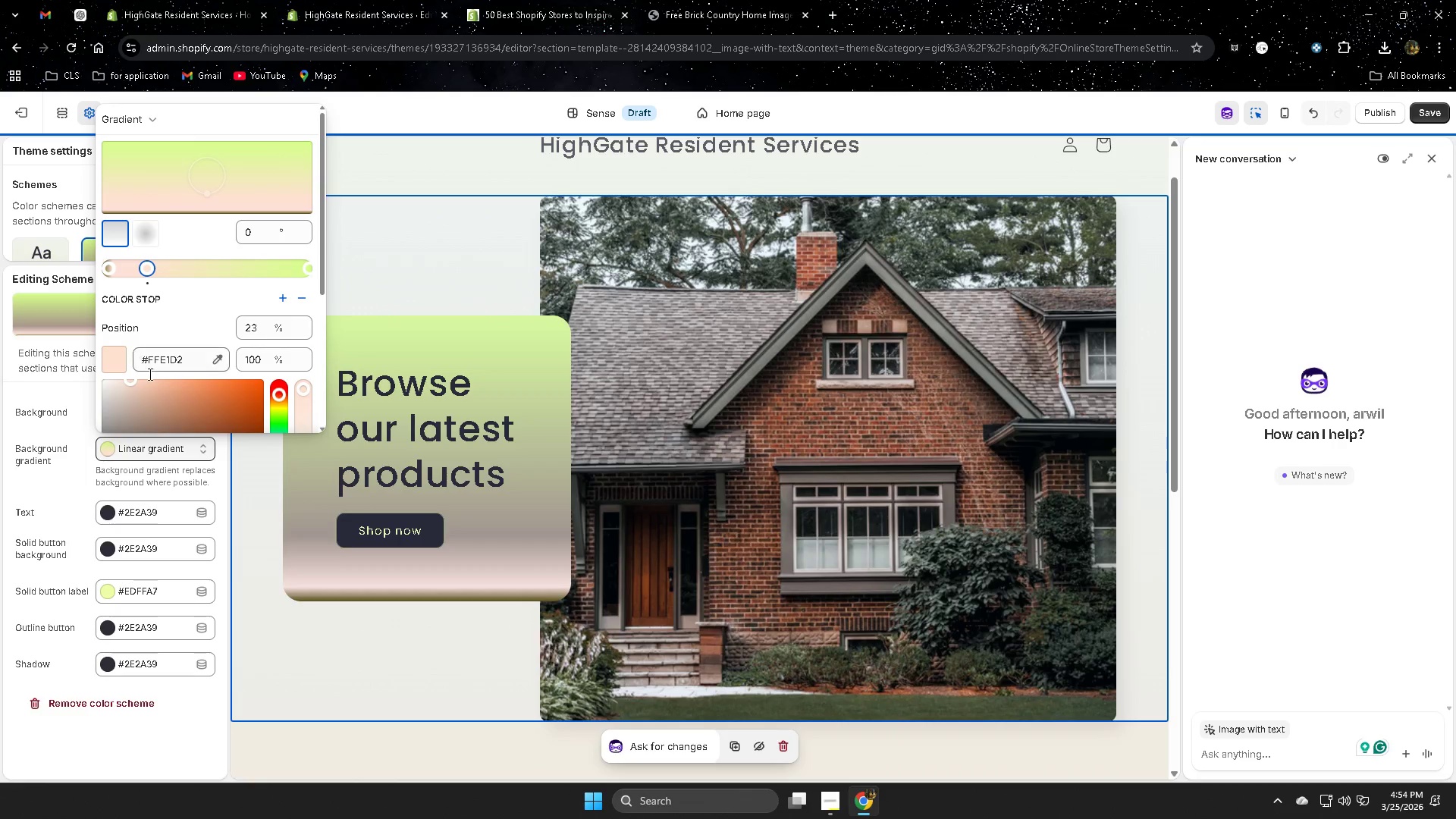 
scroll: coordinate [179, 384], scroll_direction: down, amount: 1.0
 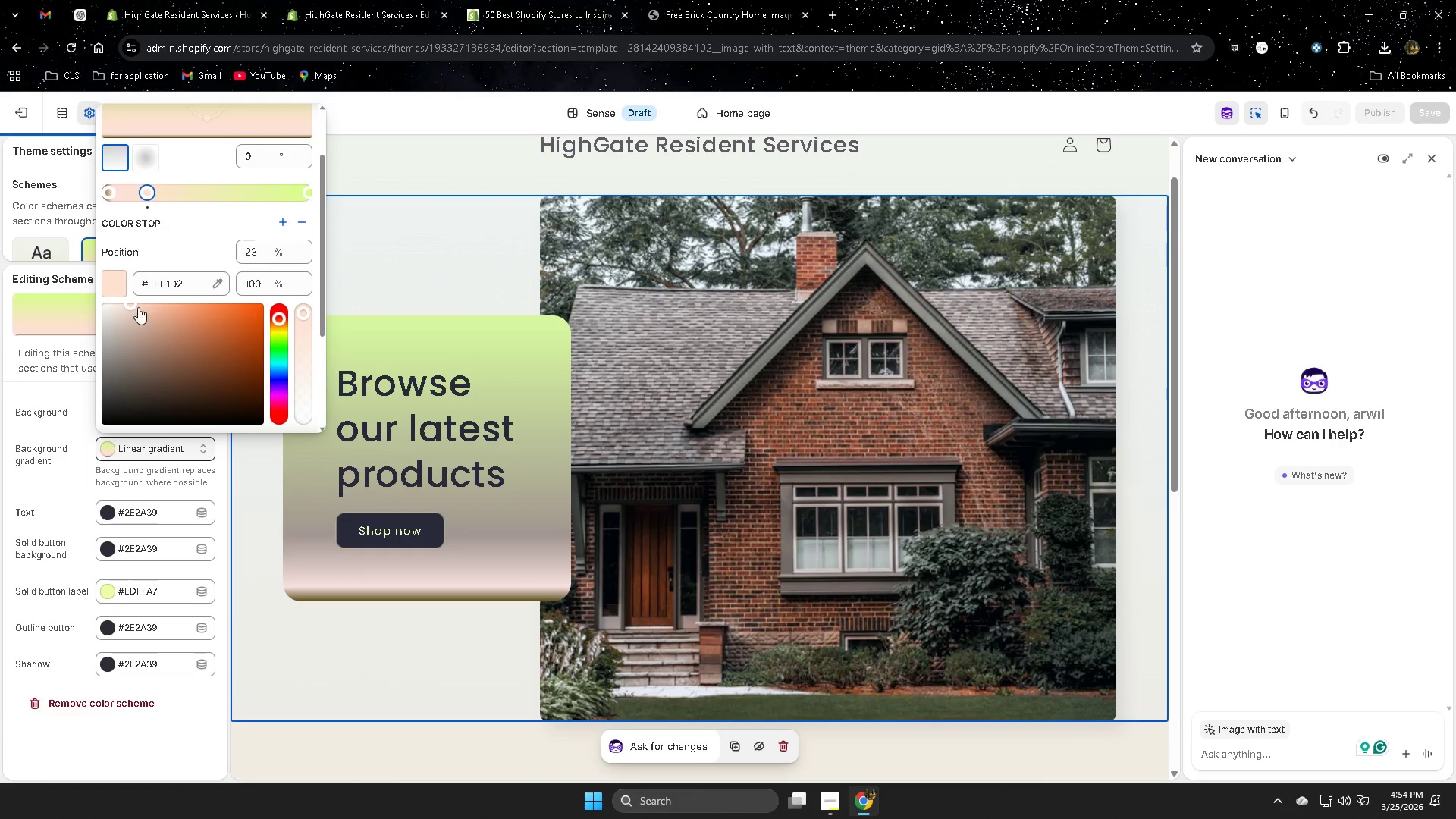 
left_click_drag(start_coordinate=[132, 303], to_coordinate=[135, 309])
 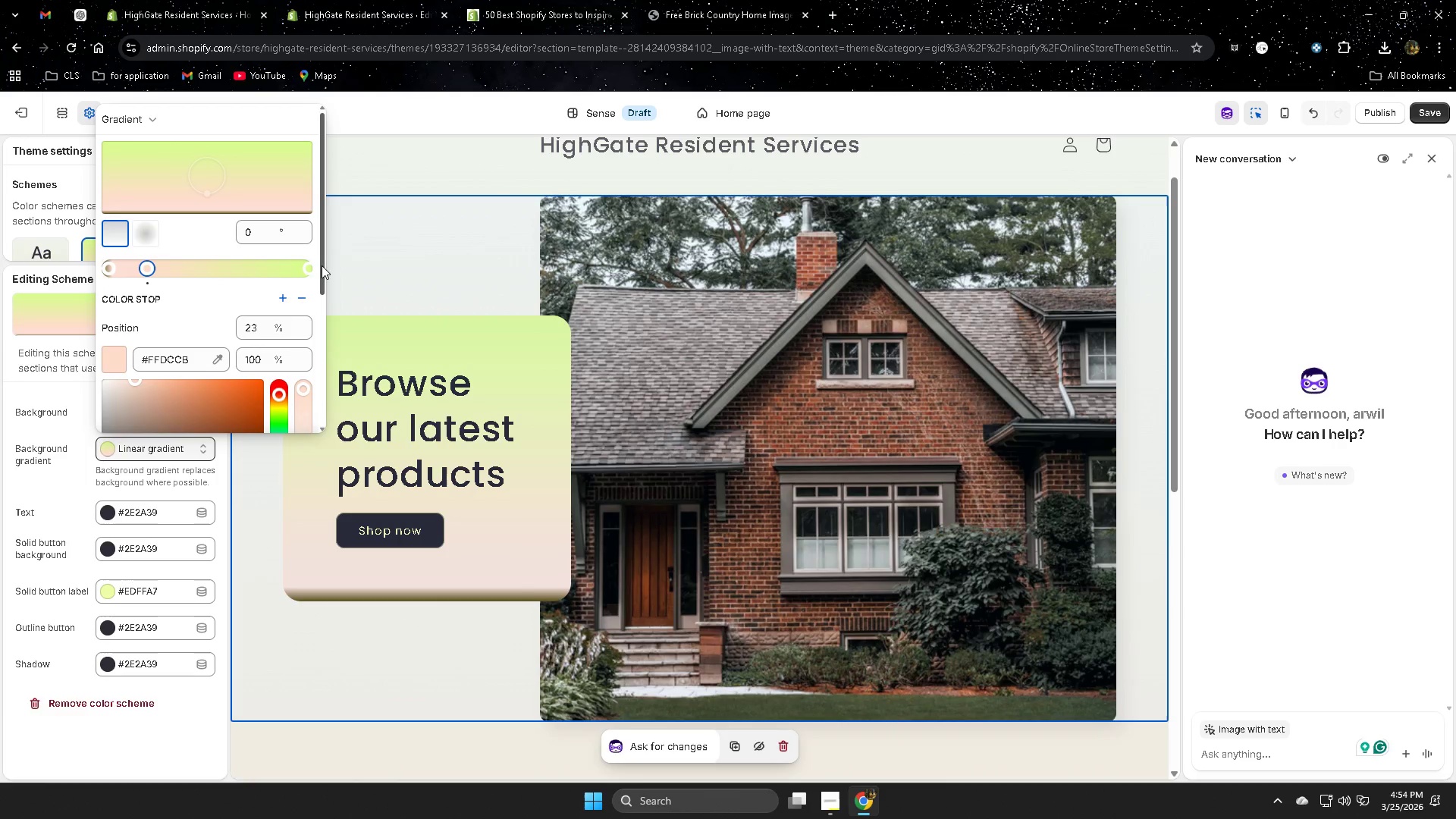 
left_click_drag(start_coordinate=[322, 265], to_coordinate=[325, 335])
 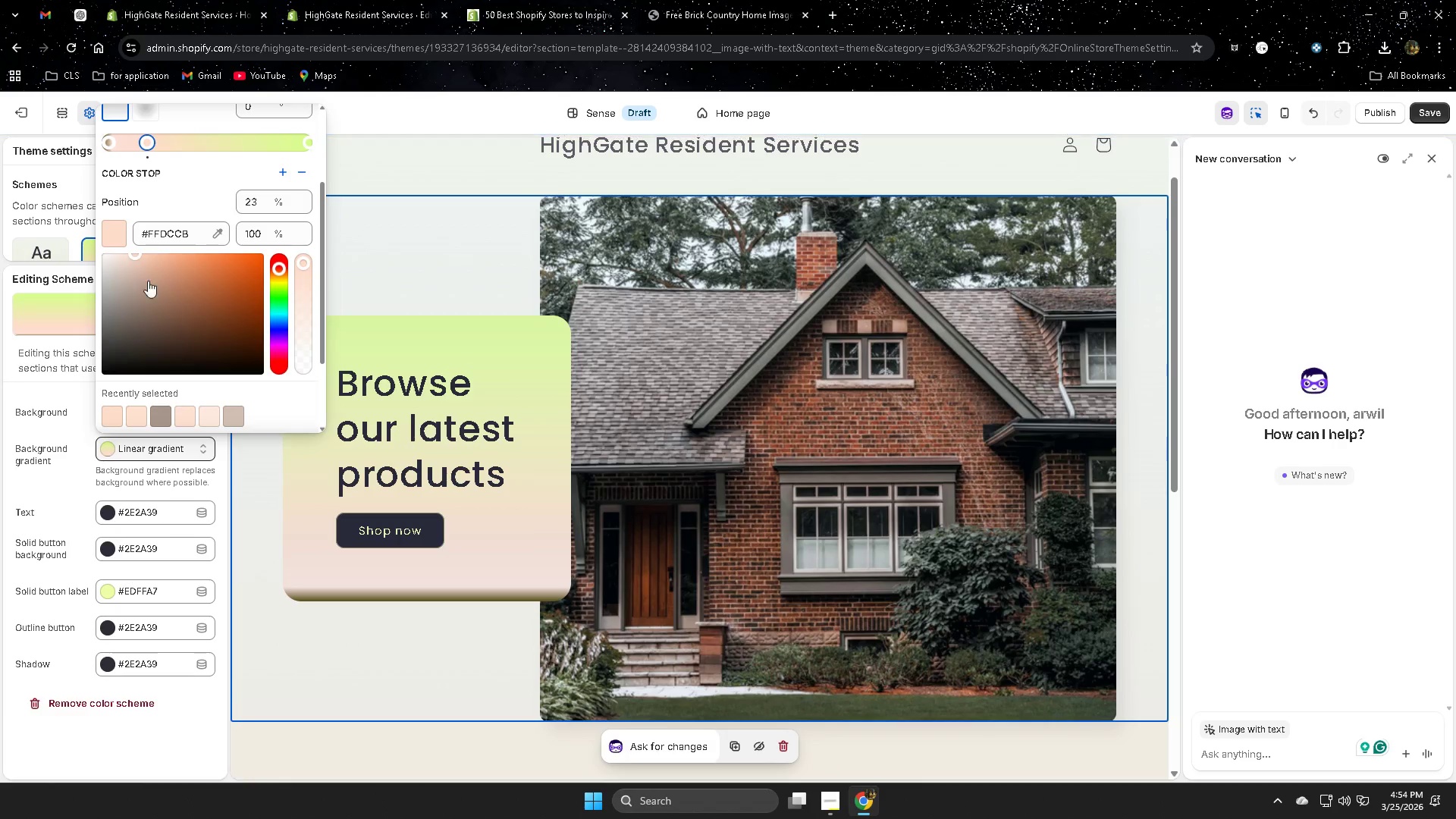 
left_click([153, 293])
 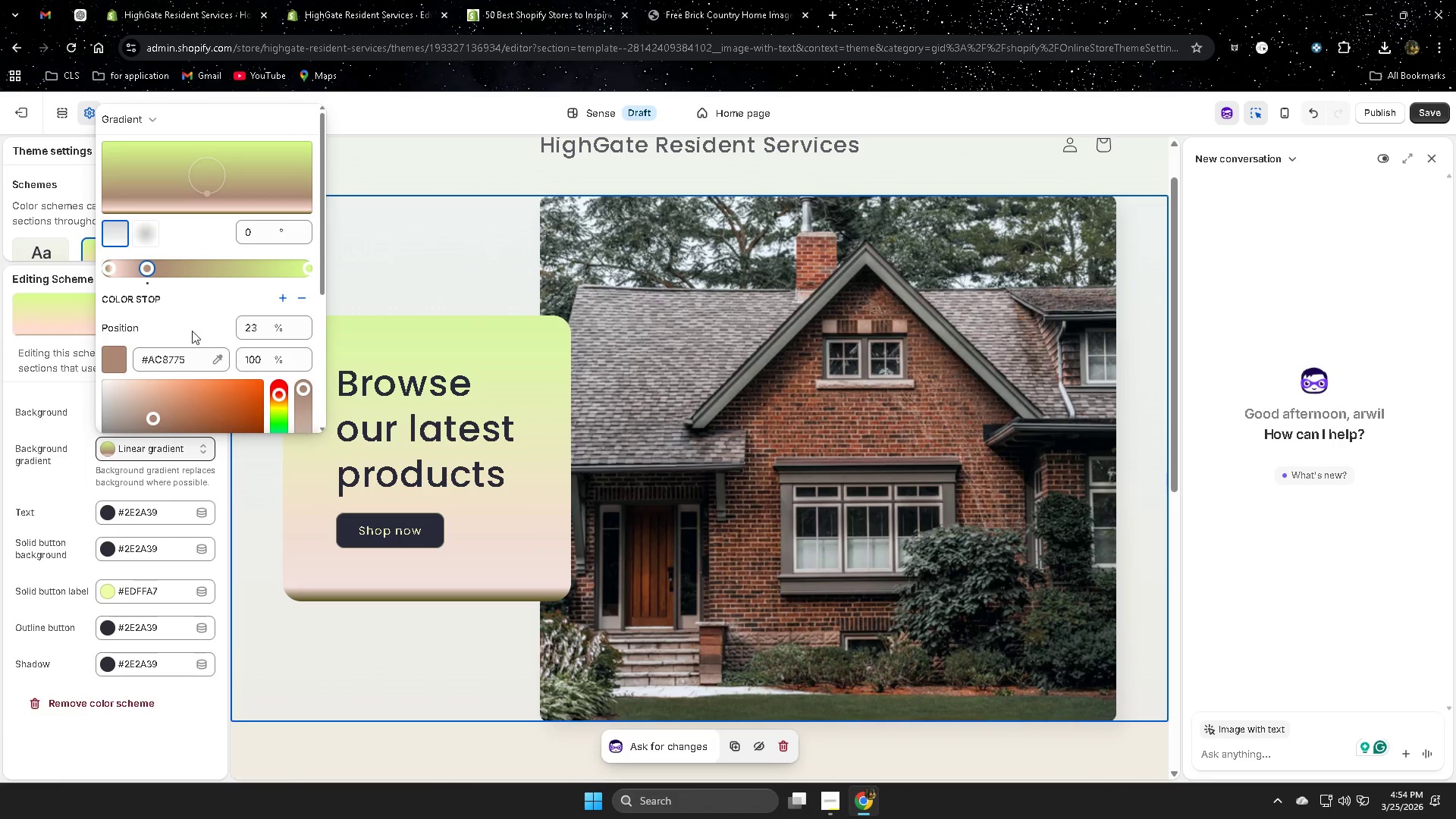 
scroll: coordinate [199, 337], scroll_direction: down, amount: 1.0
 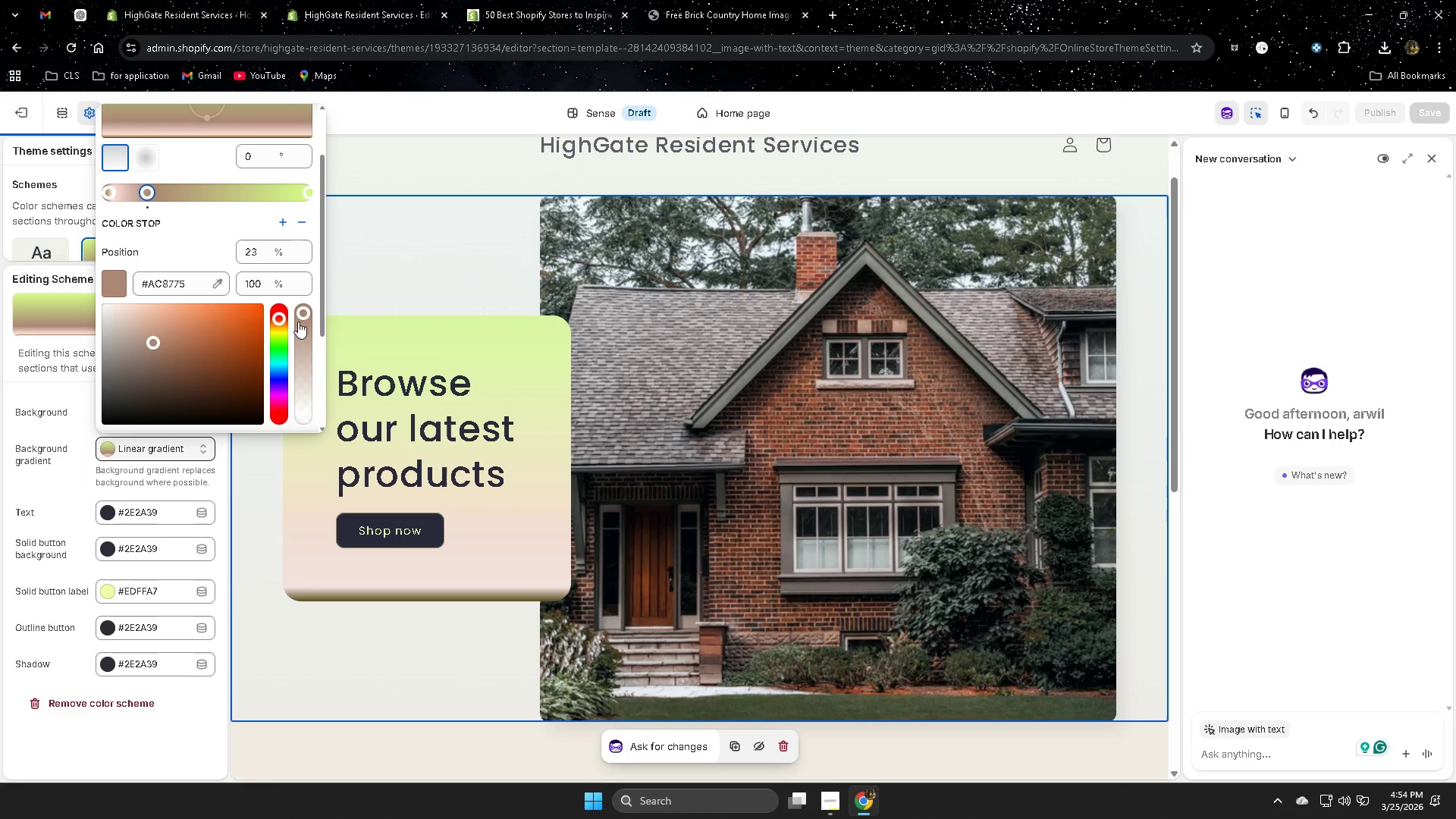 
left_click_drag(start_coordinate=[305, 312], to_coordinate=[299, 336])
 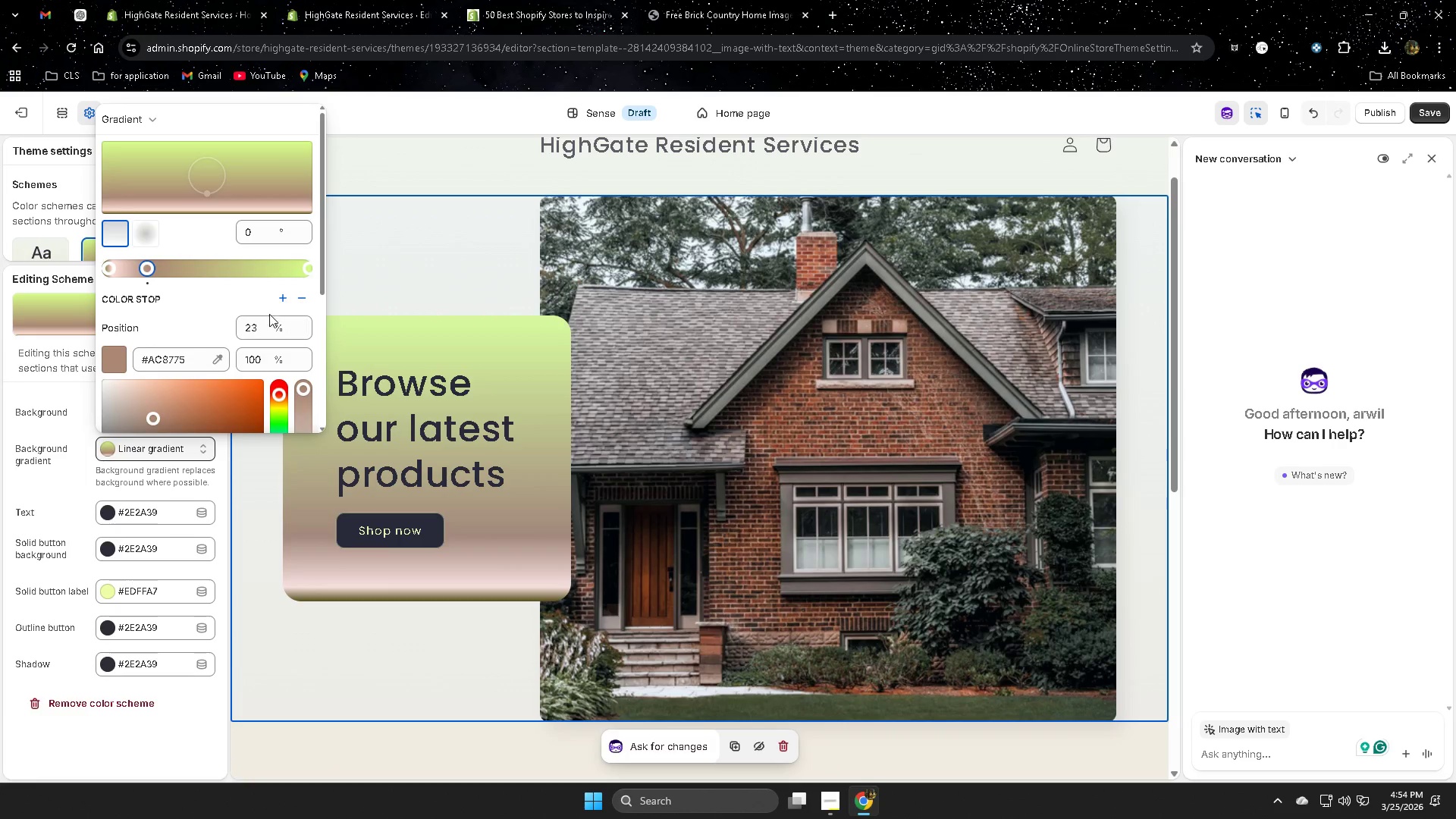 
scroll: coordinate [196, 303], scroll_direction: down, amount: 2.0
 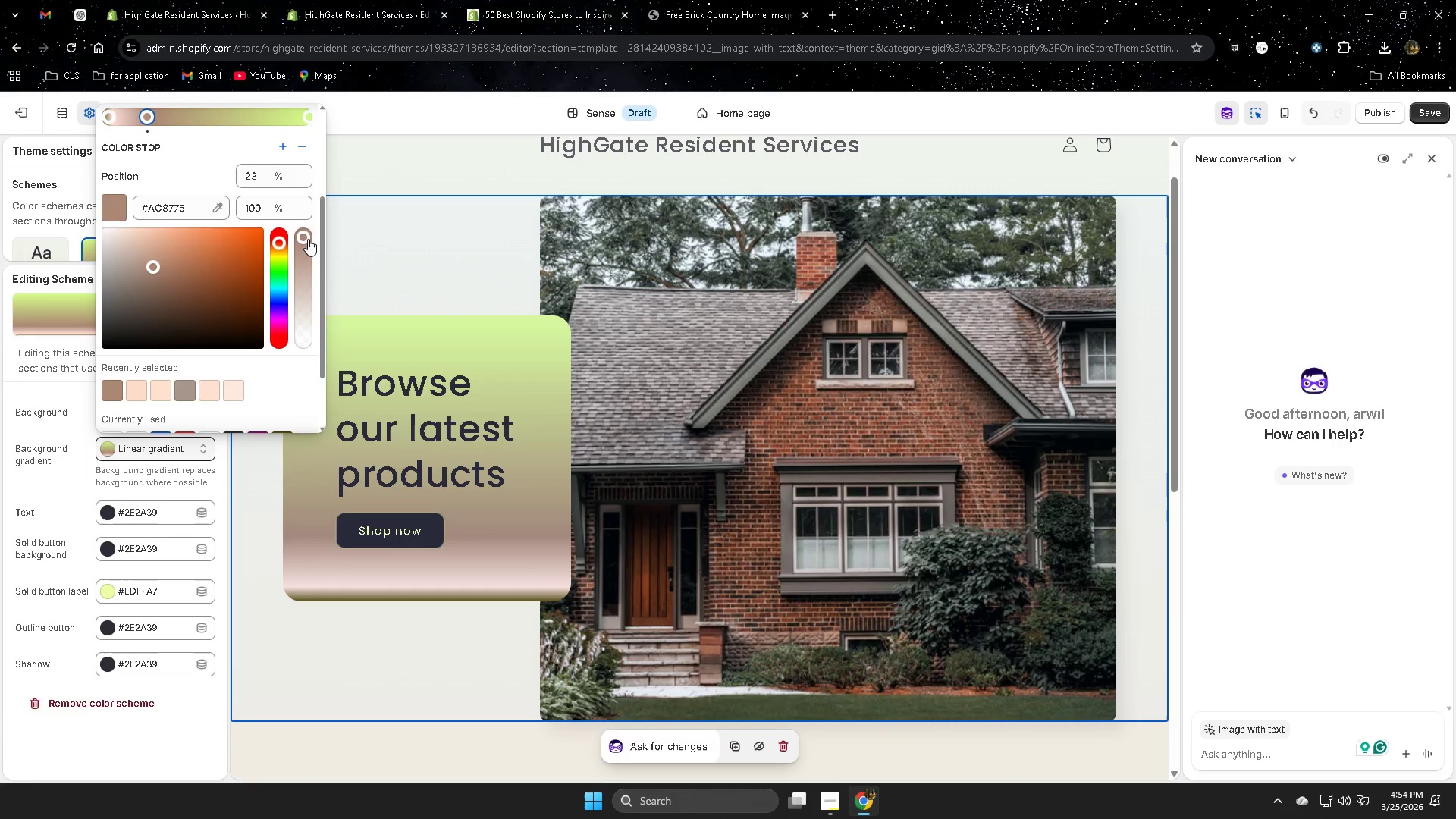 
left_click_drag(start_coordinate=[302, 239], to_coordinate=[304, 246])
 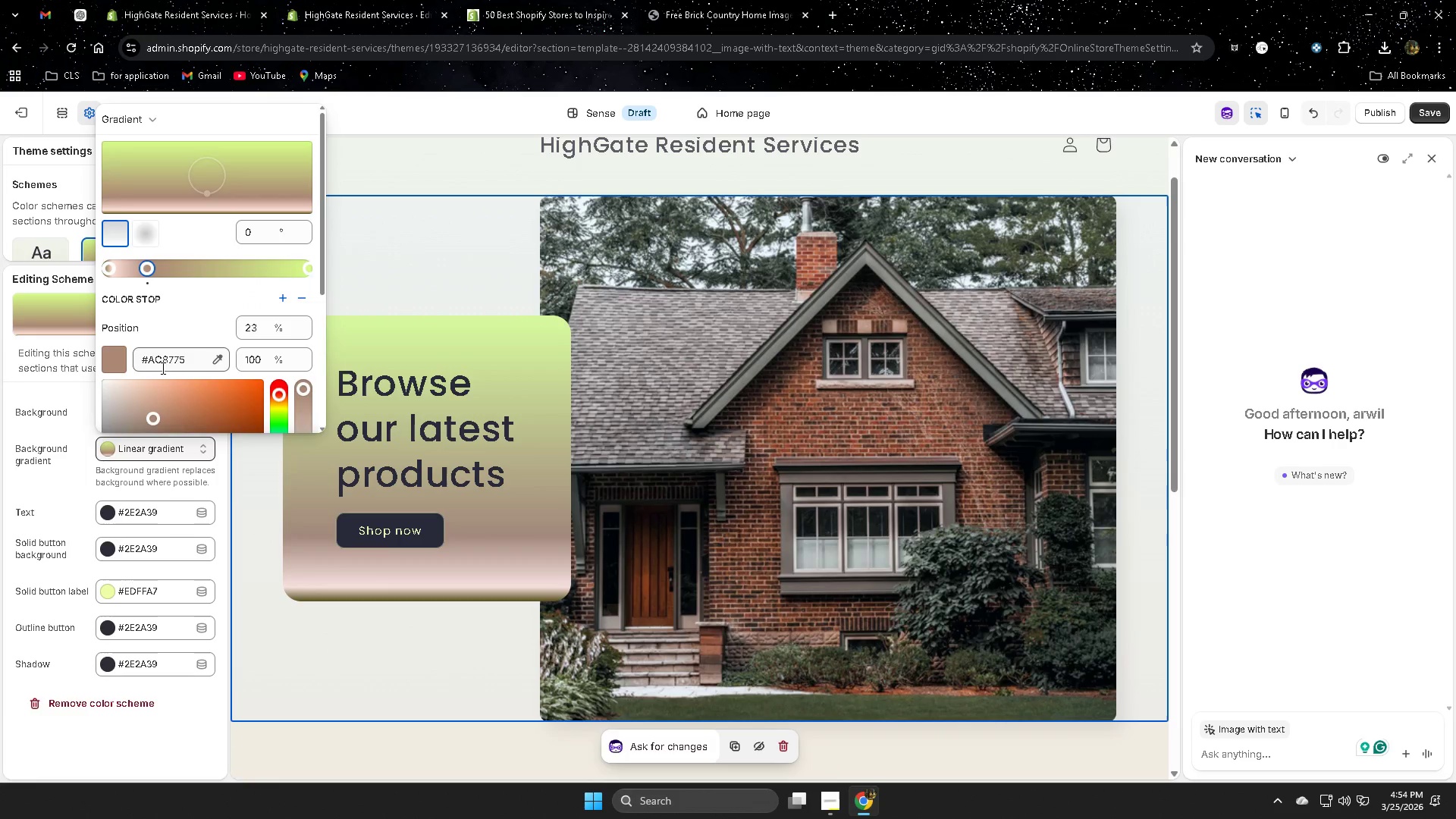 
scroll: coordinate [187, 348], scroll_direction: down, amount: 1.0
 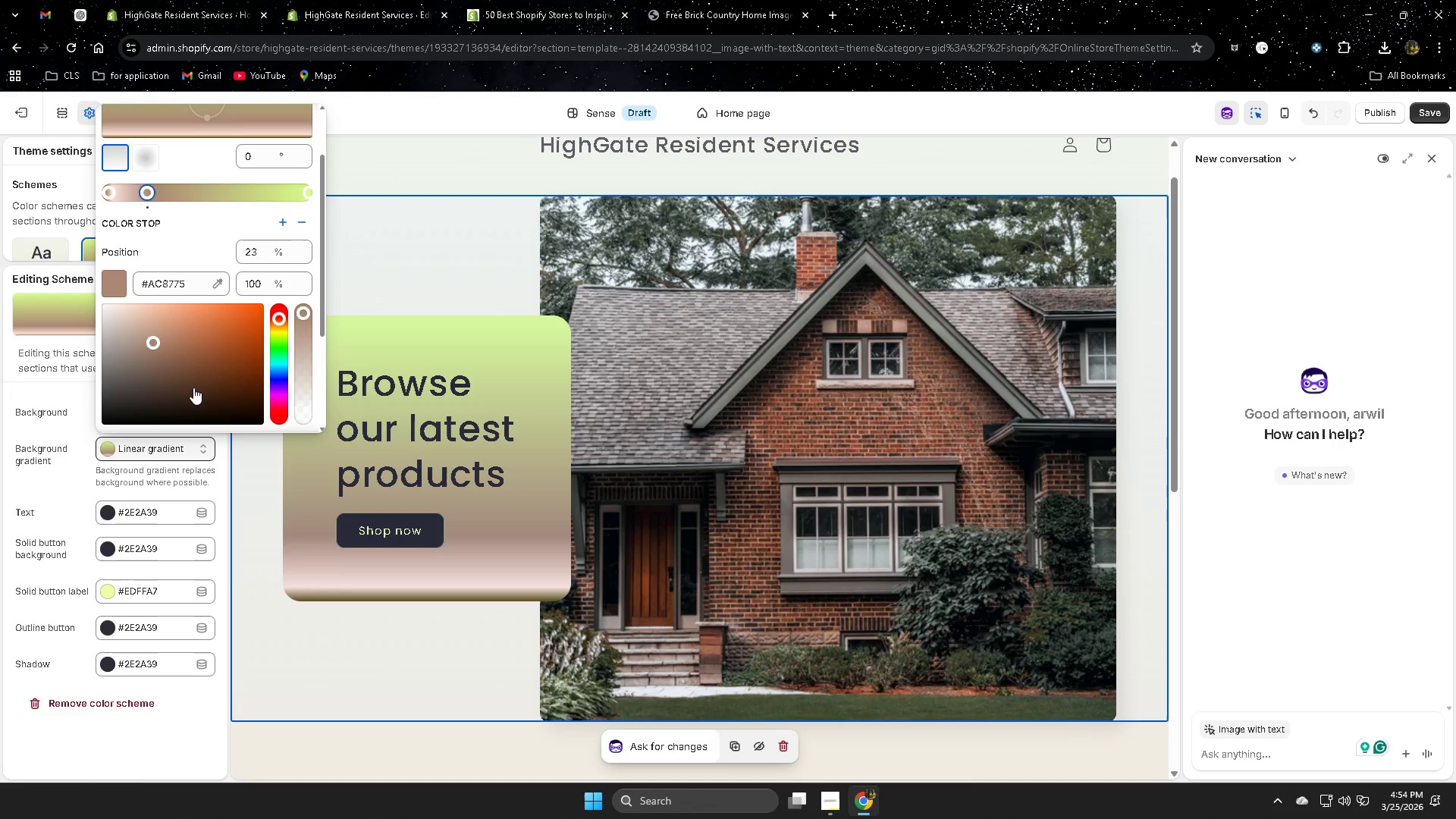 
left_click_drag(start_coordinate=[300, 315], to_coordinate=[300, 319])
 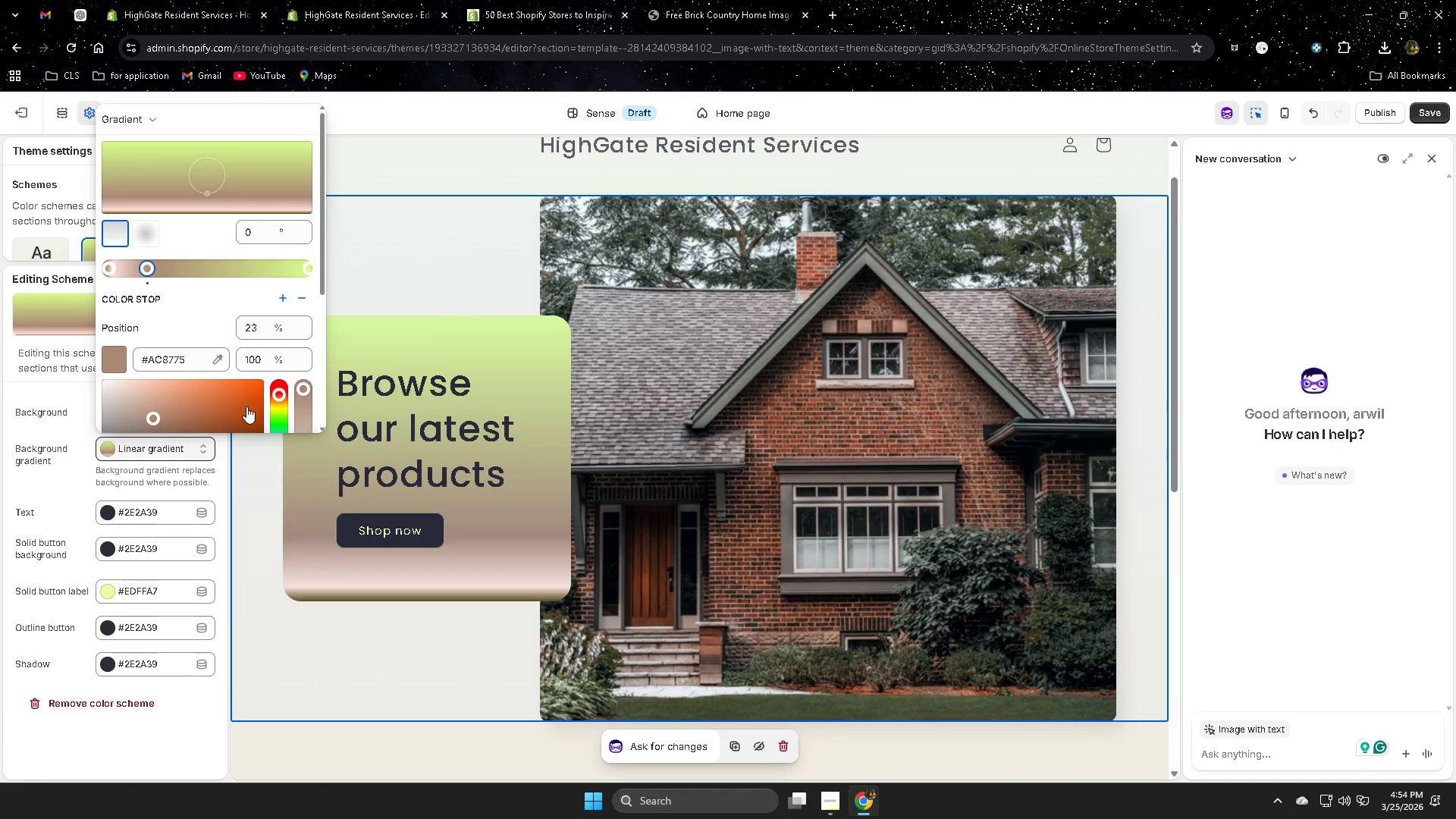 
scroll: coordinate [256, 370], scroll_direction: down, amount: 3.0
 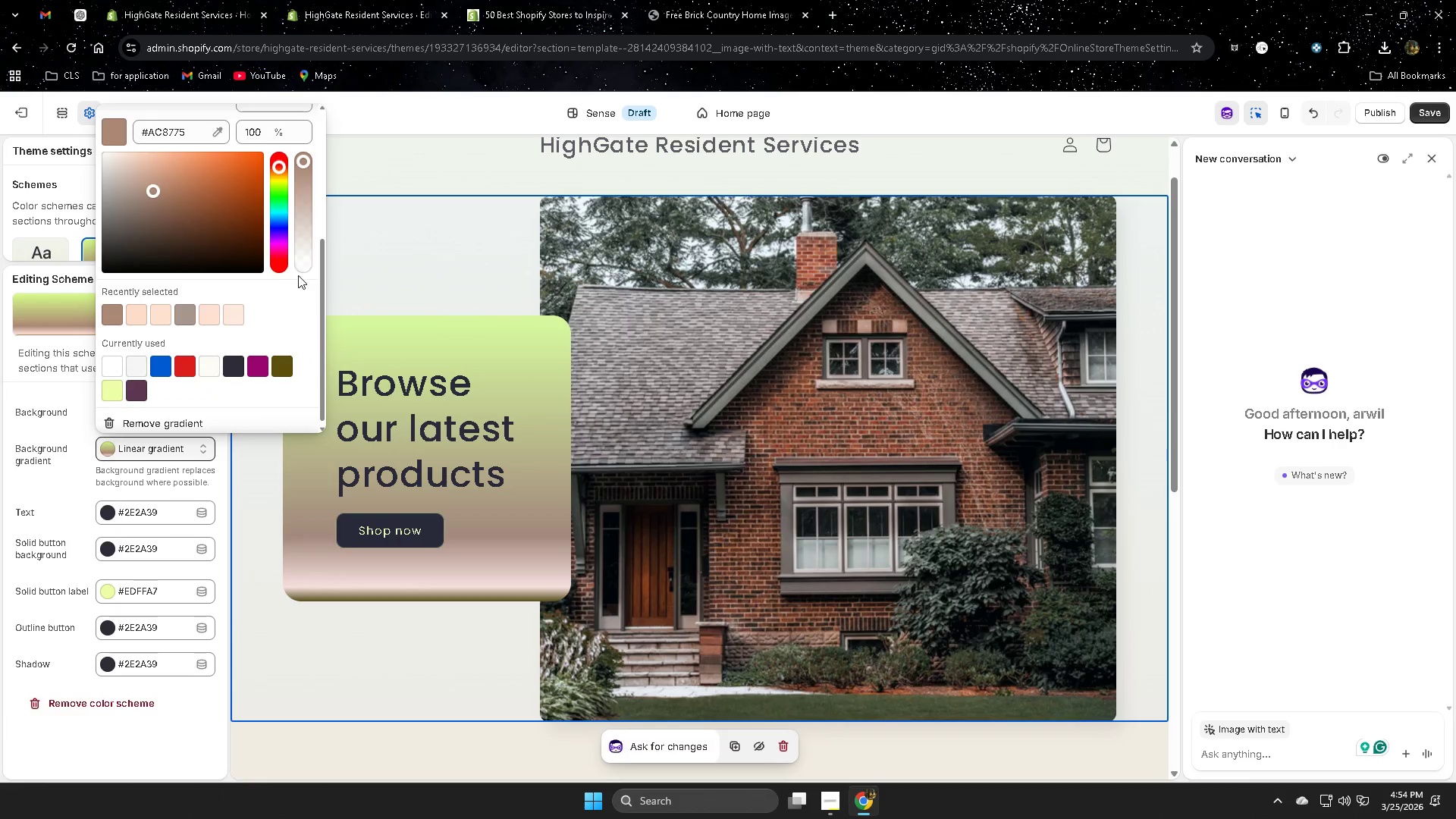 
left_click([300, 264])
 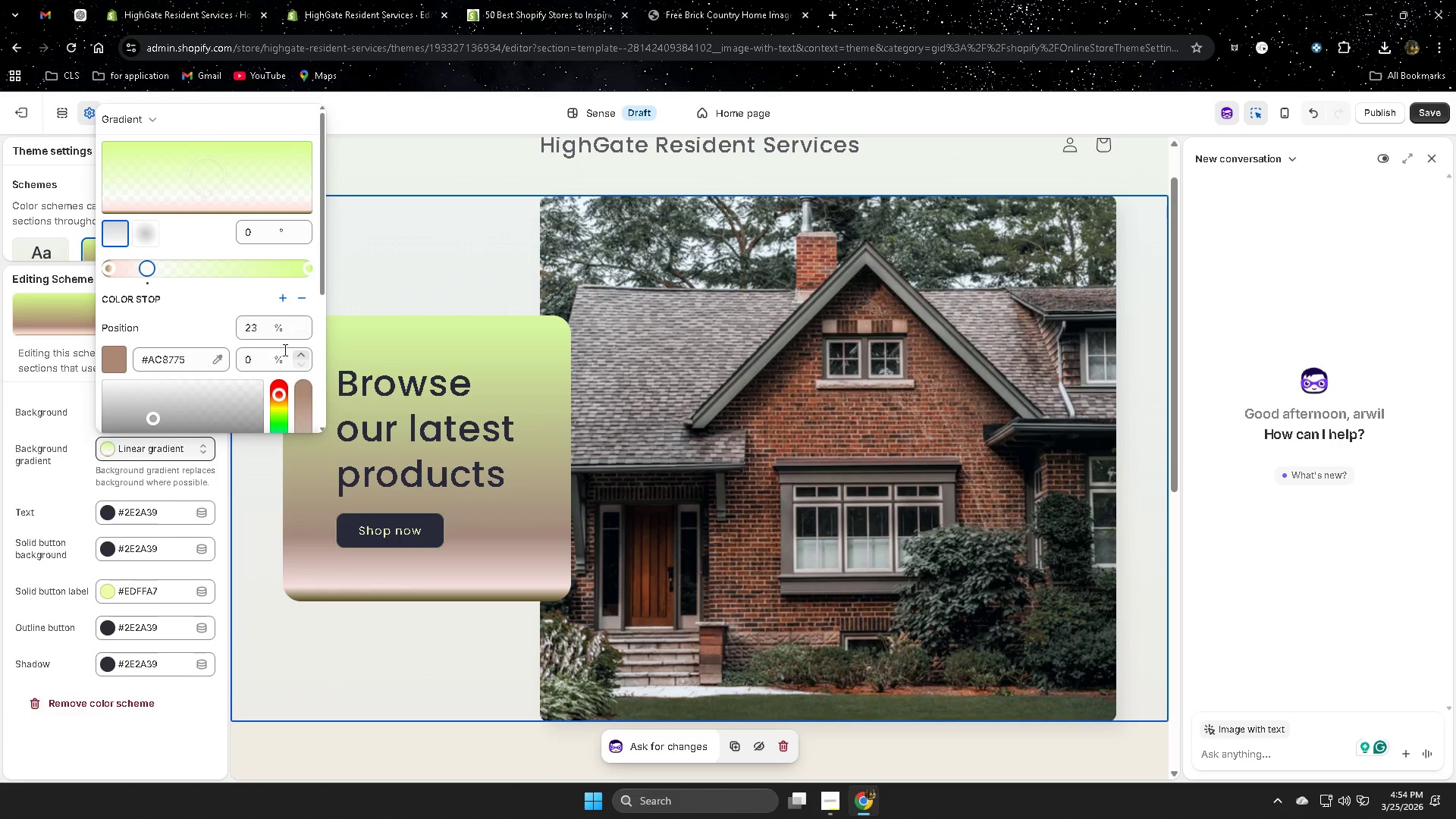 
scroll: coordinate [195, 375], scroll_direction: down, amount: 3.0
 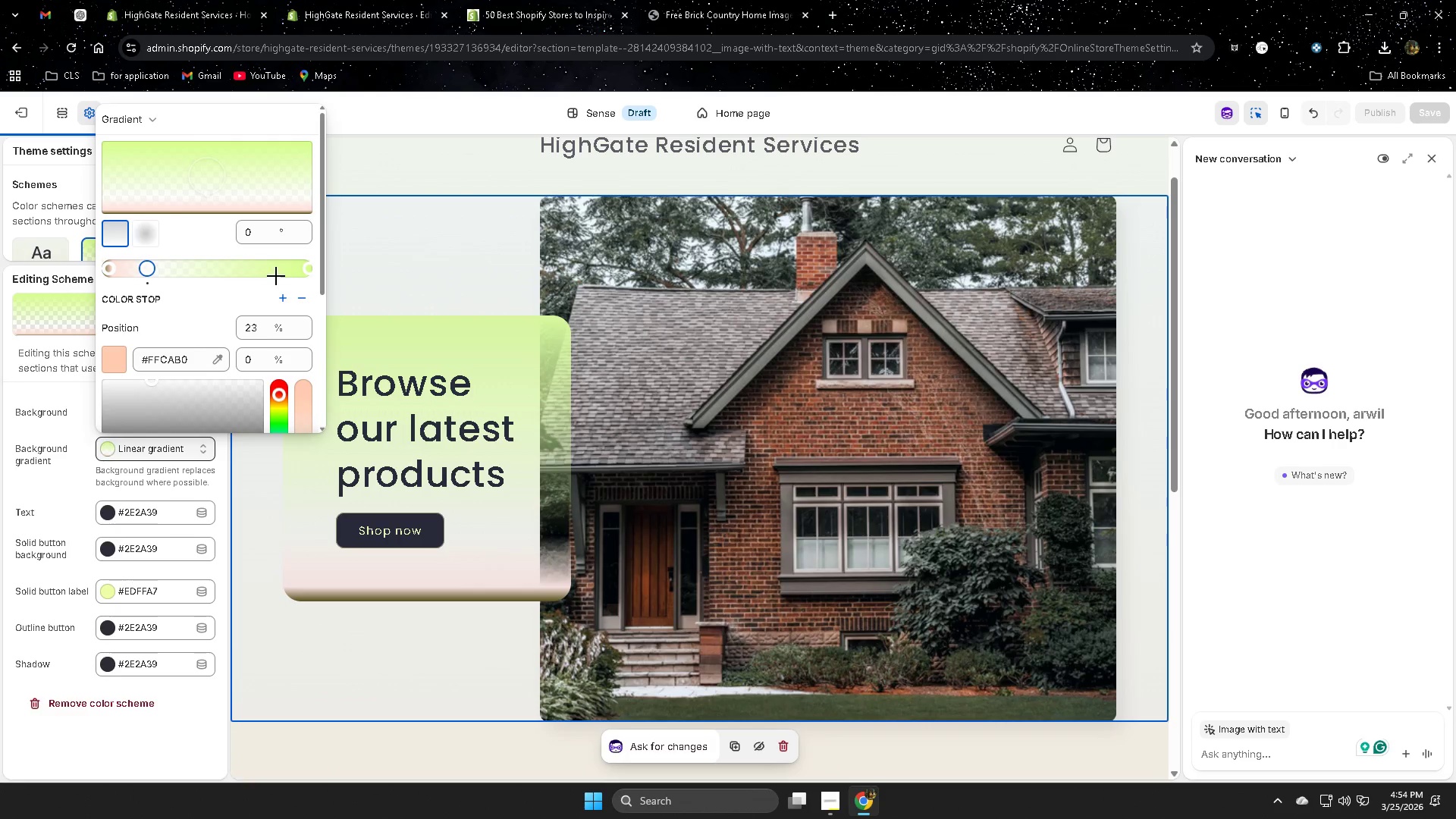 
left_click([304, 270])
 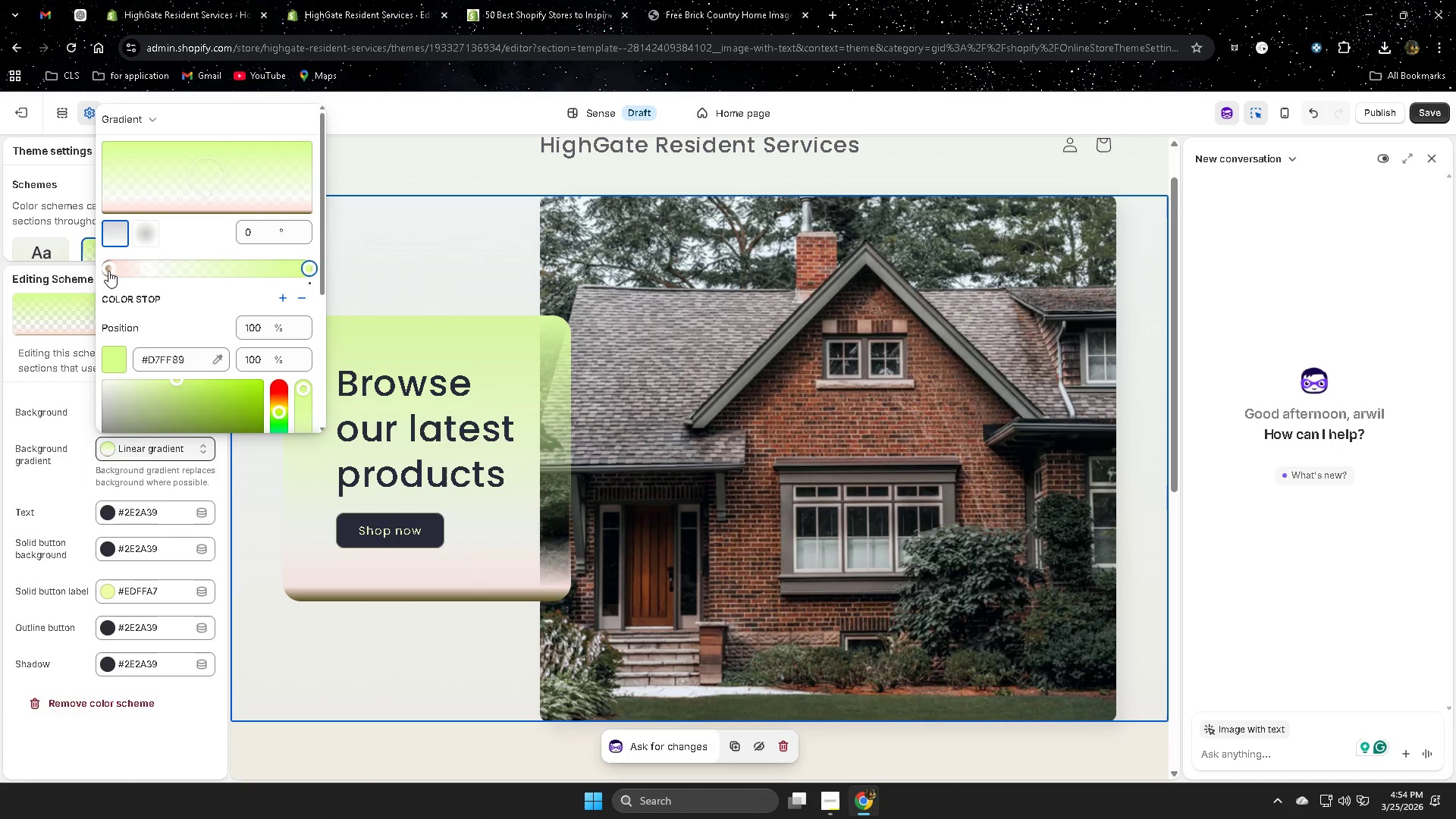 
double_click([108, 271])
 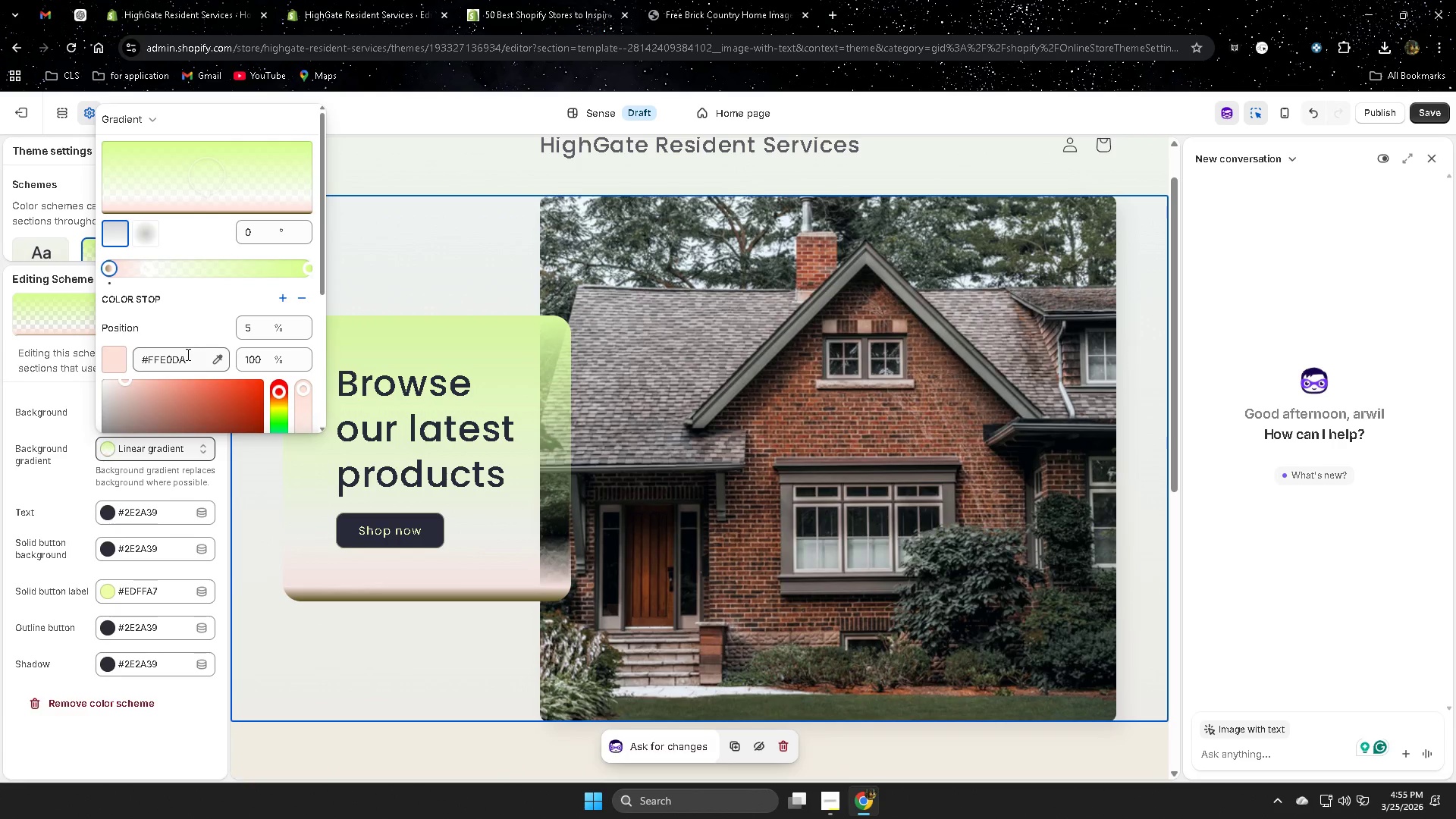 
scroll: coordinate [187, 354], scroll_direction: down, amount: 2.0
 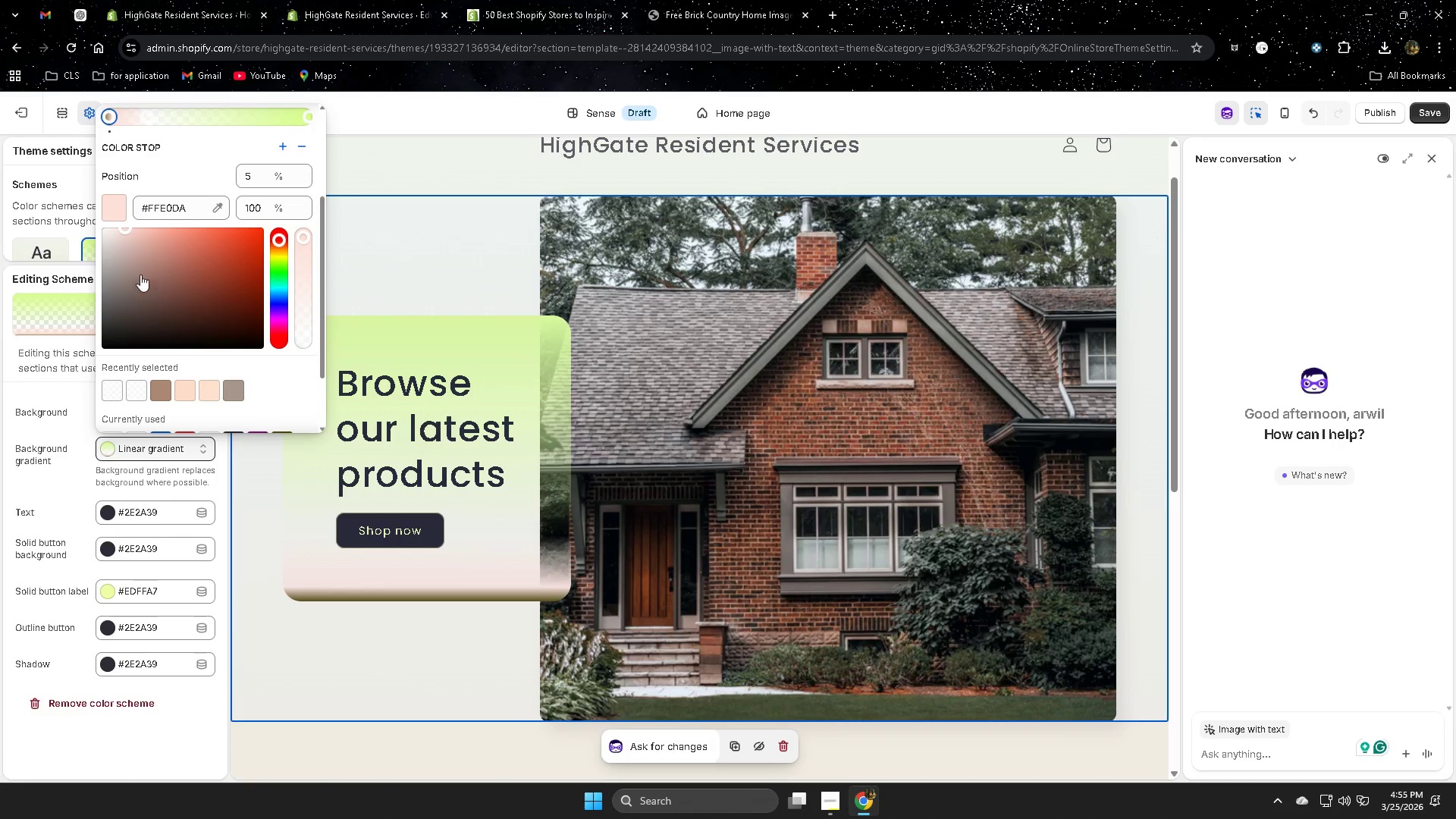 
left_click([147, 262])
 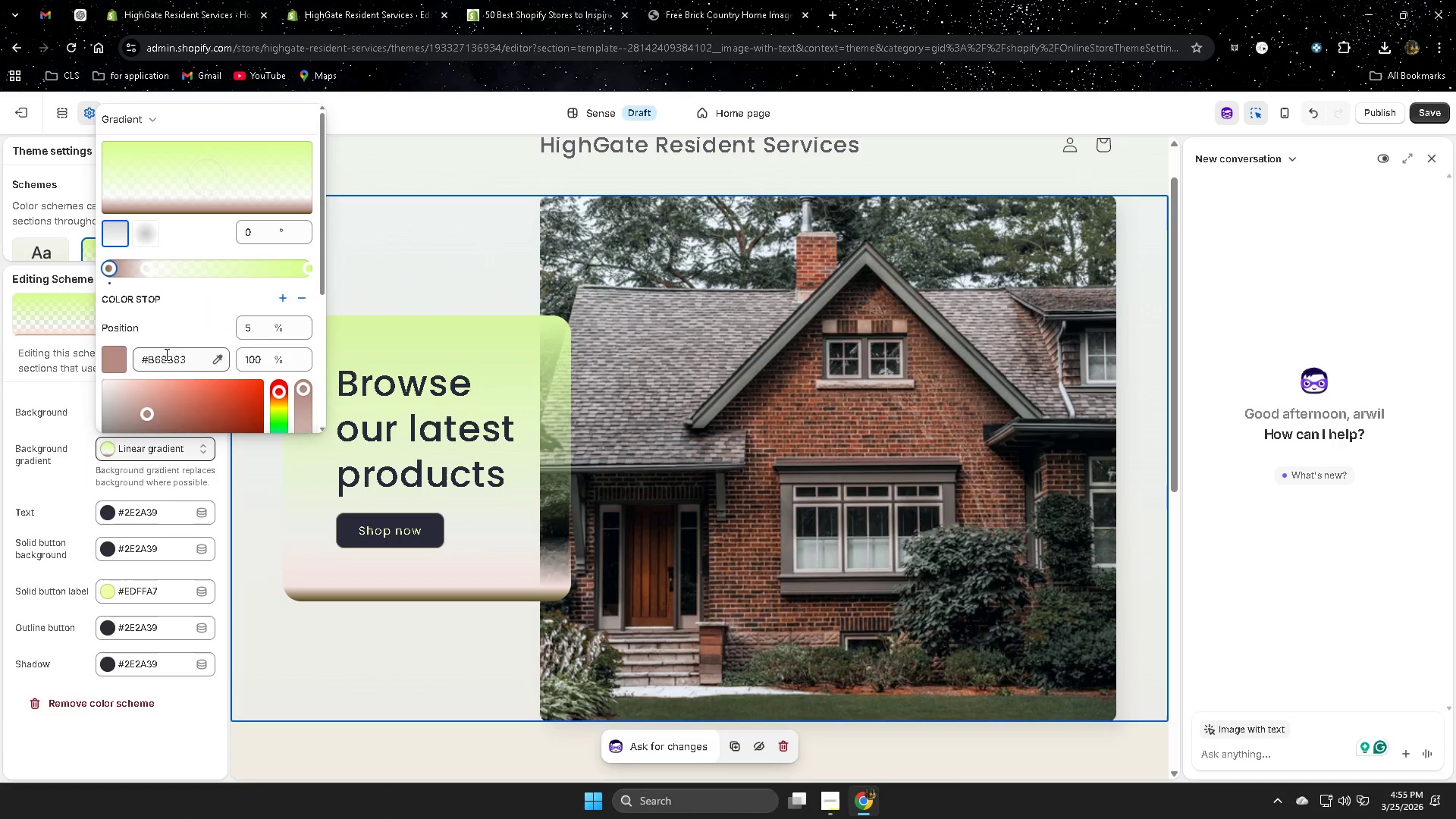 
scroll: coordinate [193, 361], scroll_direction: down, amount: 2.0
 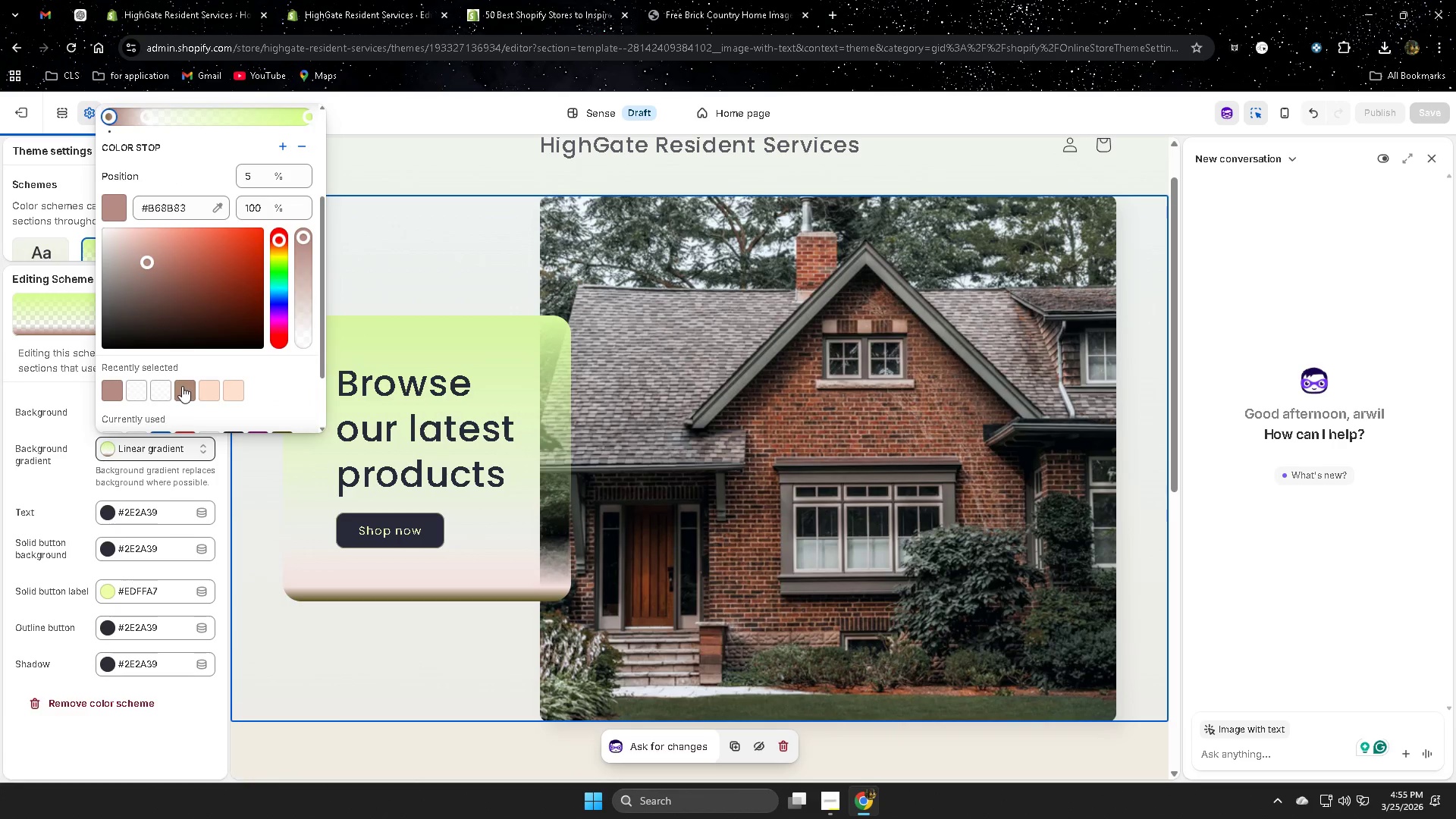 
left_click([186, 396])
 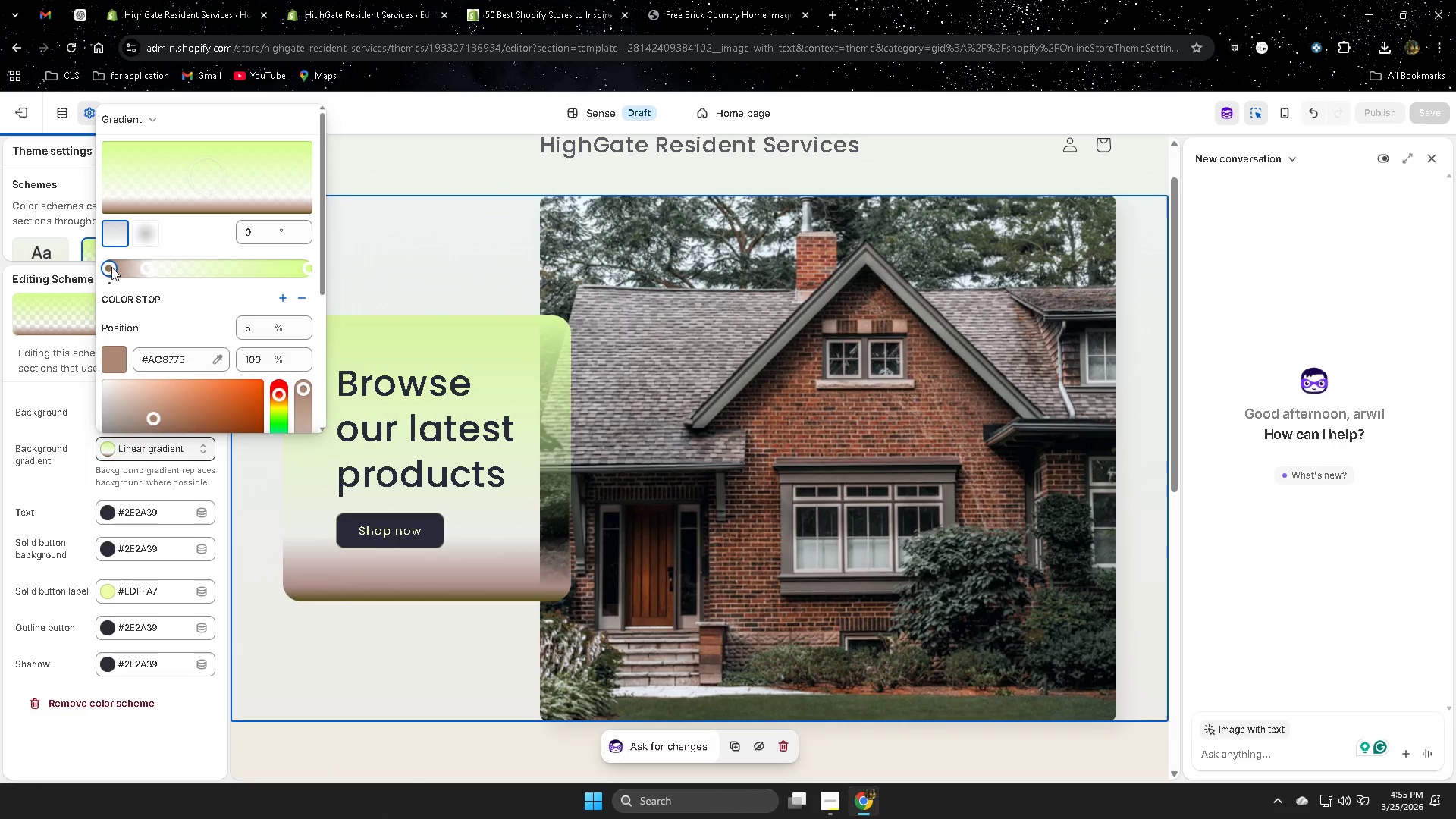 
left_click_drag(start_coordinate=[112, 267], to_coordinate=[150, 271])
 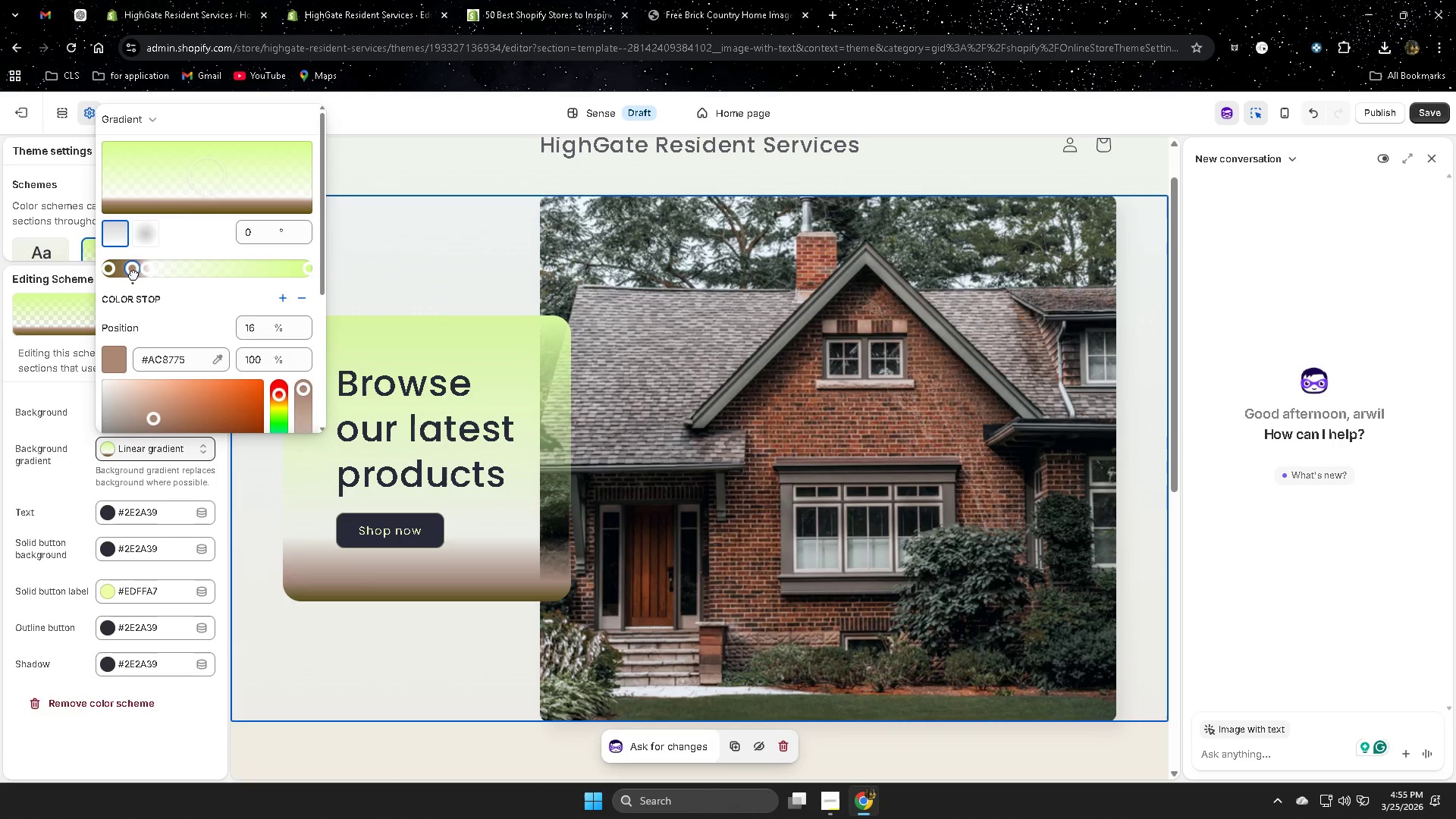 
left_click([127, 275])
 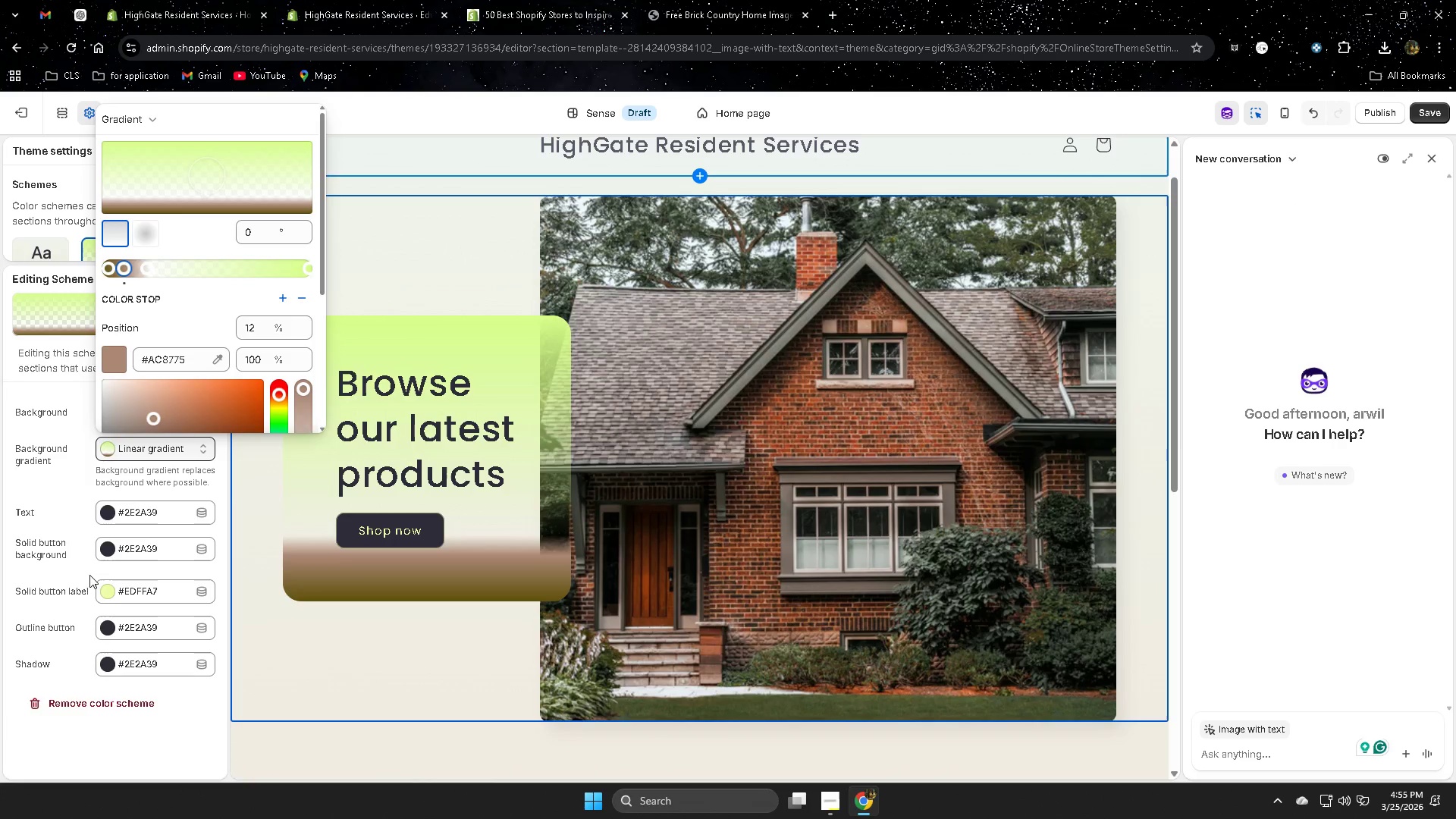 
scroll: coordinate [323, 504], scroll_direction: down, amount: 1.0
 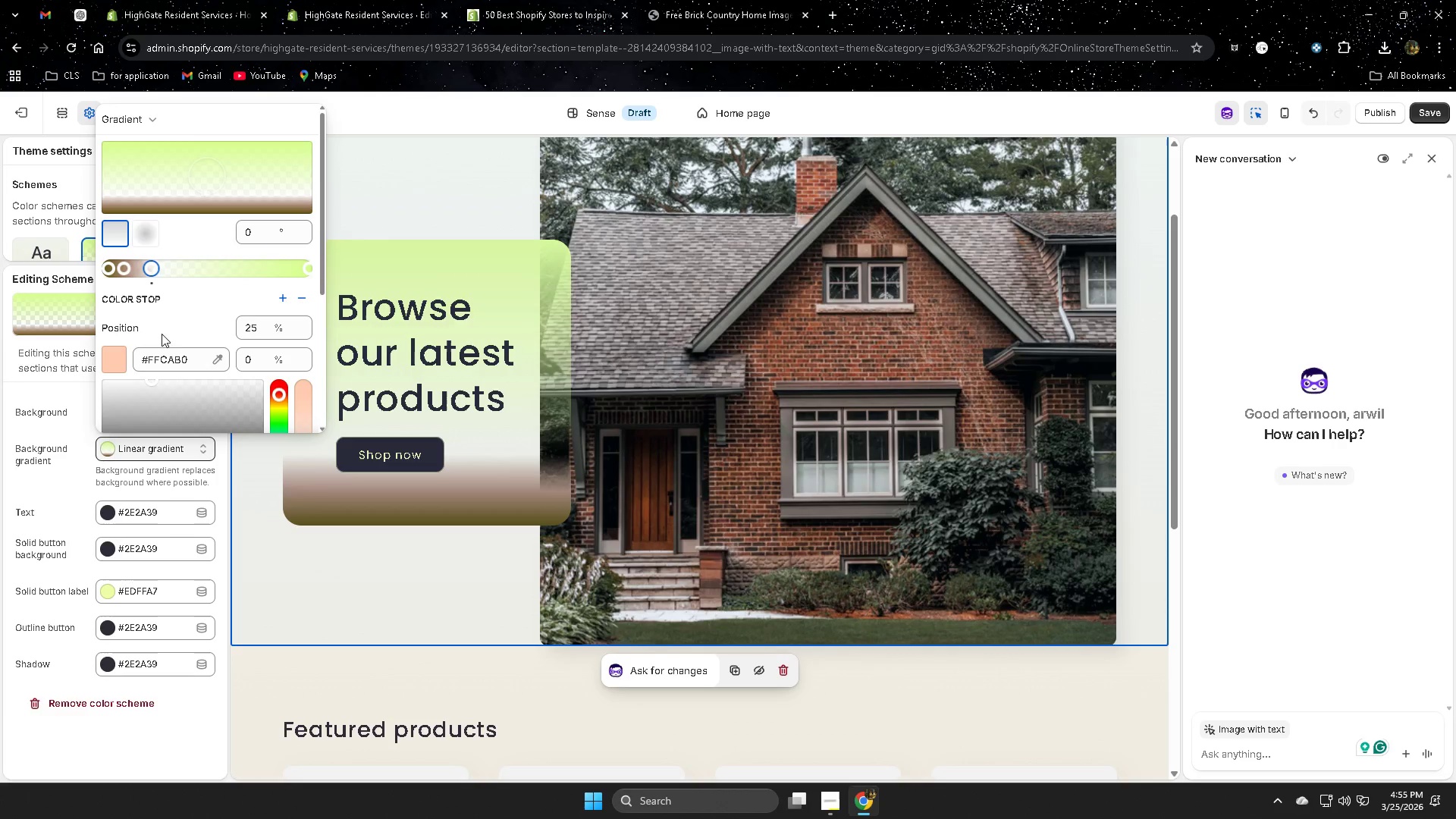 
wait(18.61)
 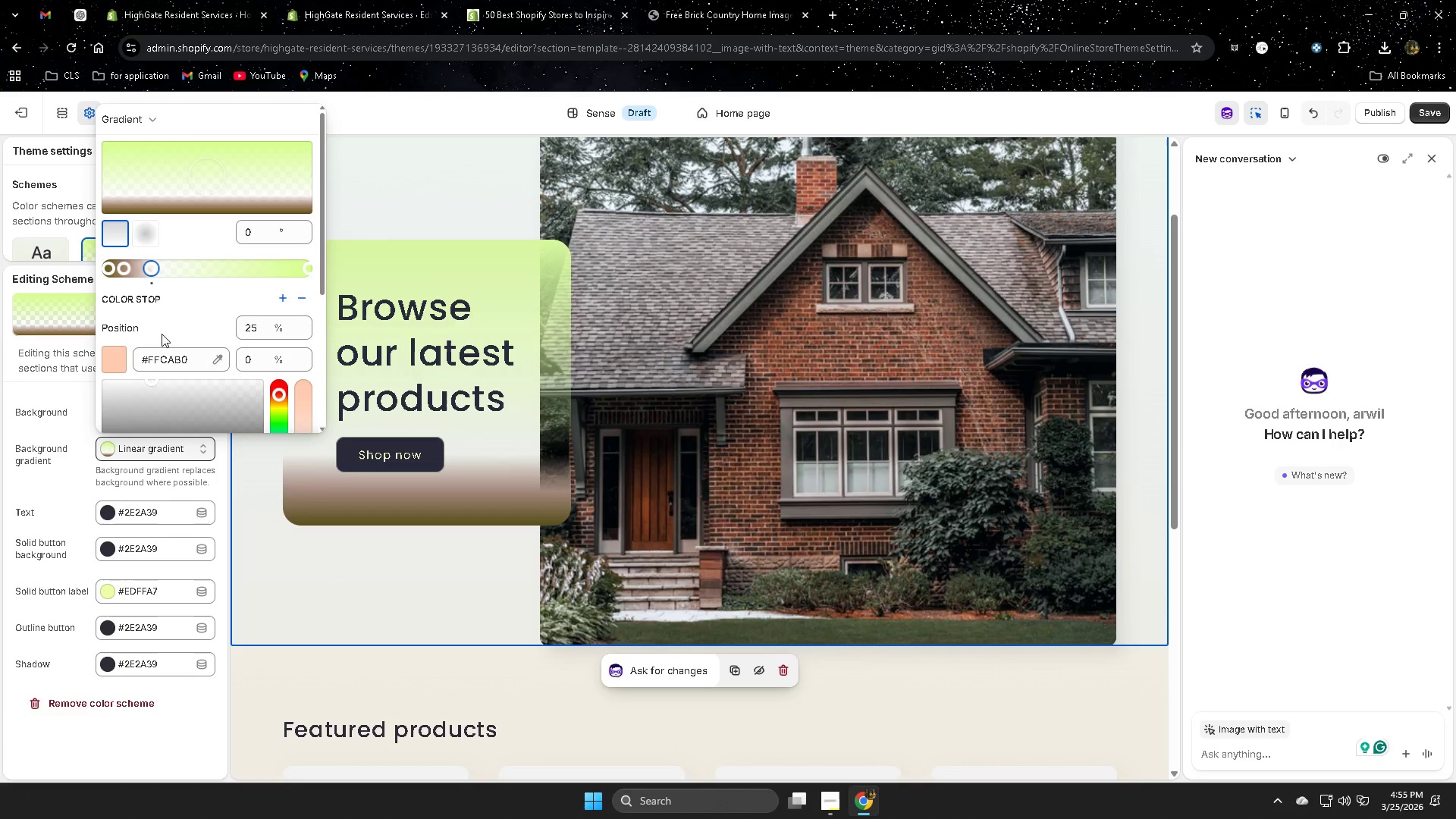 
left_click([486, 268])
 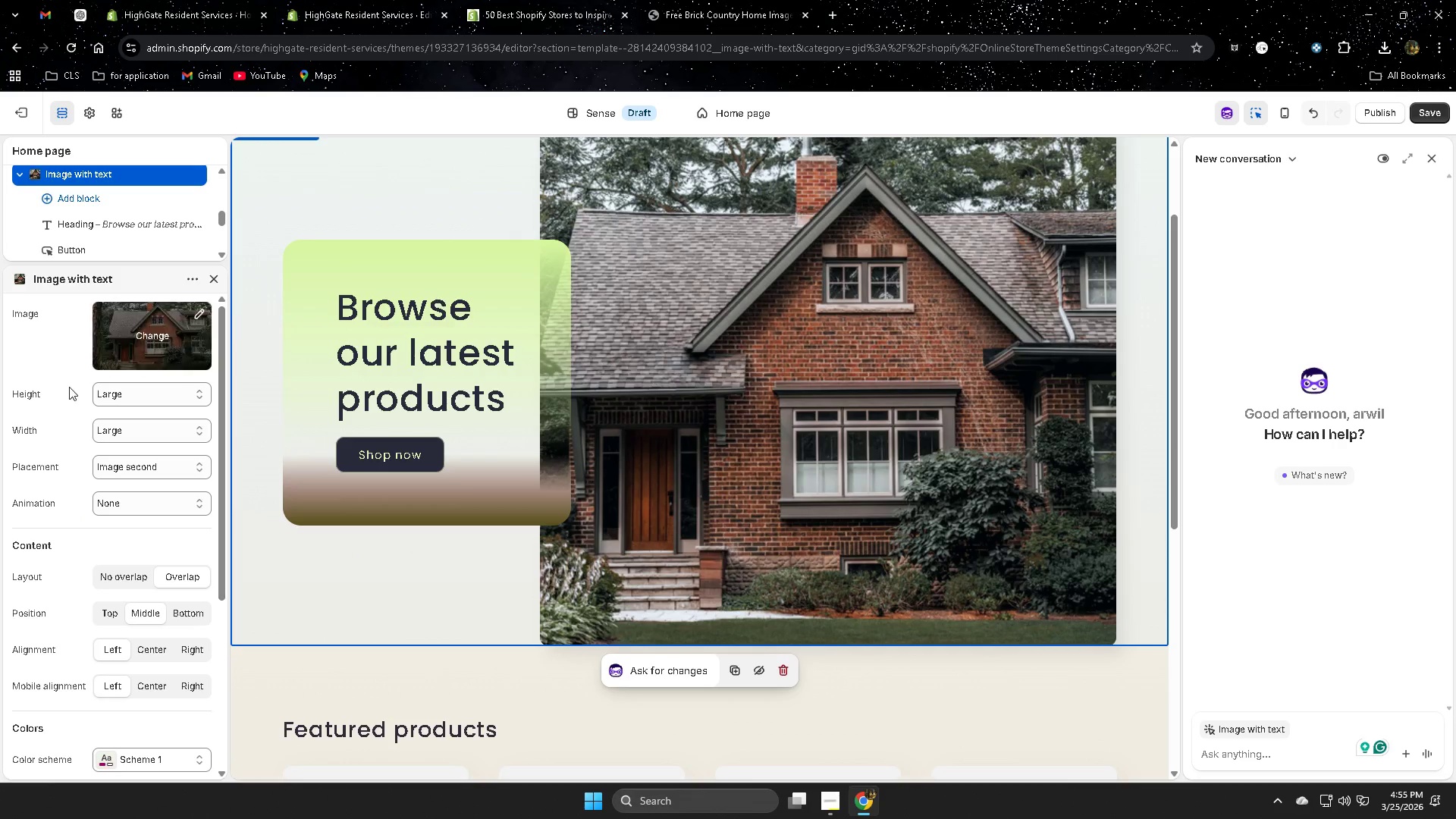 
scroll: coordinate [71, 387], scroll_direction: down, amount: 3.0
 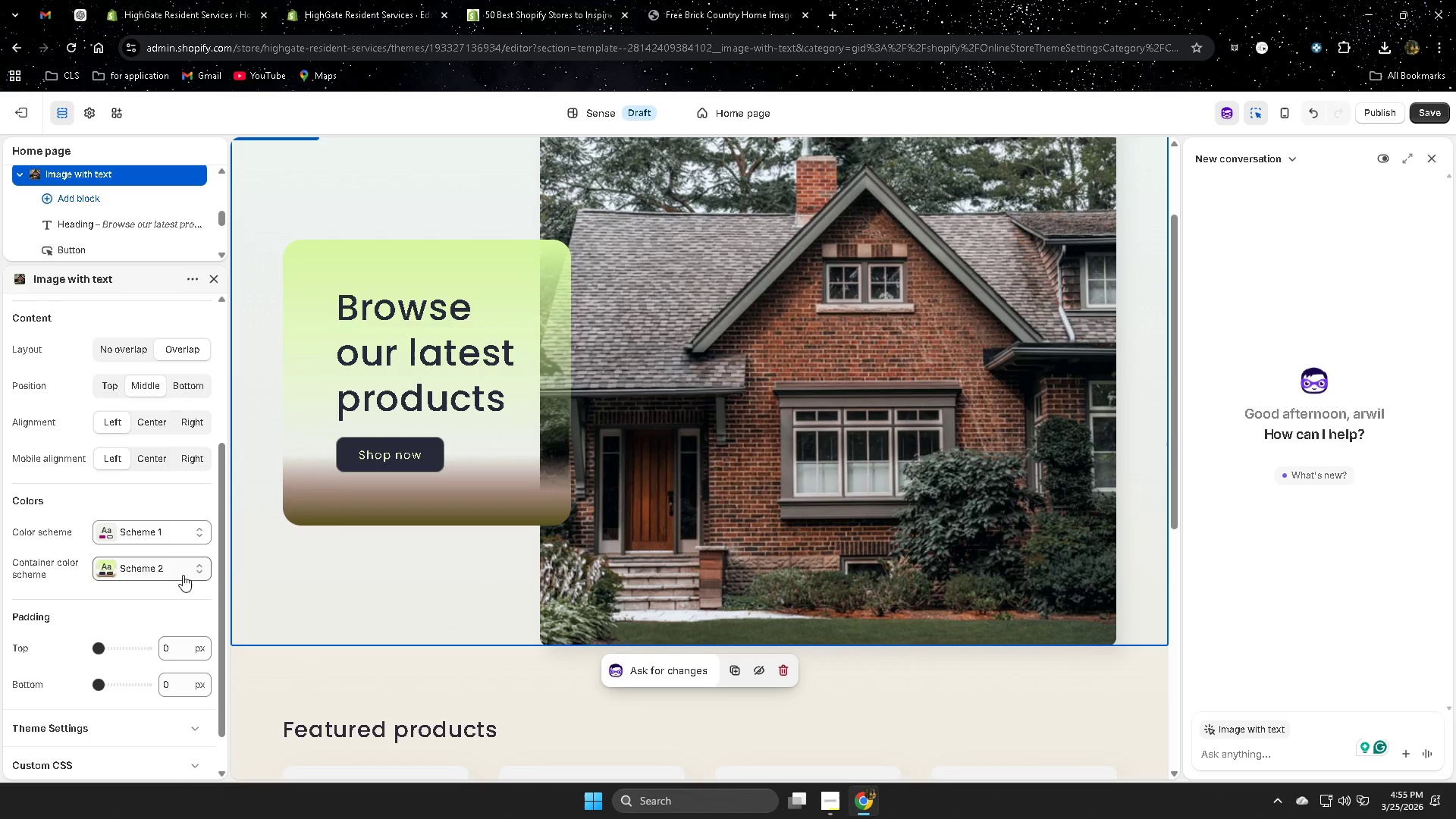 
left_click([187, 571])
 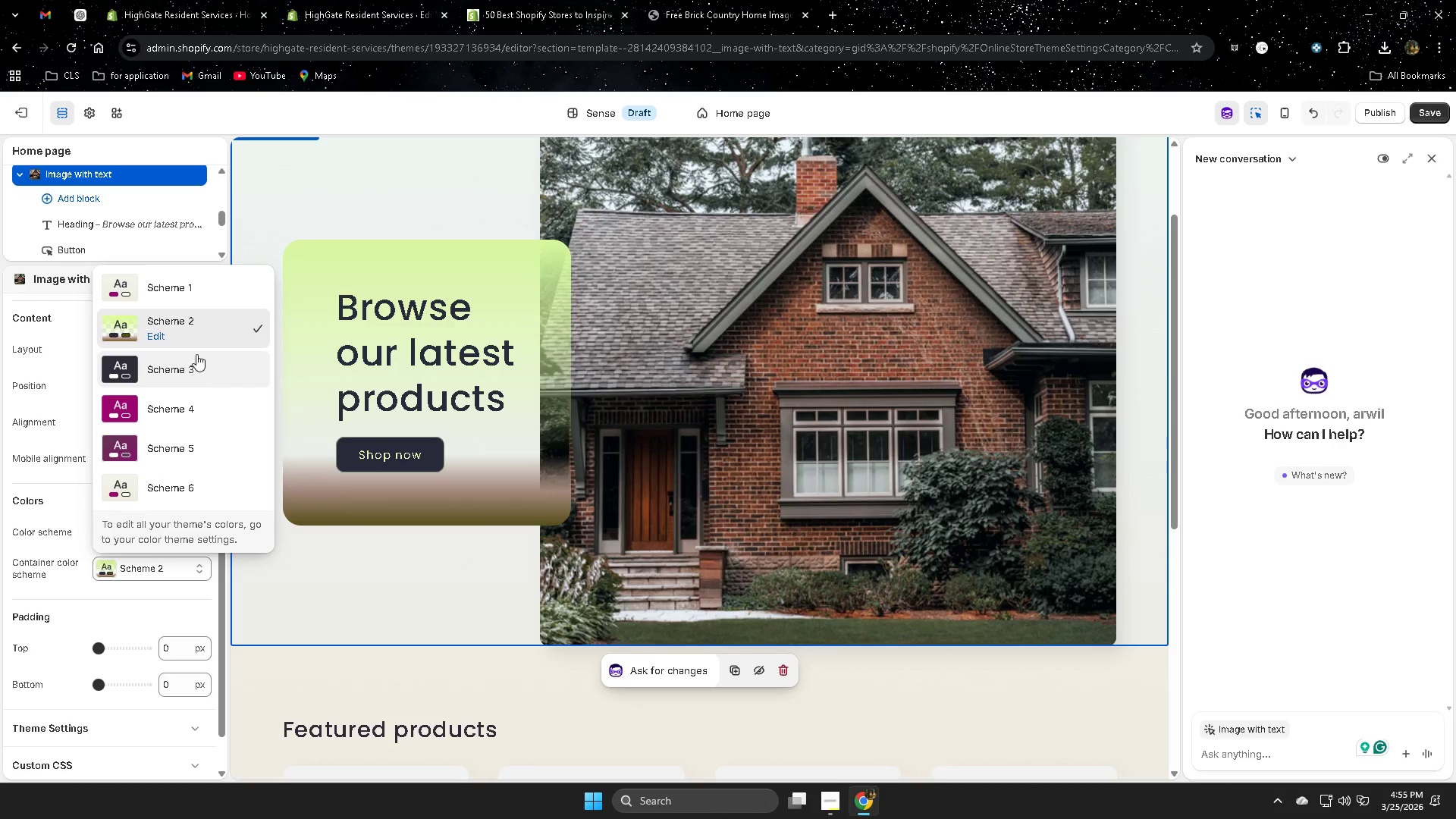 
left_click([158, 337])
 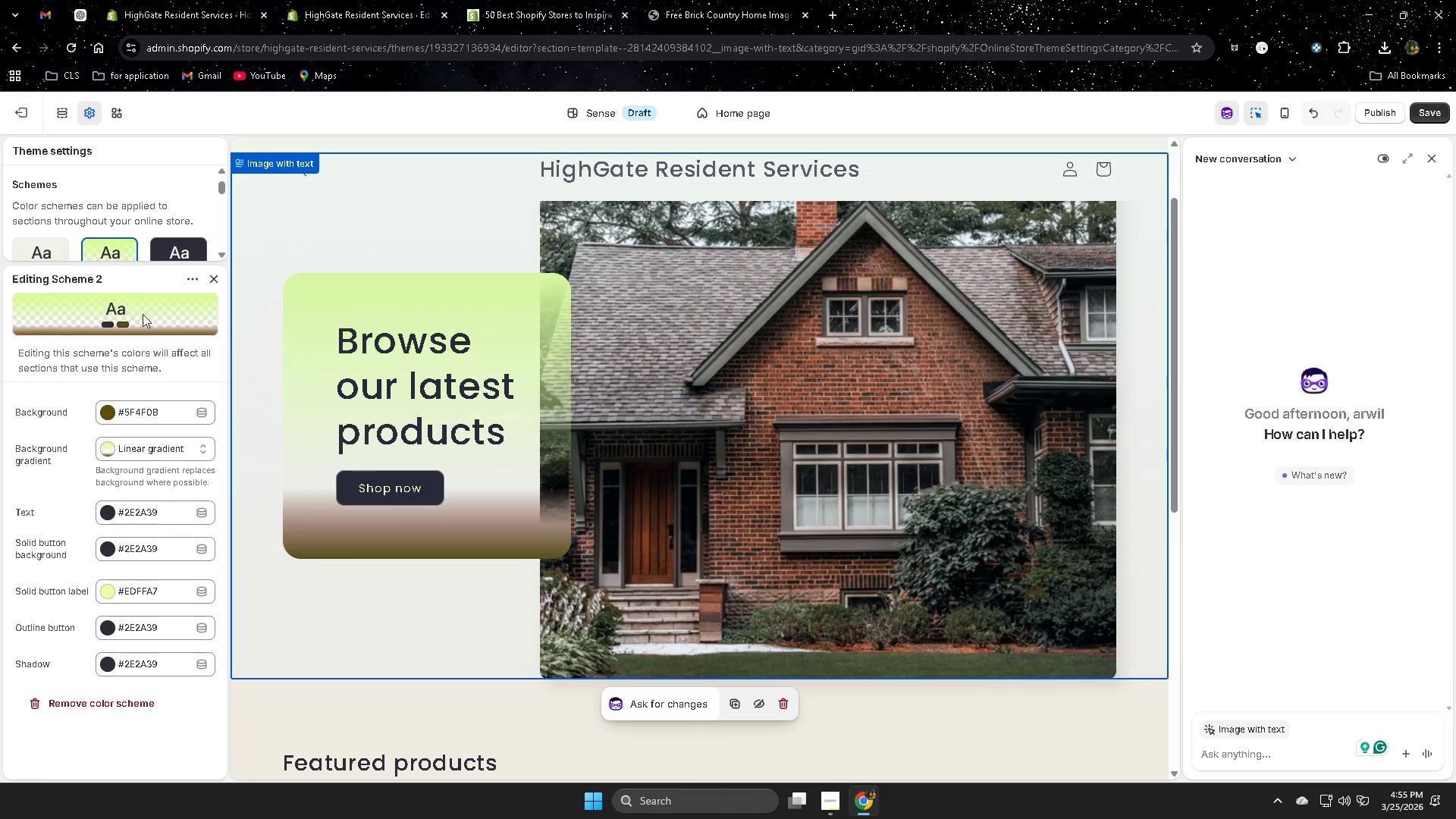 
left_click([177, 406])
 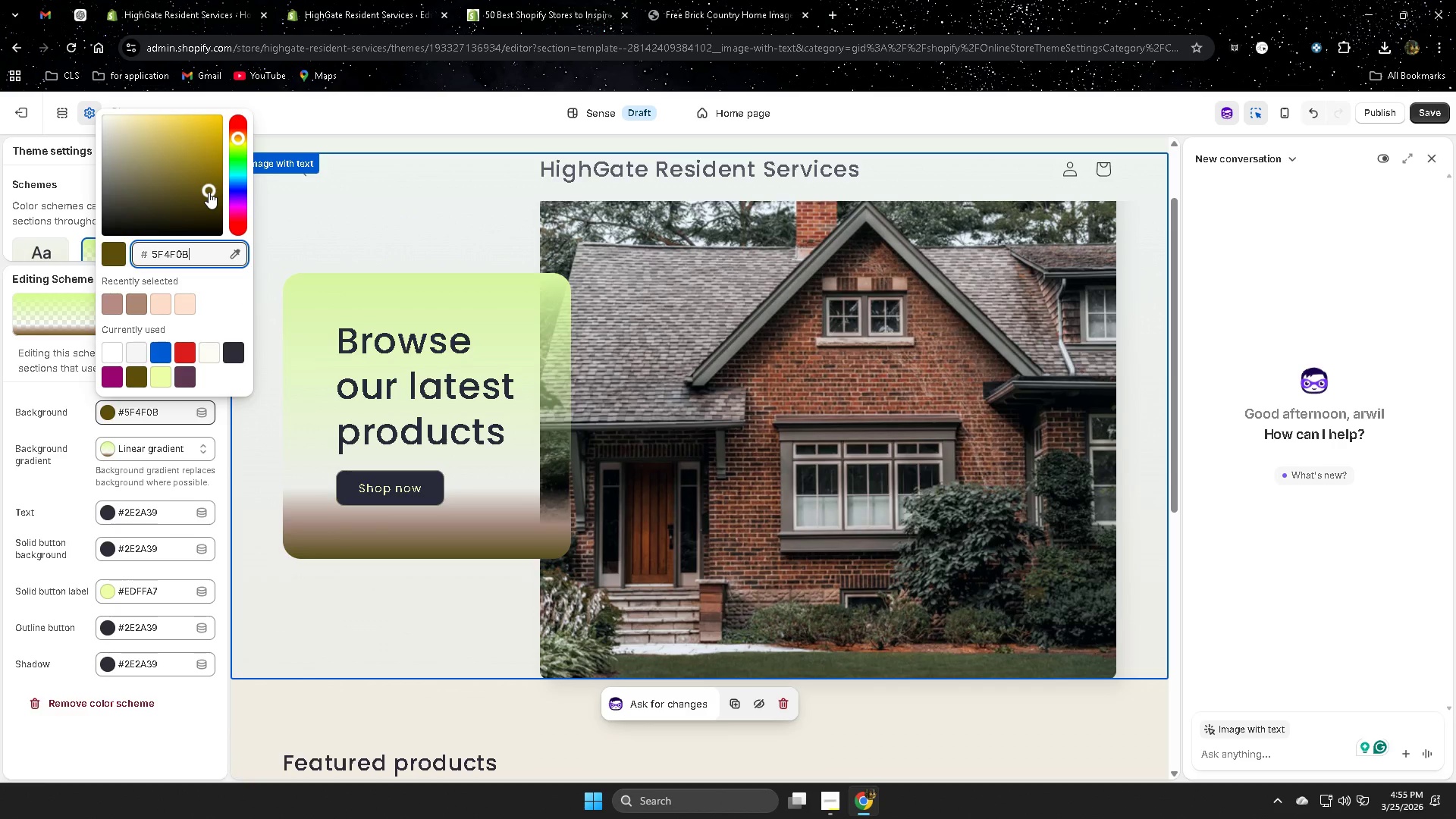 
left_click_drag(start_coordinate=[209, 192], to_coordinate=[134, 162])
 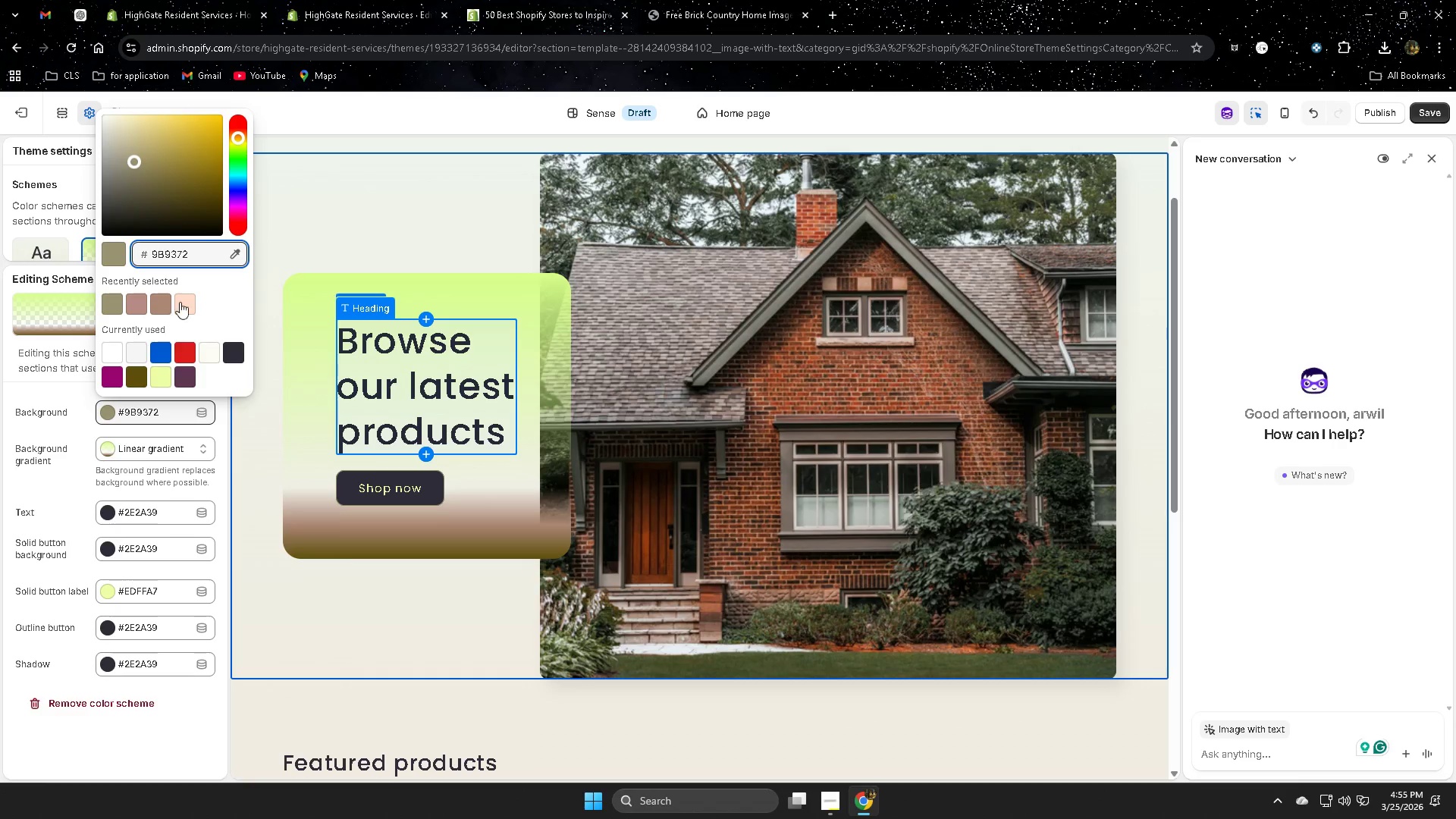 
wait(9.69)
 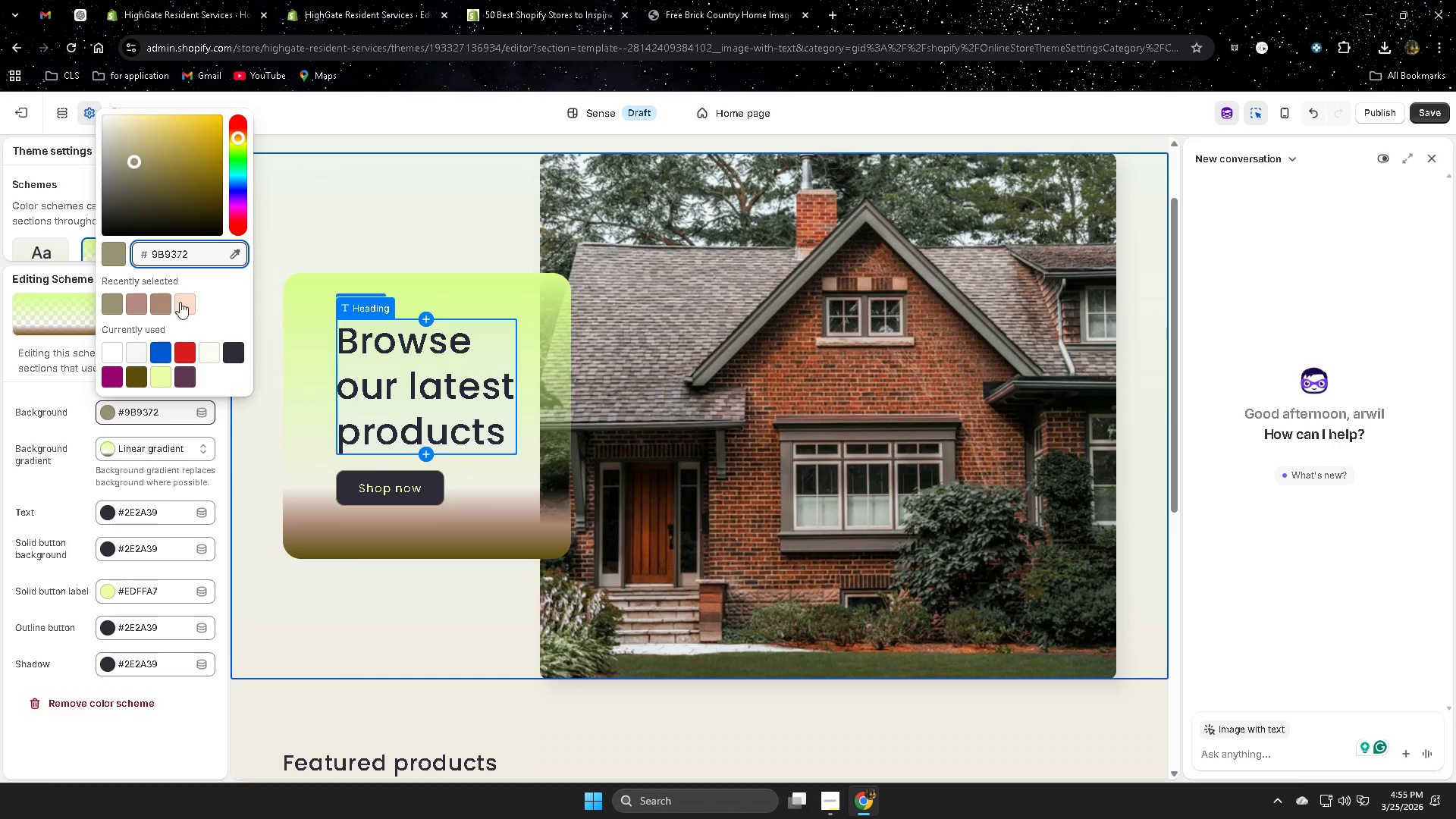 
left_click([301, 428])
 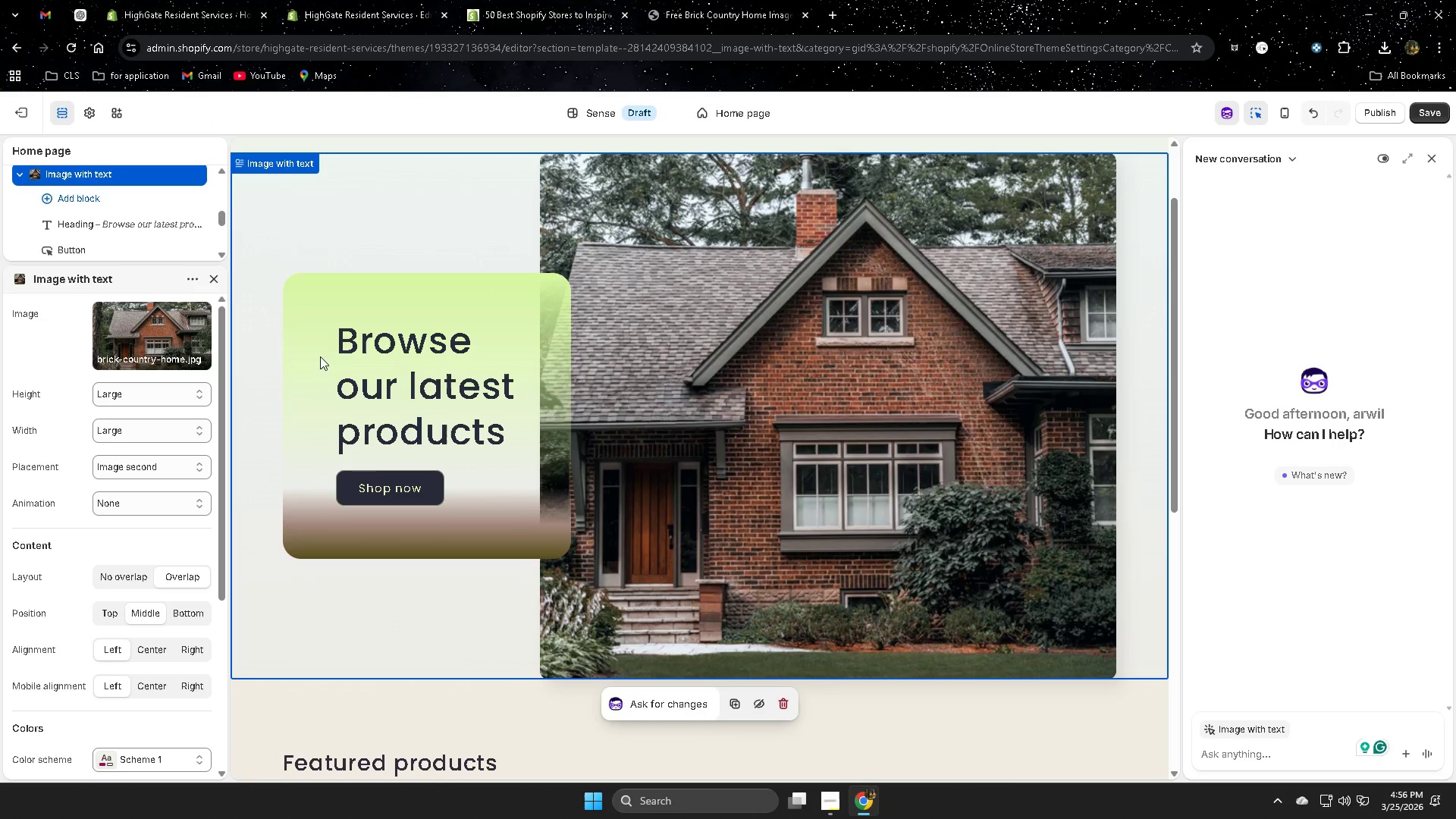 
left_click([309, 316])
 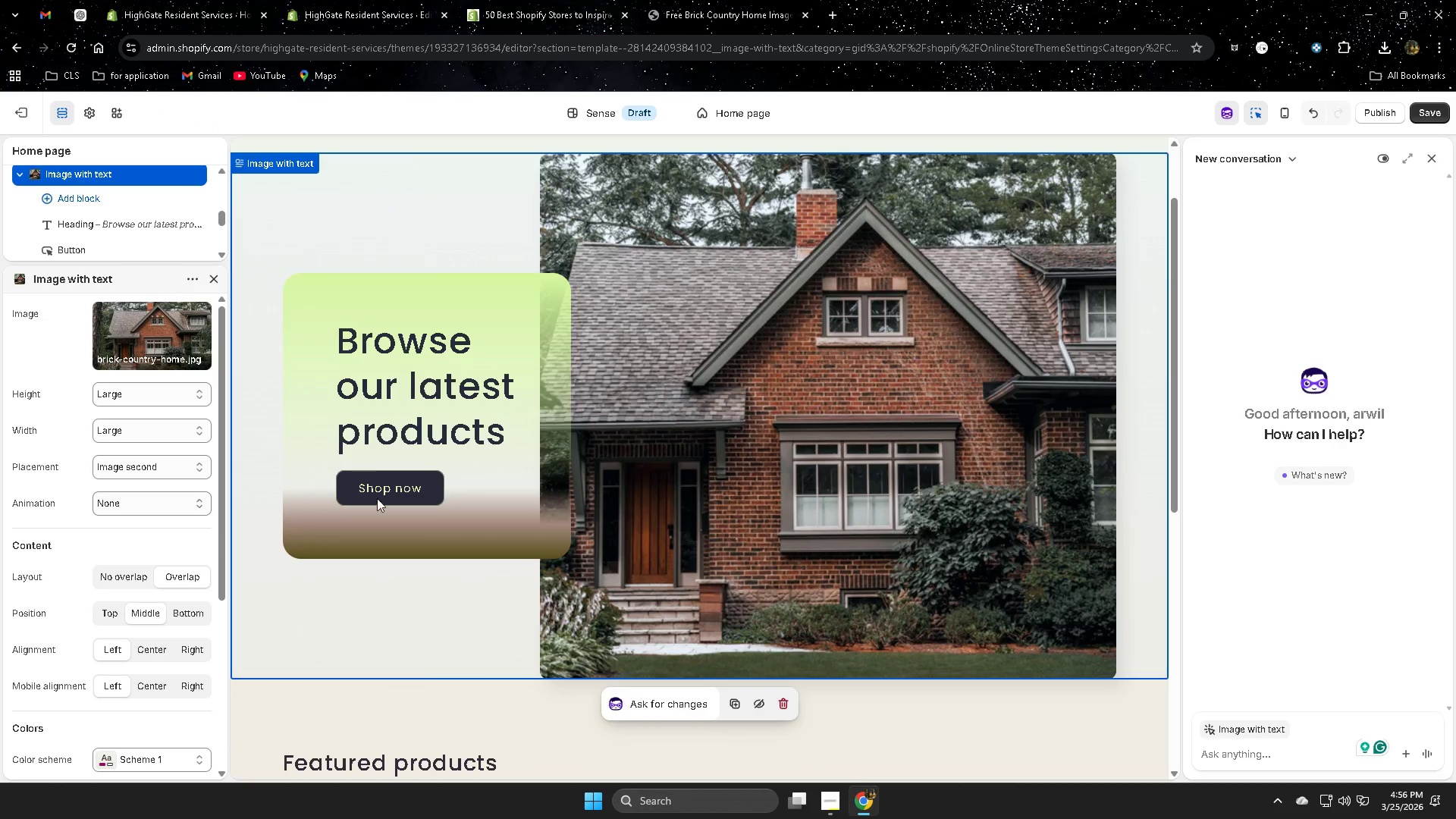 
scroll: coordinate [827, 632], scroll_direction: up, amount: 3.0
 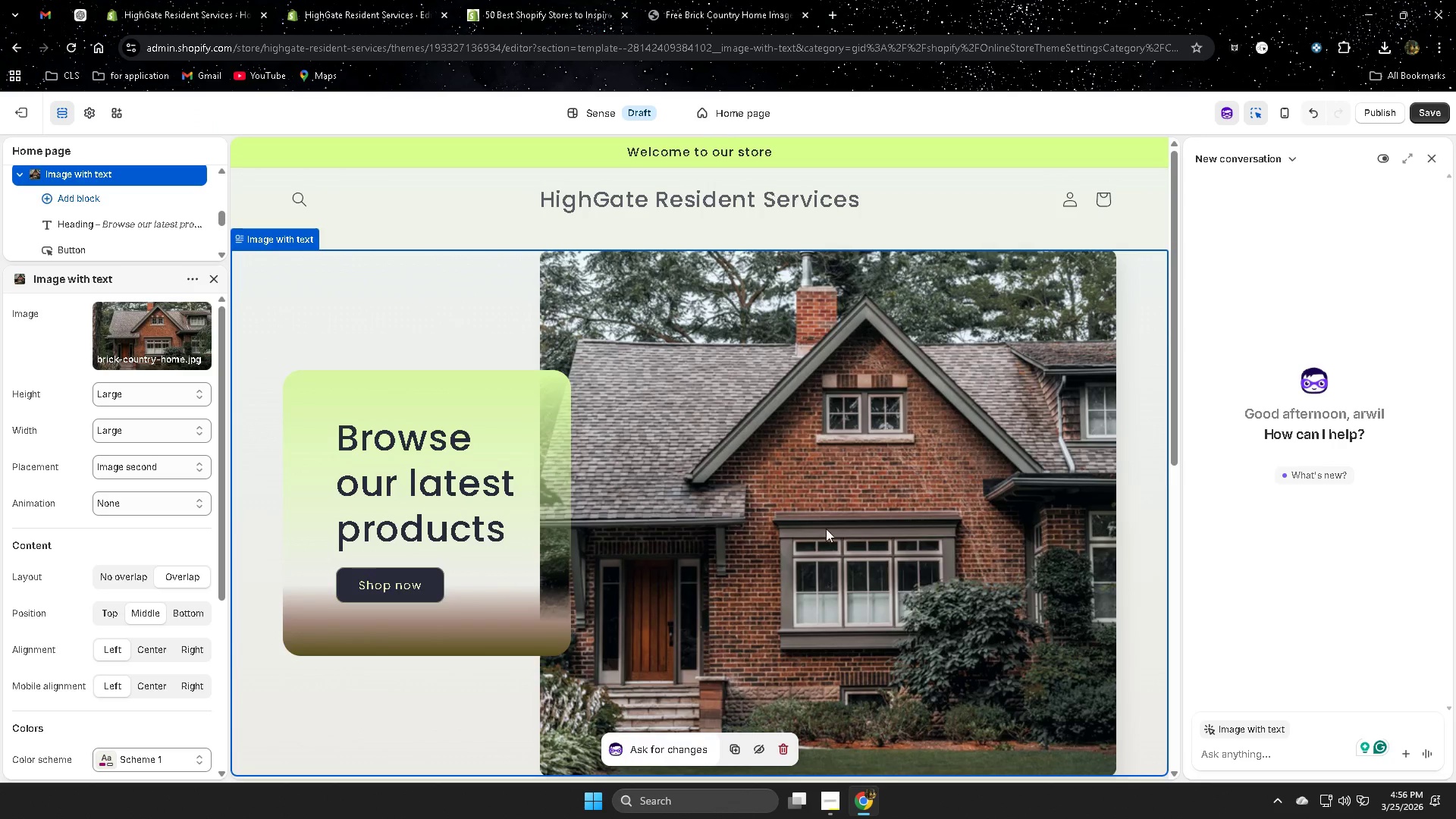 
left_click([899, 156])
 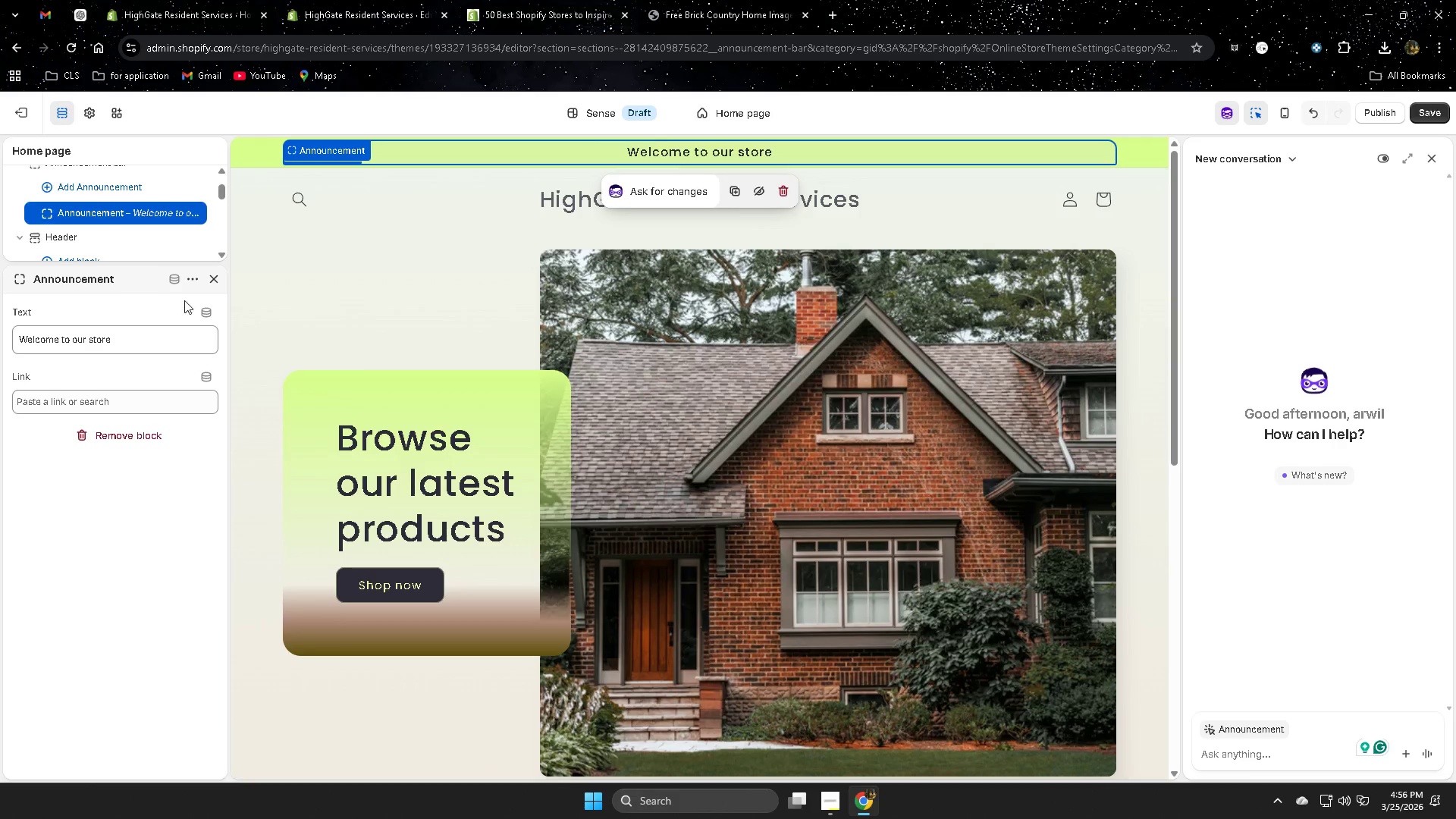 
left_click([193, 282])
 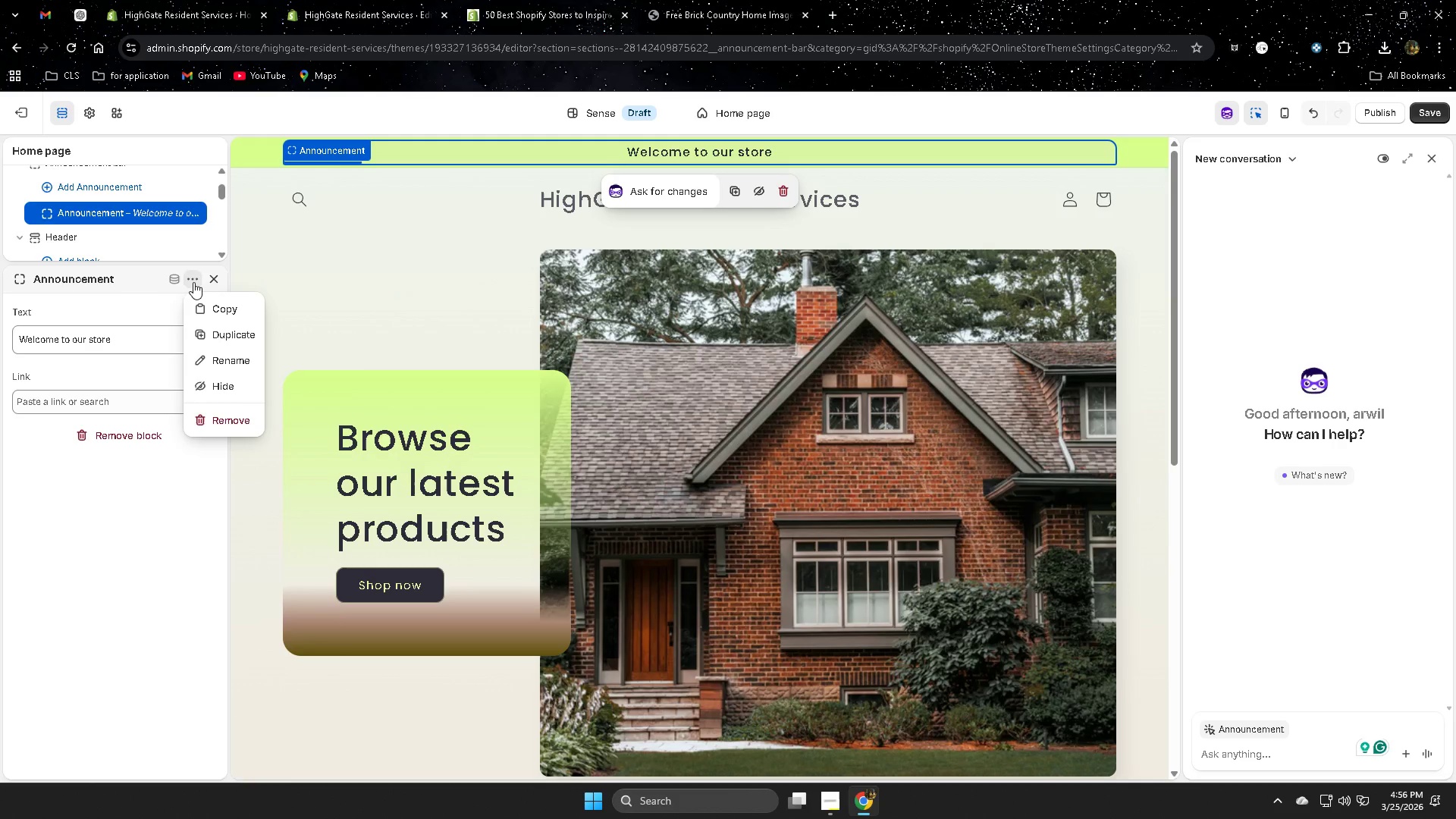 
left_click([193, 282])
 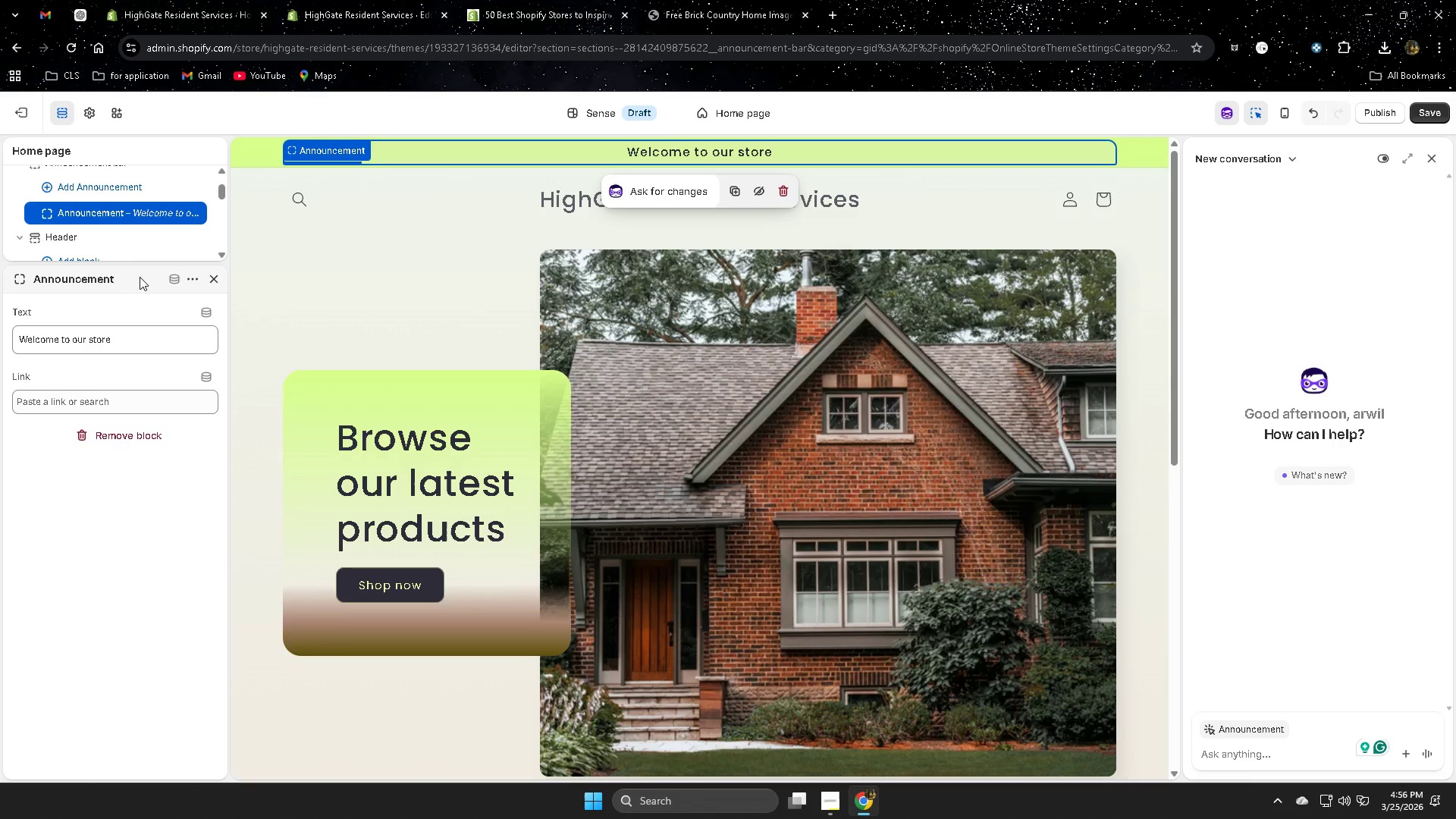 
wait(6.36)
 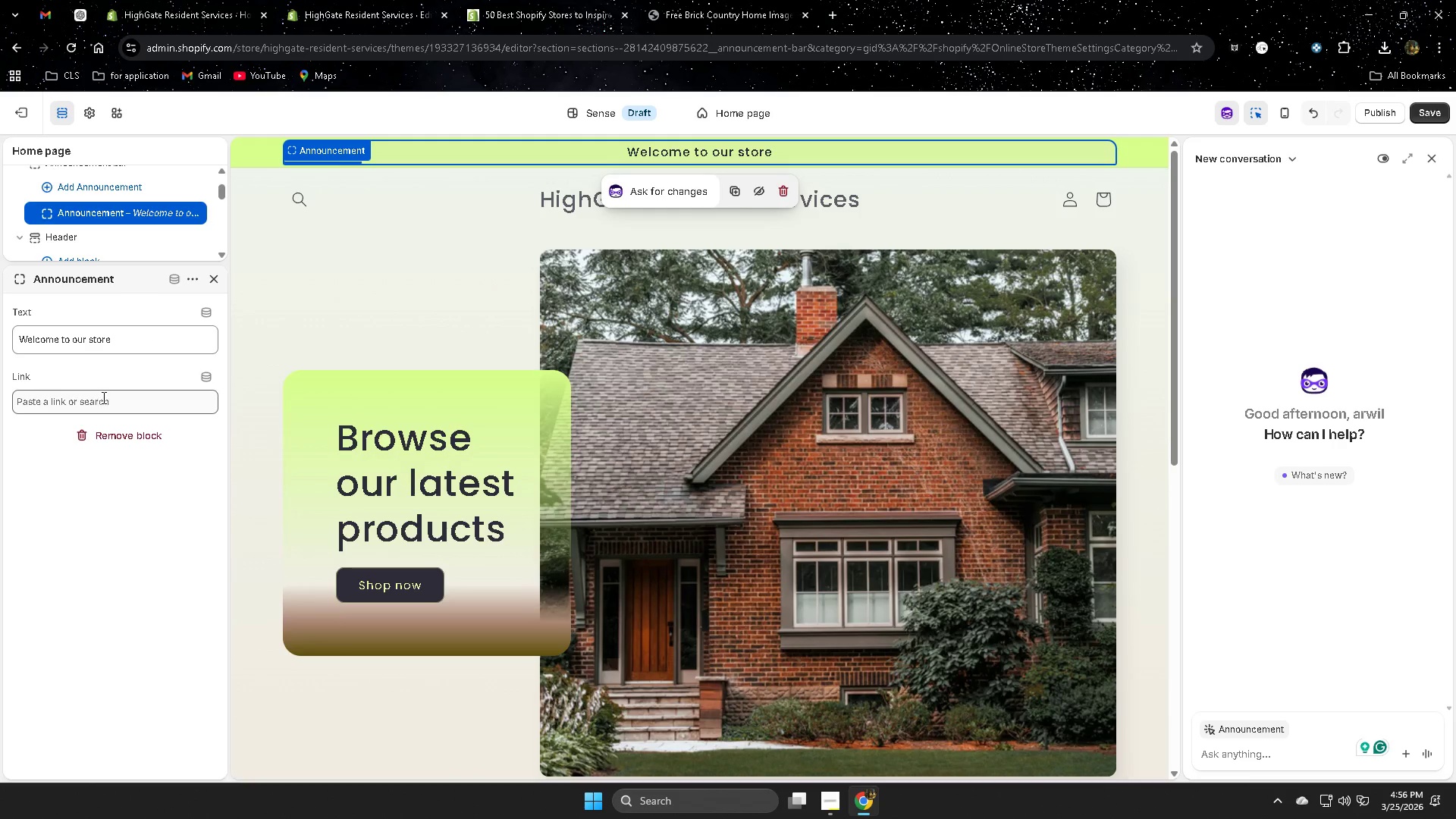 
left_click([1053, 151])
 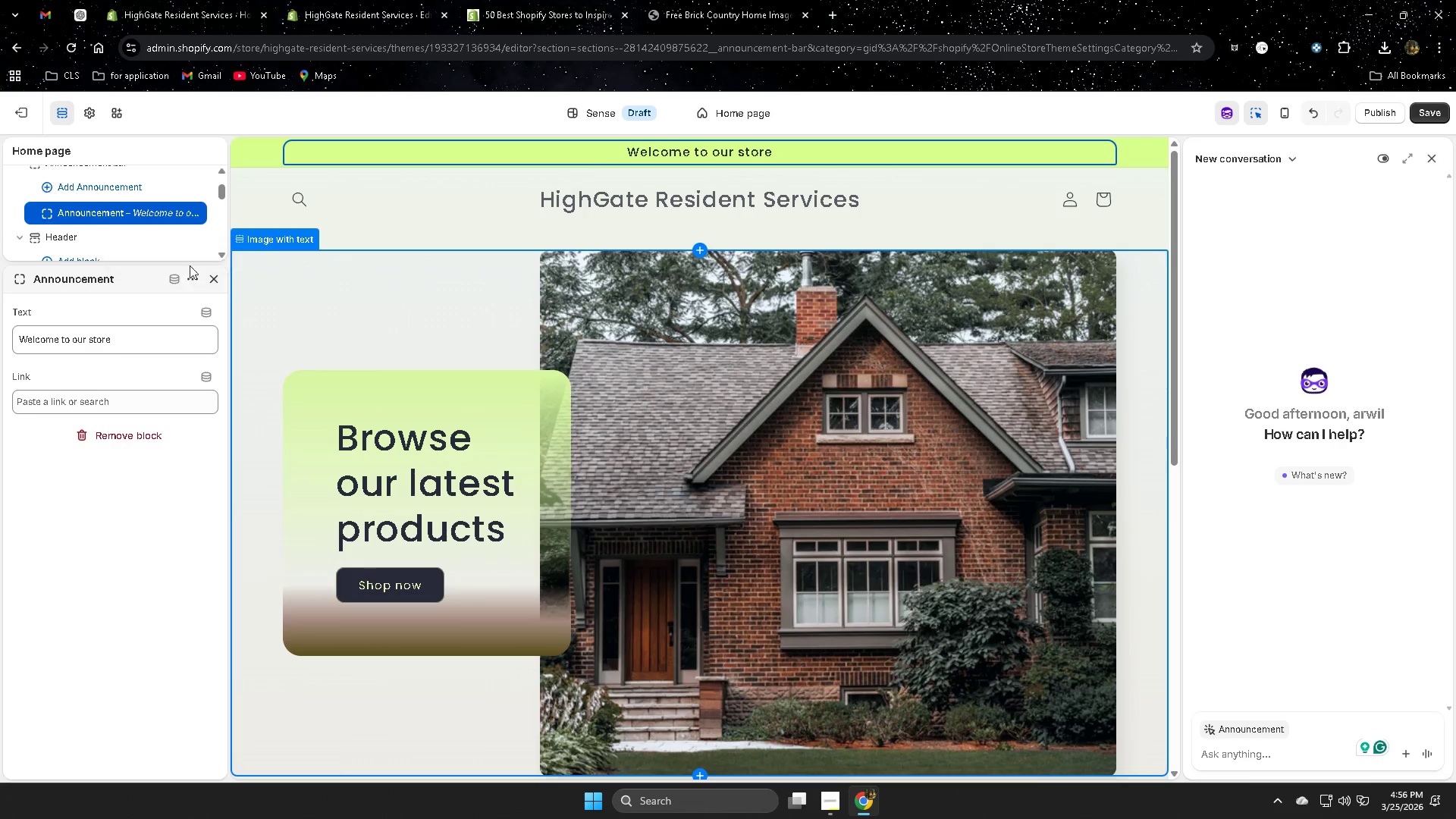 
left_click([210, 278])
 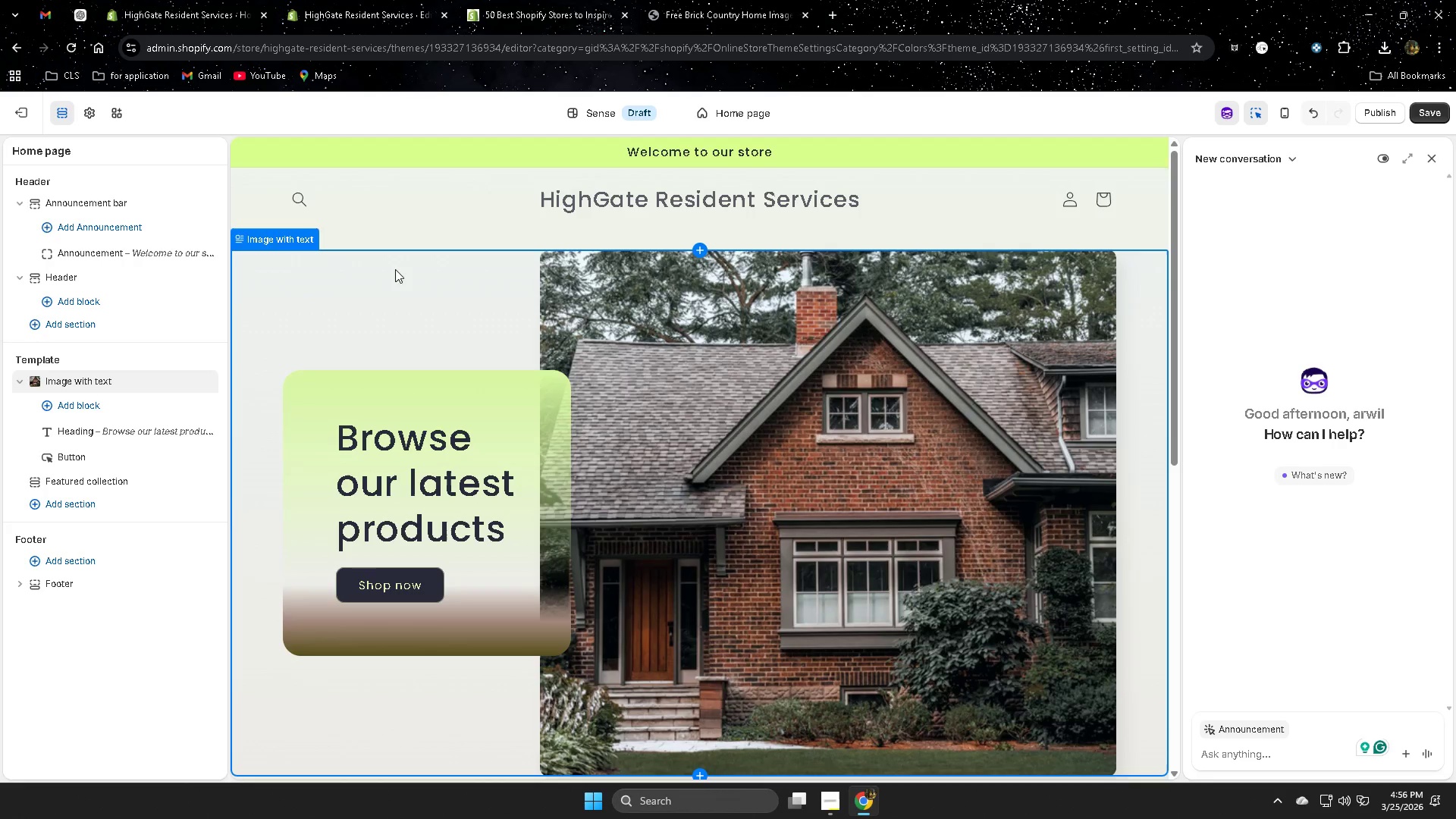 
left_click([486, 155])
 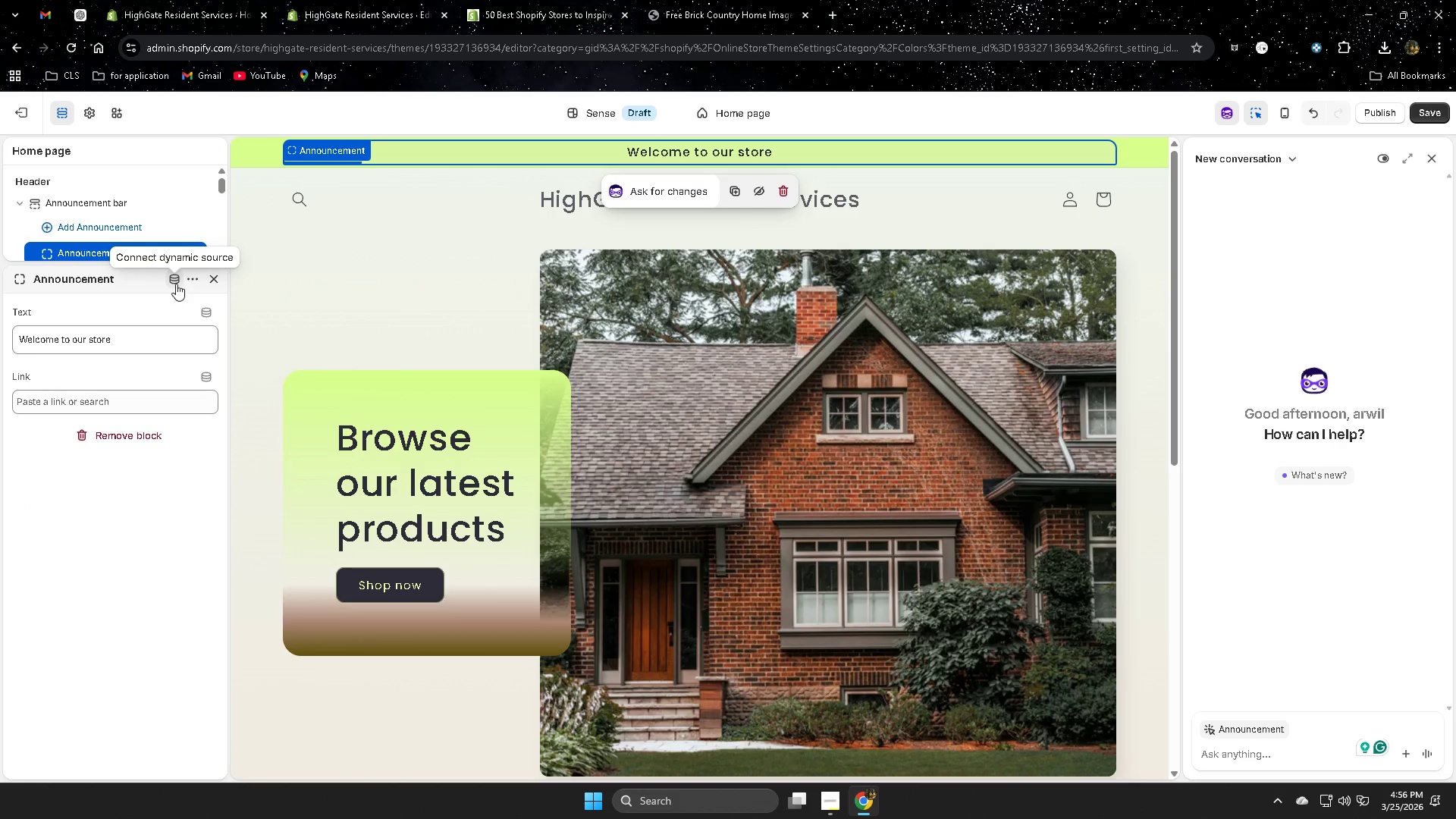 
left_click([194, 282])
 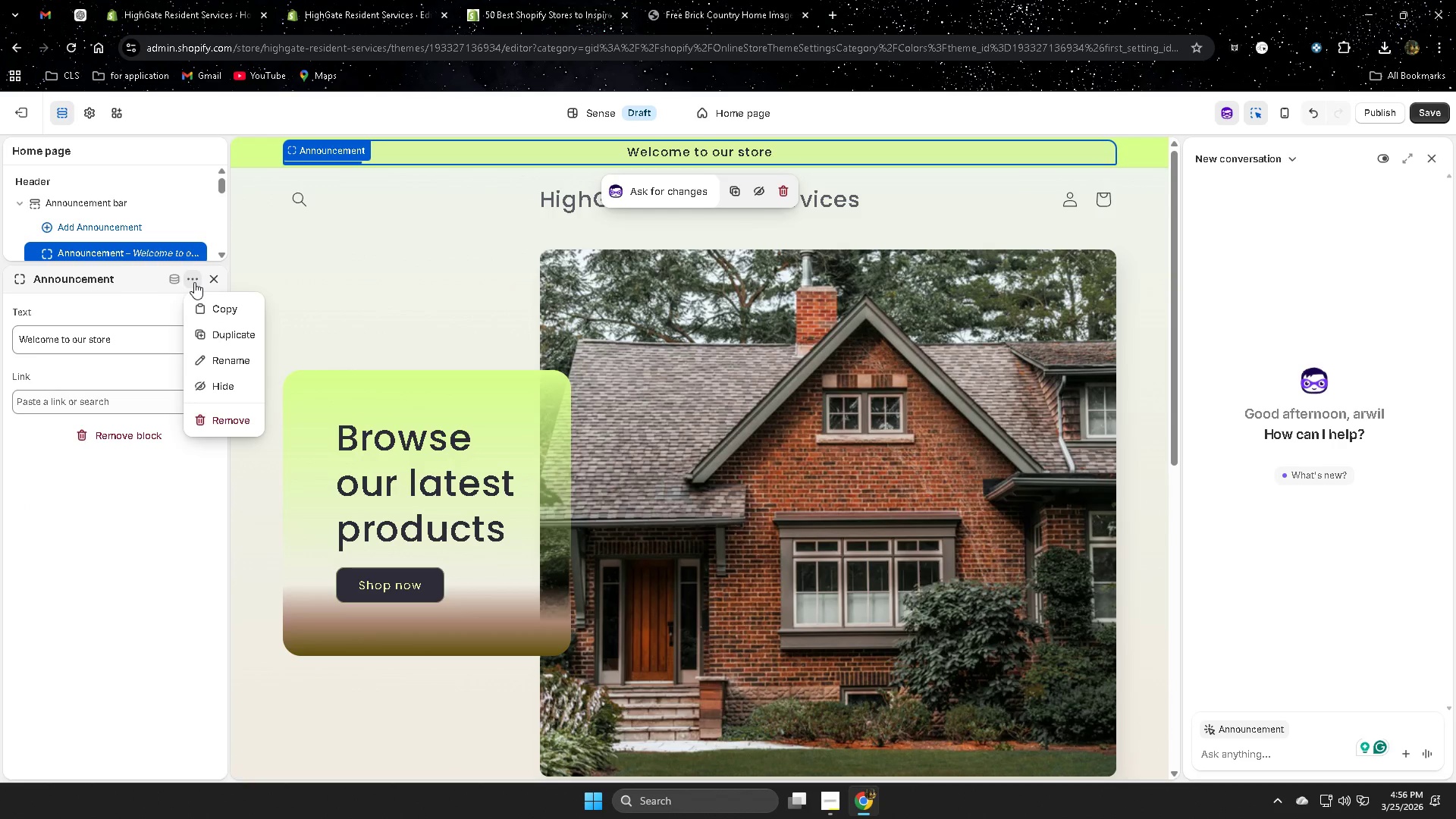 
left_click([194, 282])
 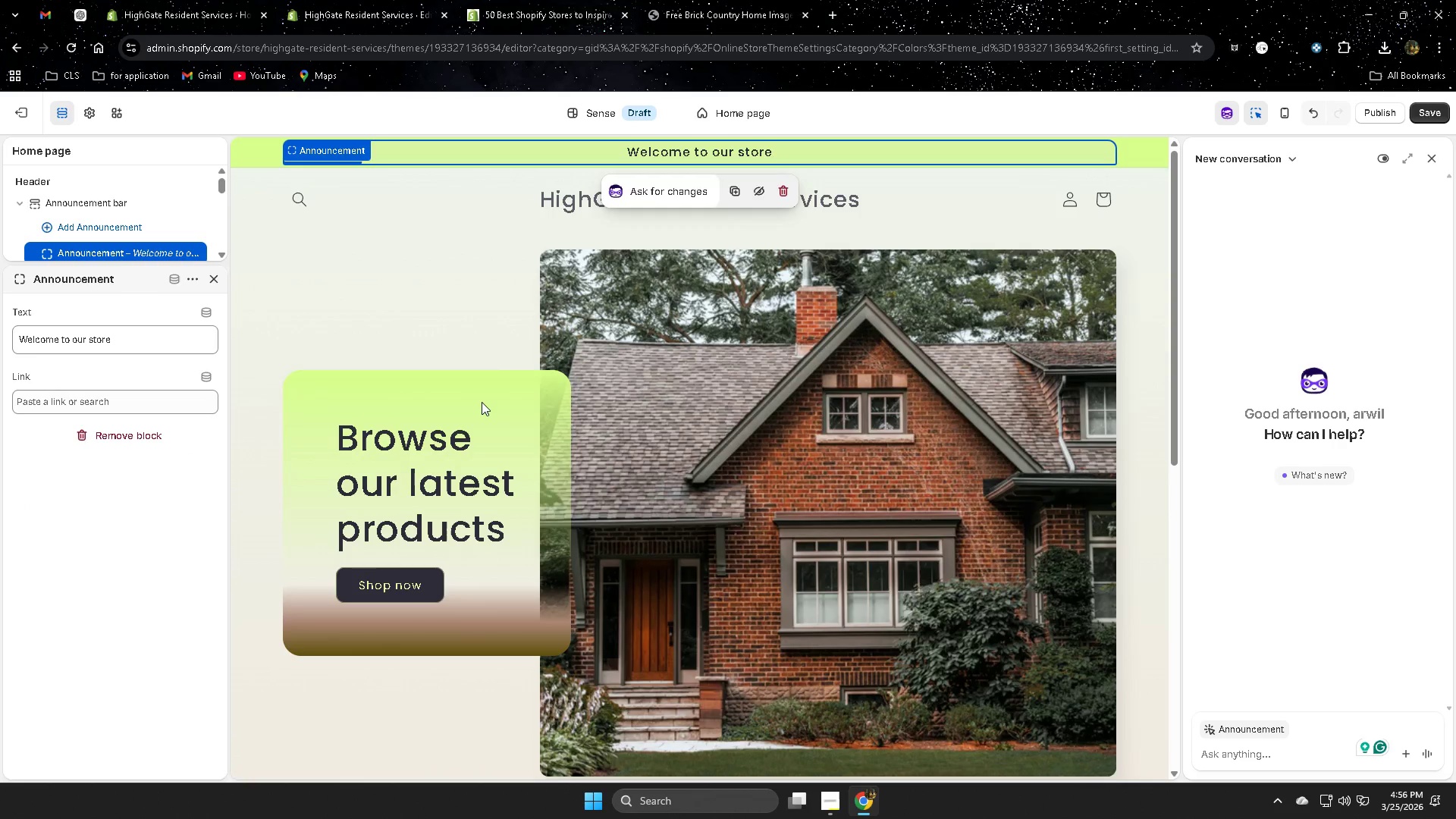 
left_click([481, 402])
 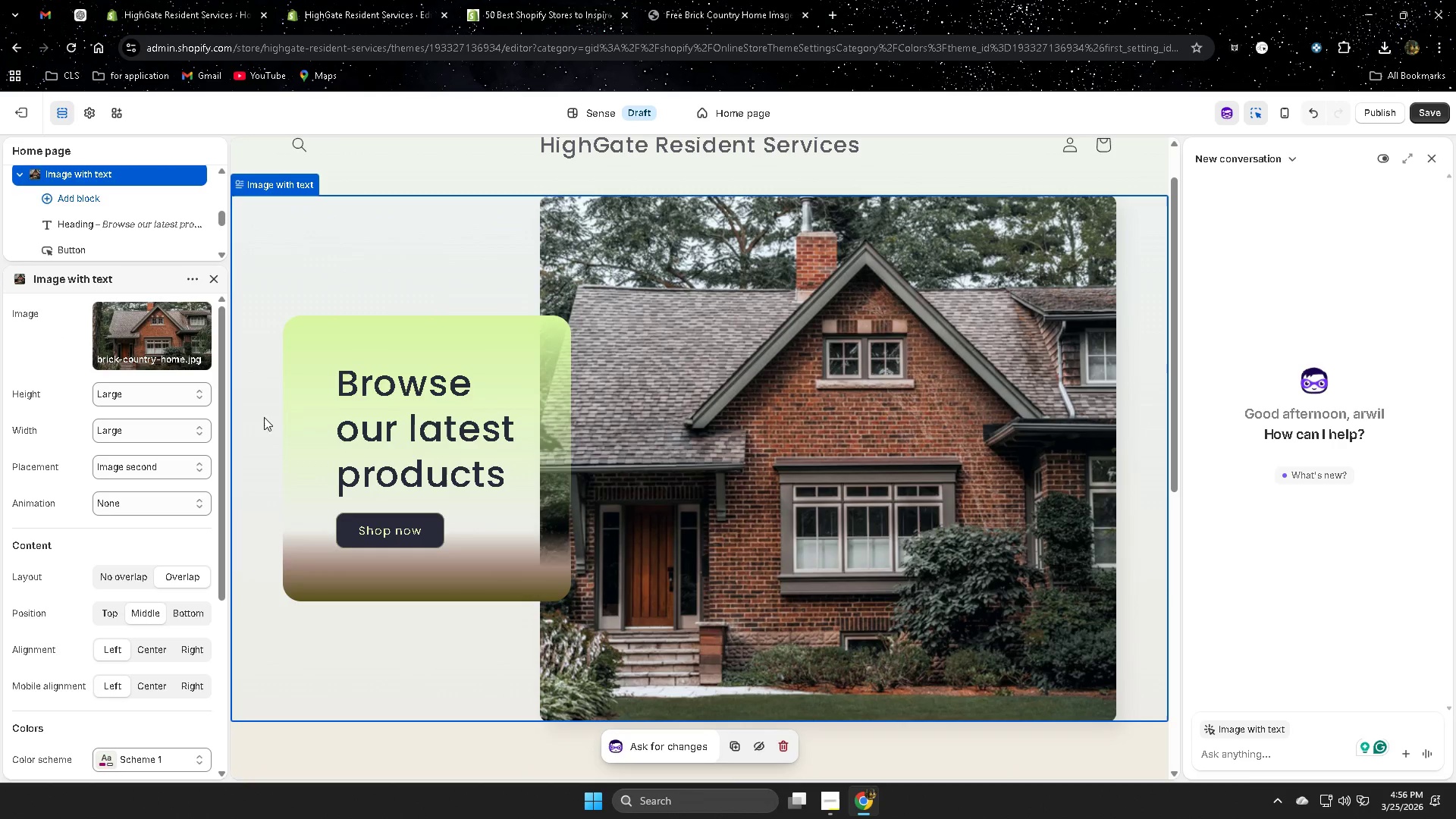 
scroll: coordinate [58, 560], scroll_direction: down, amount: 2.0
 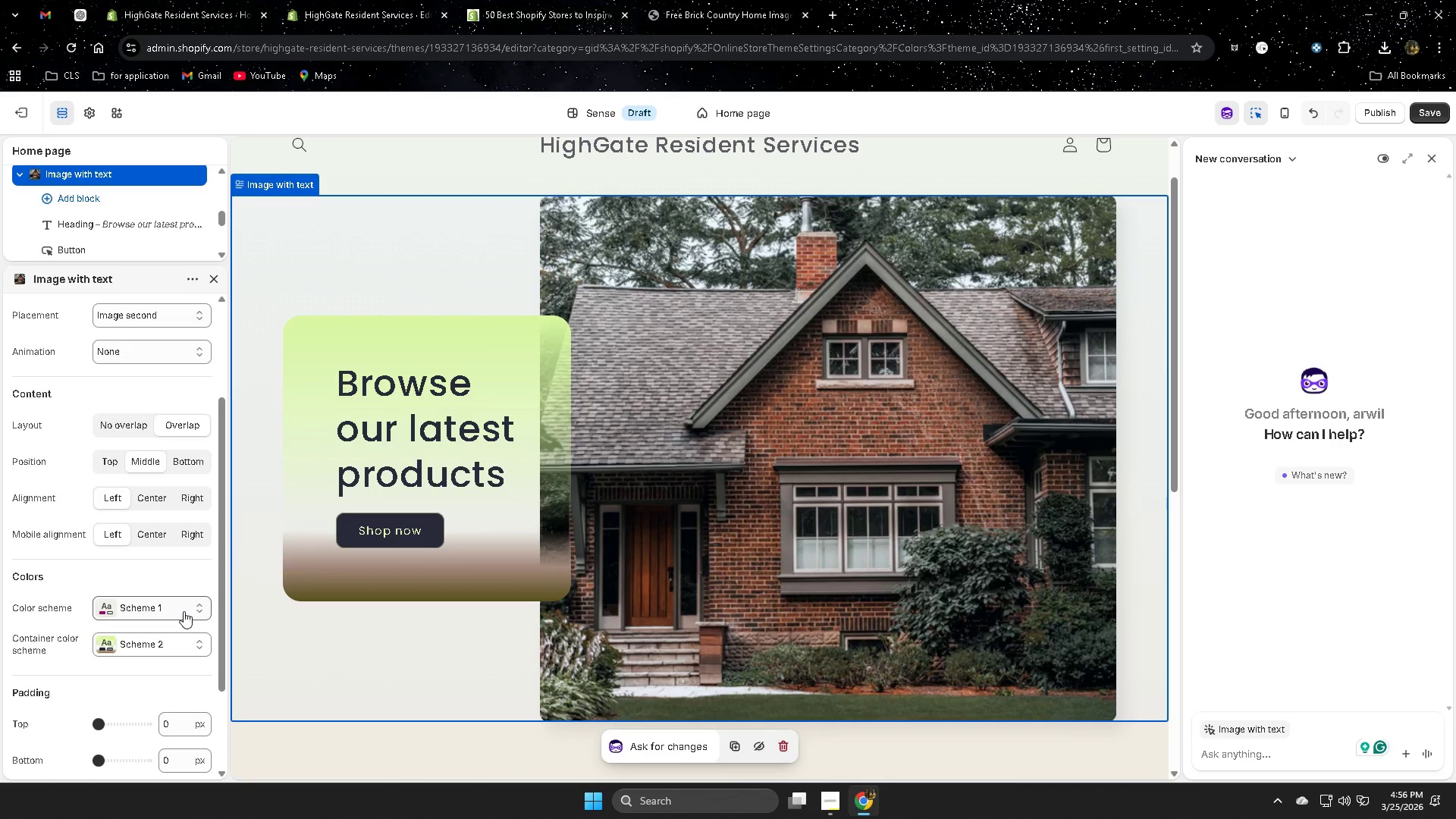 
left_click([176, 643])
 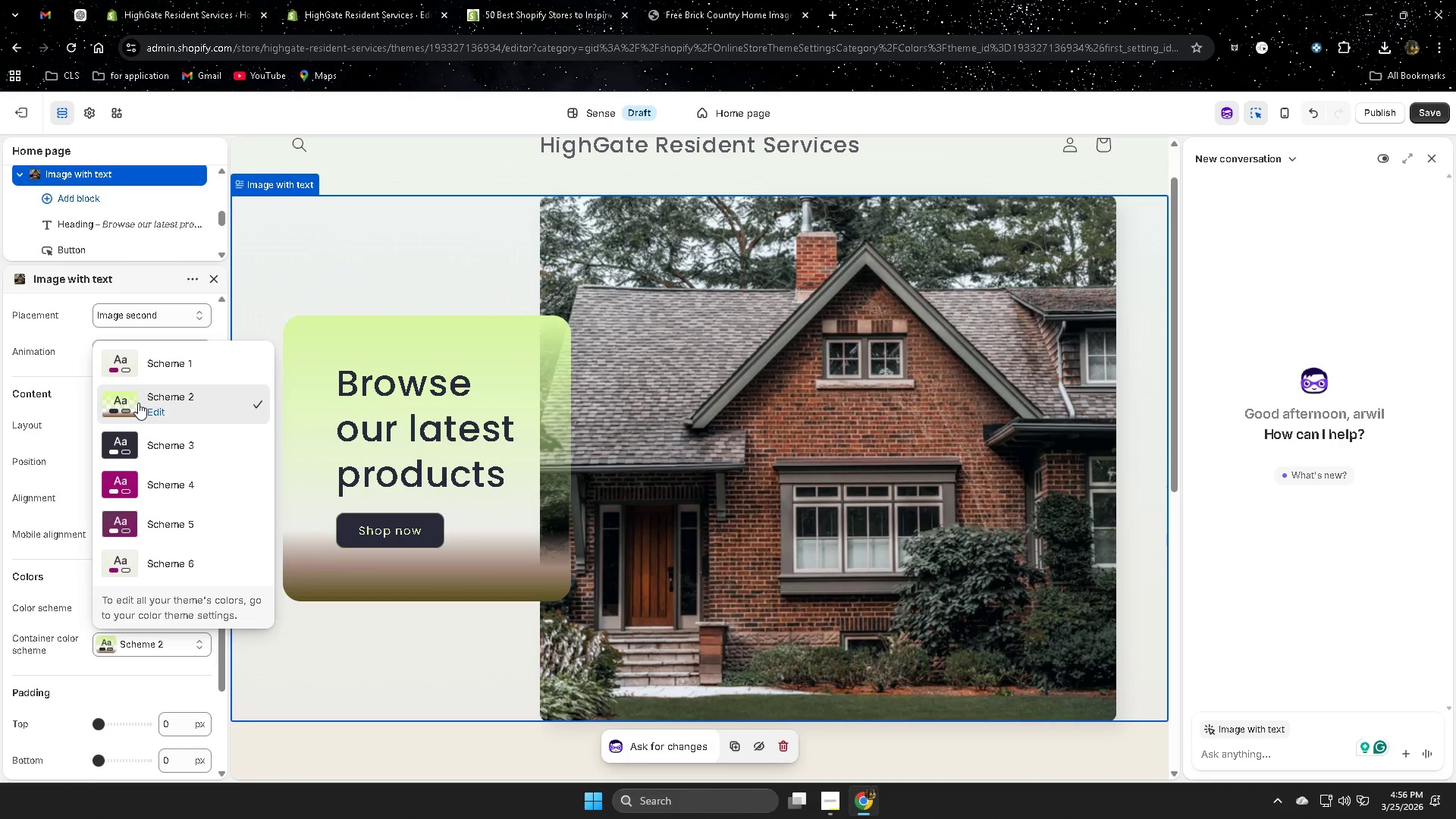 
left_click([184, 403])
 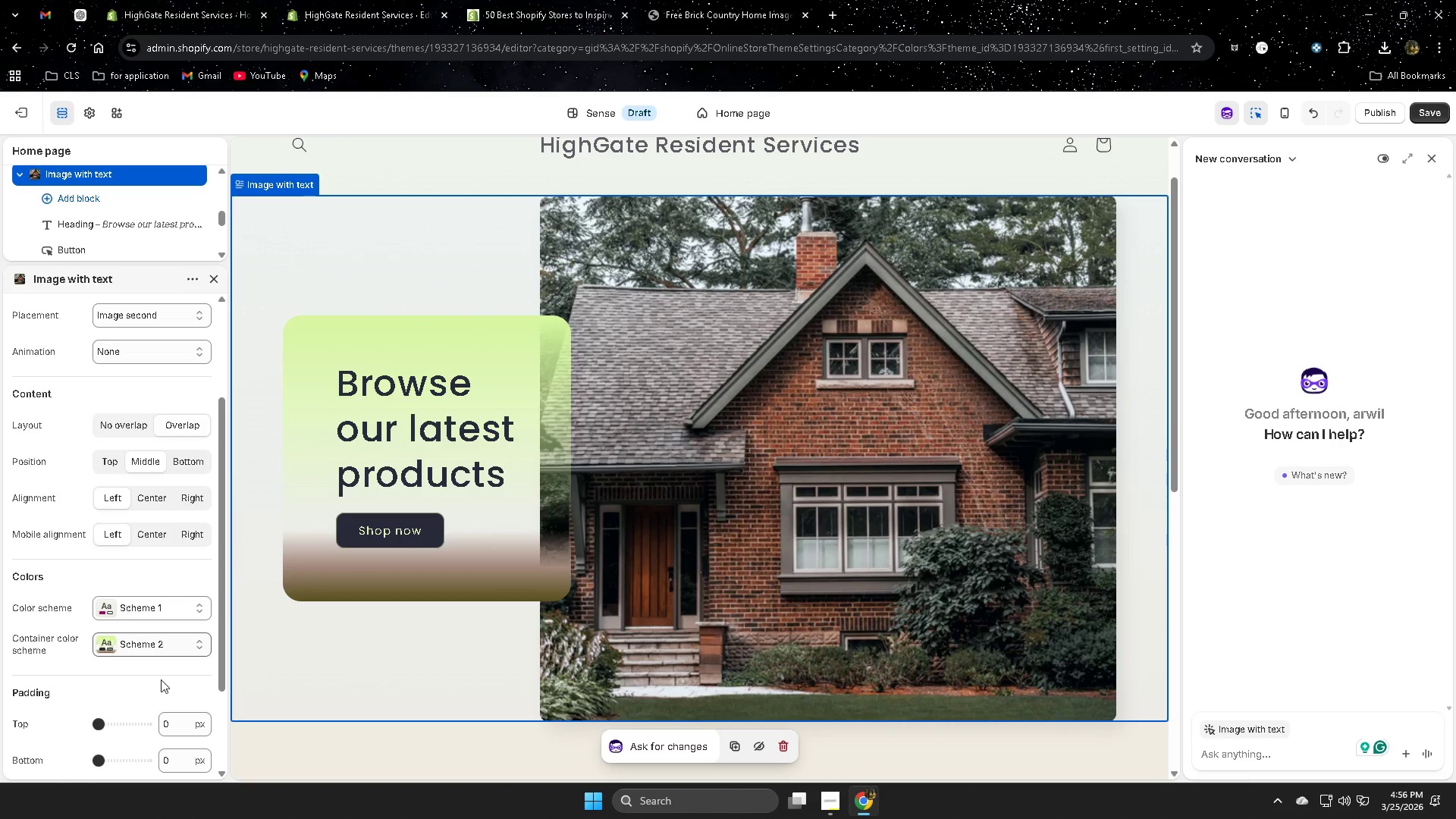 
left_click([112, 640])
 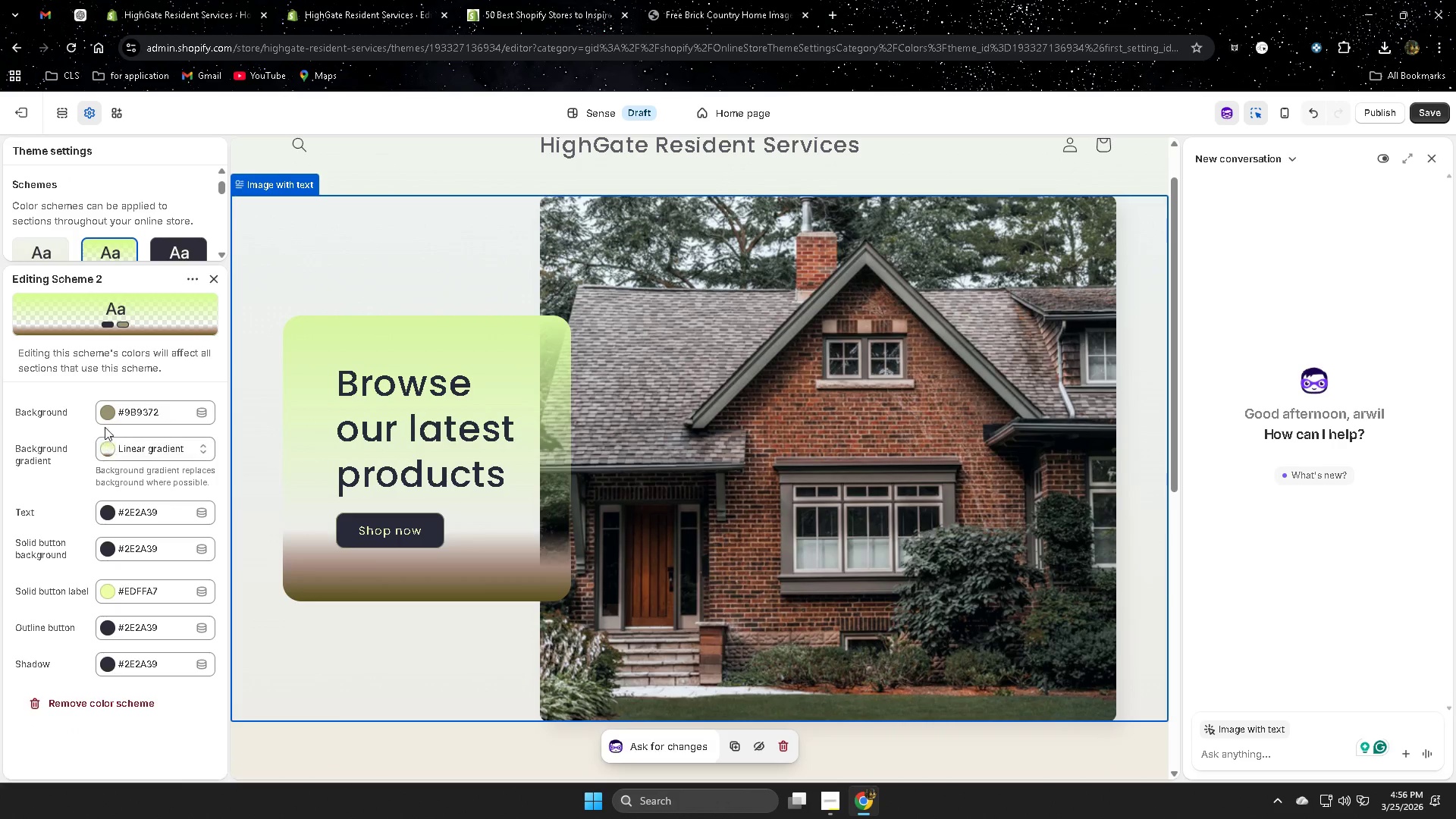 
left_click([105, 449])
 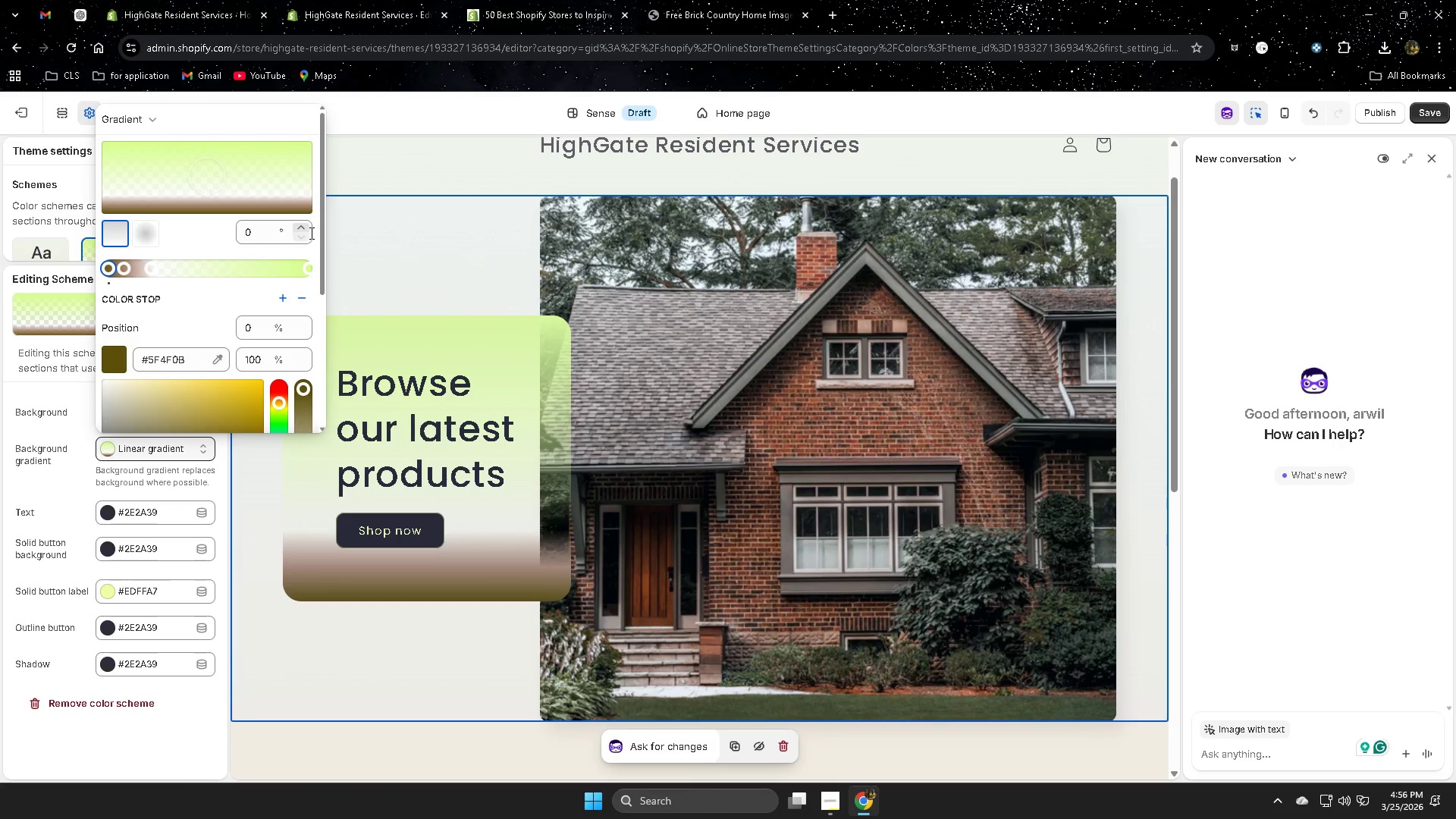 
left_click_drag(start_coordinate=[322, 240], to_coordinate=[315, 312])
 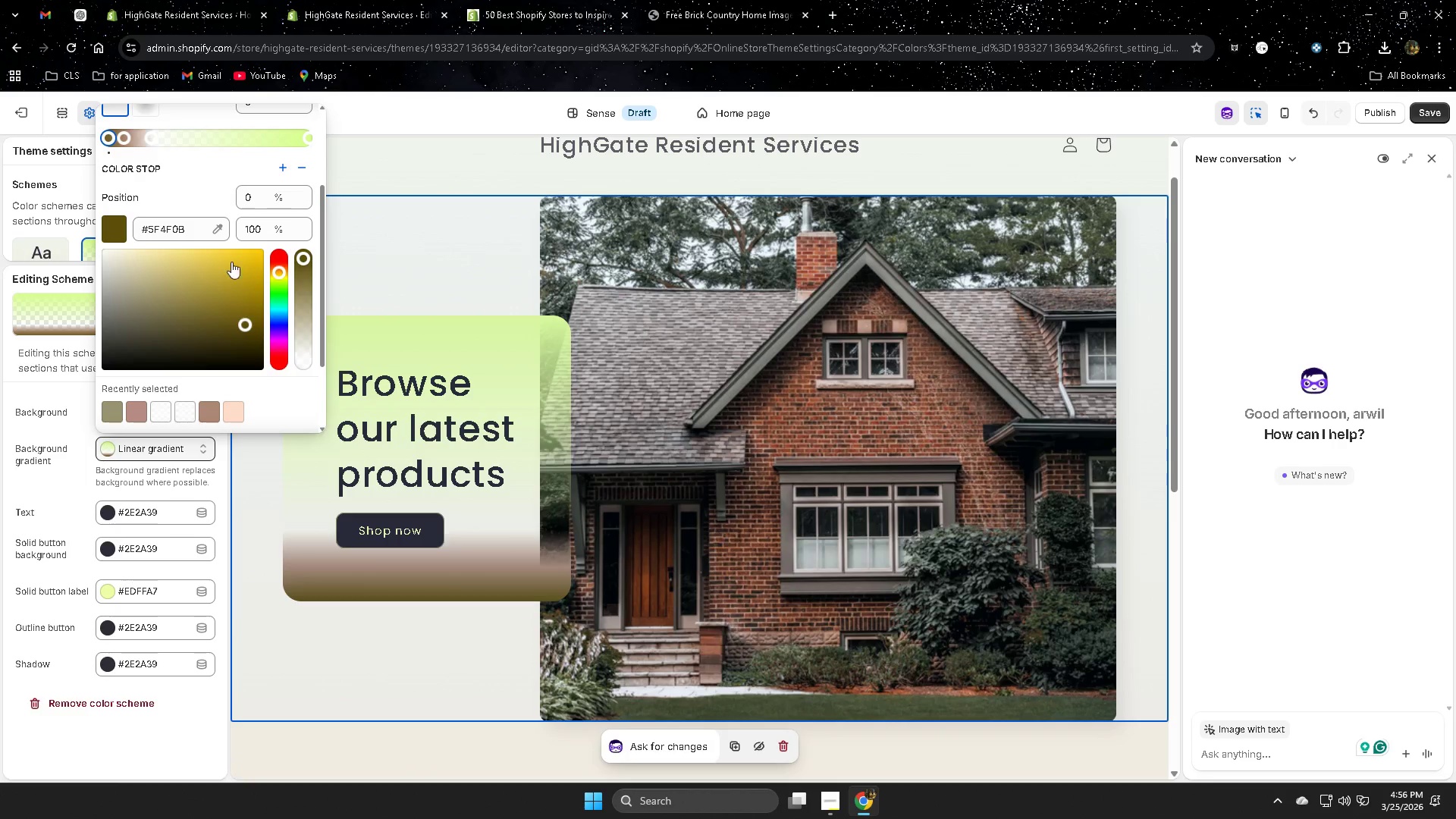 
left_click([215, 231])
 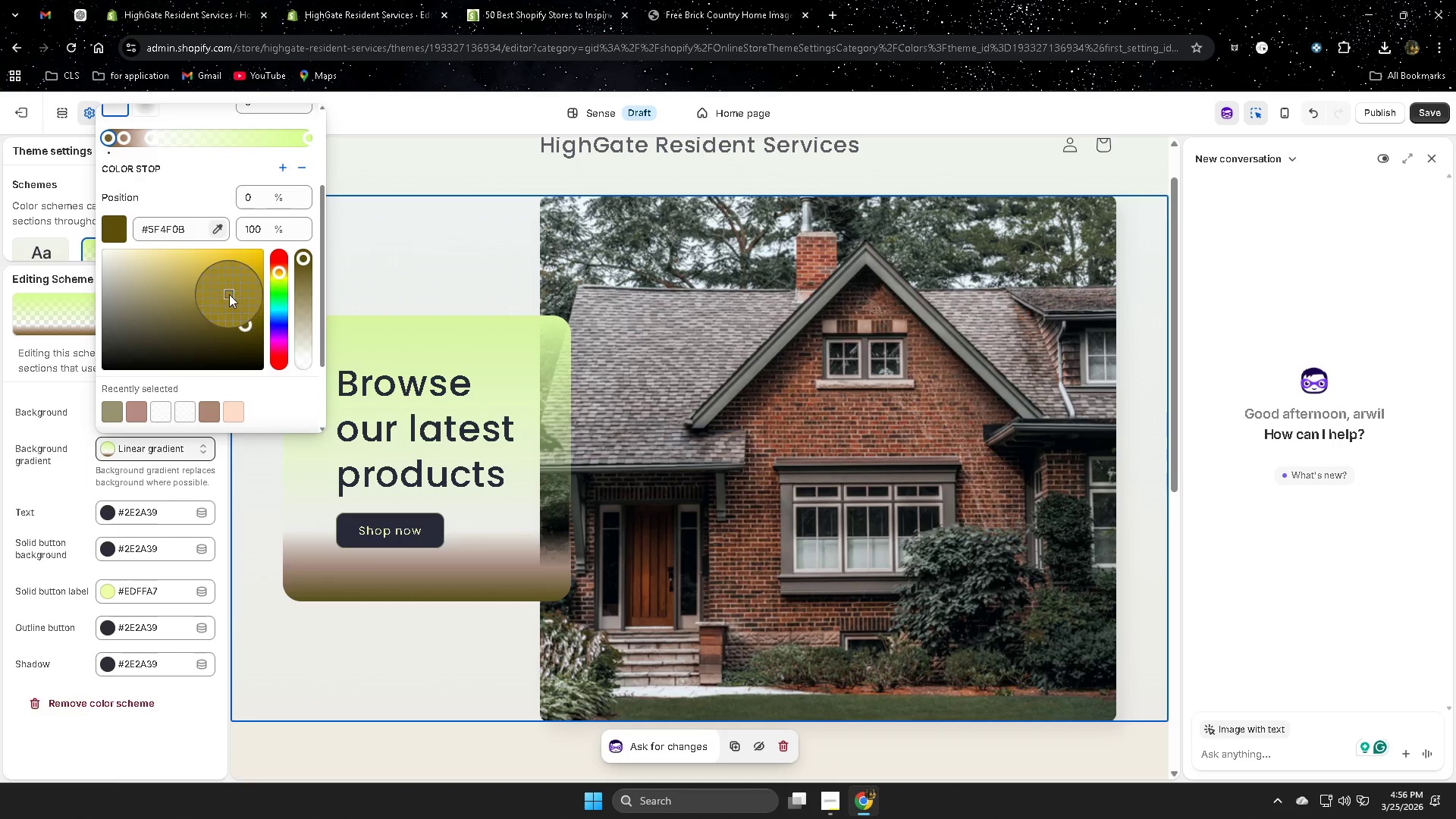 
left_click([231, 277])
 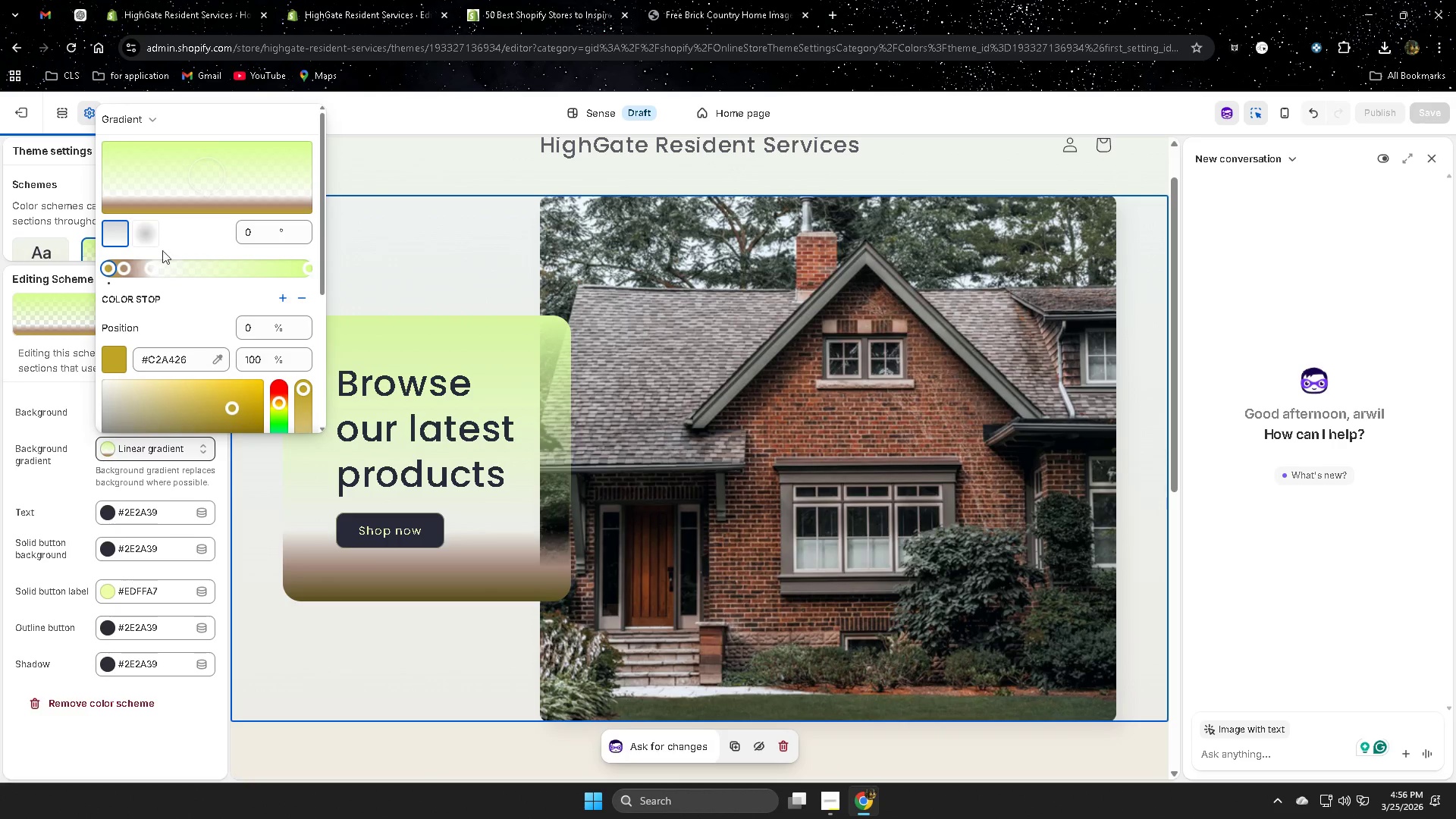 
left_click_drag(start_coordinate=[126, 269], to_coordinate=[153, 284])
 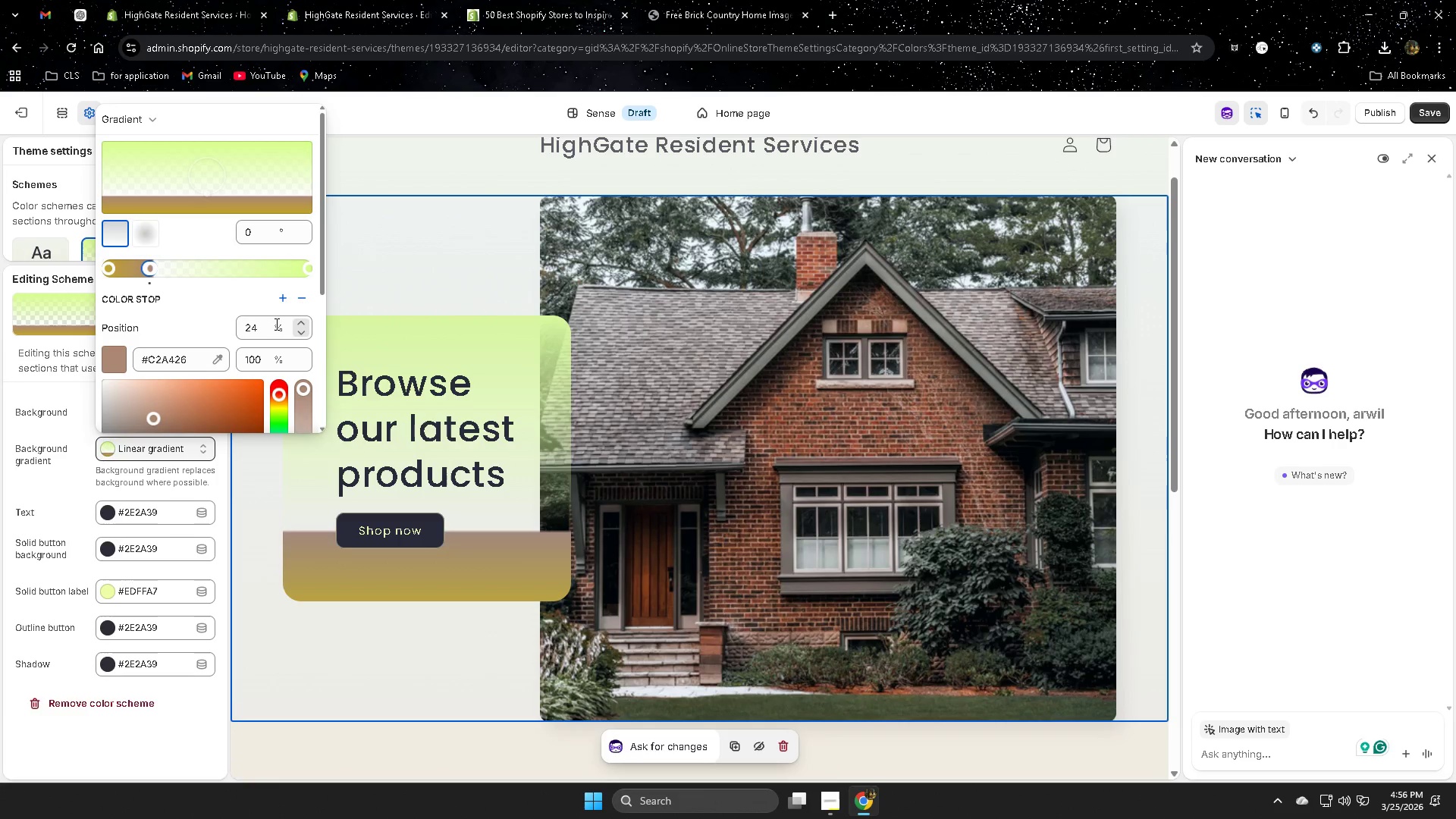 
wait(7.52)
 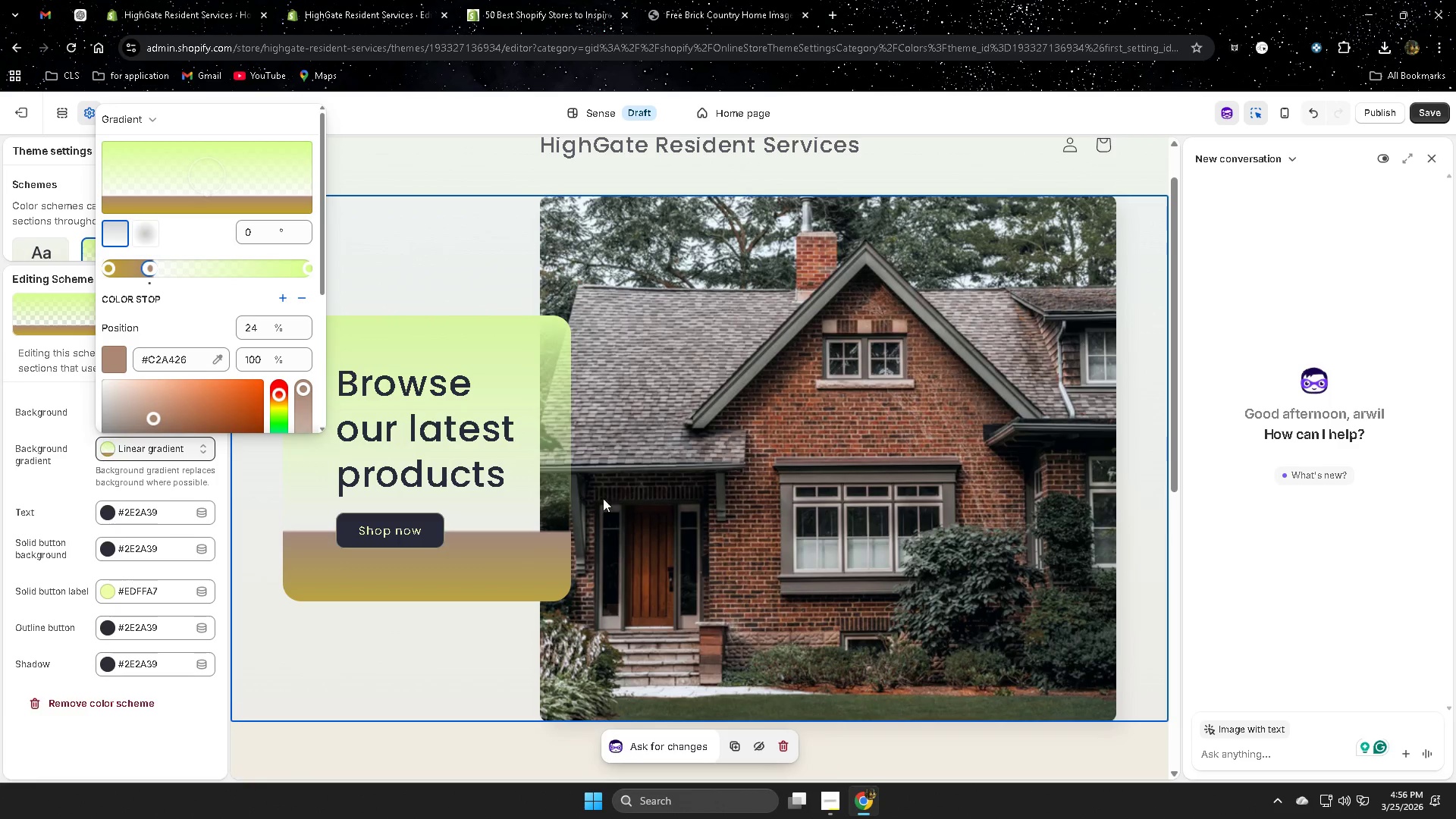 
left_click_drag(start_coordinate=[258, 328], to_coordinate=[163, 315])
 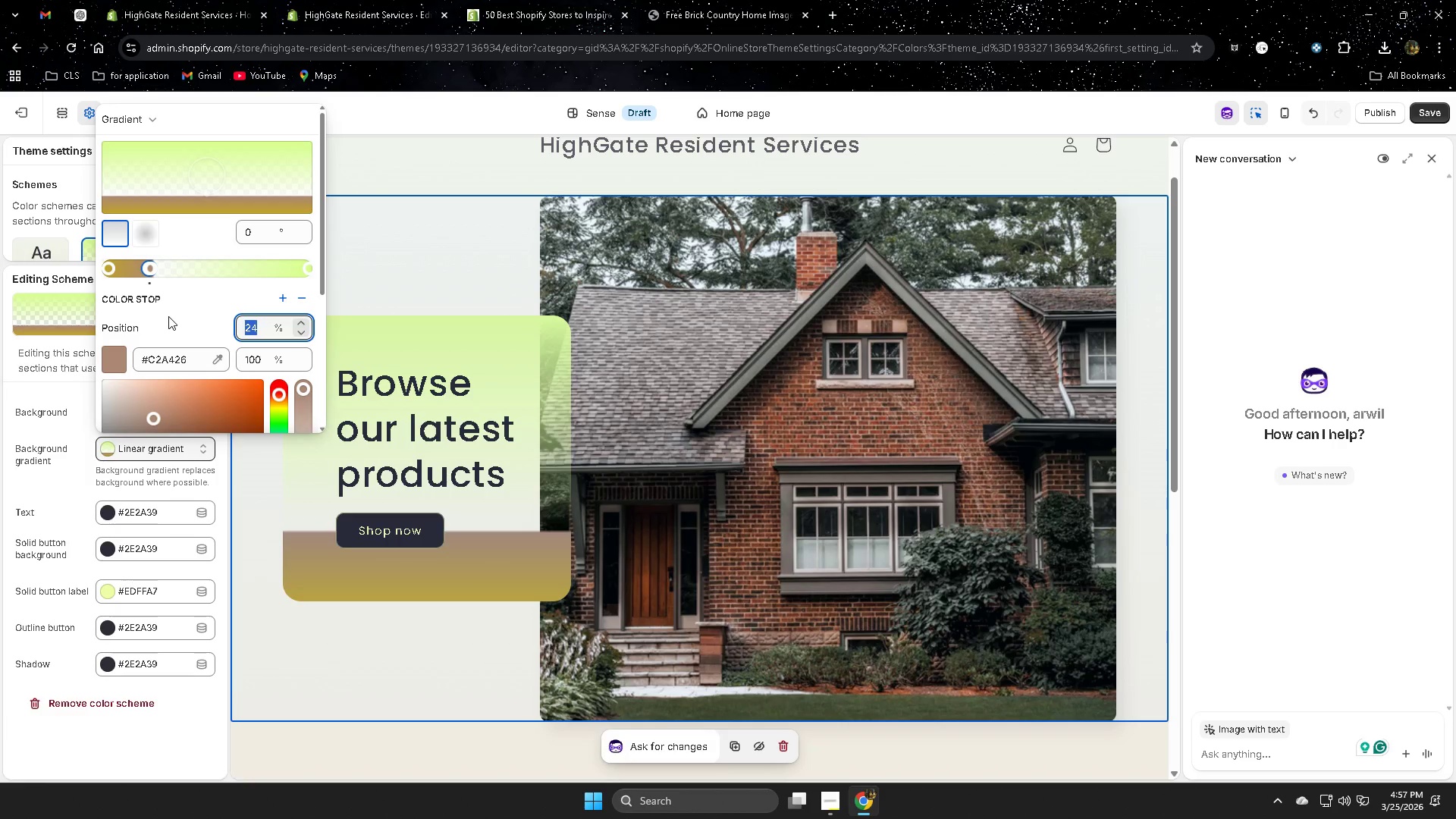 
key(Numpad1)
 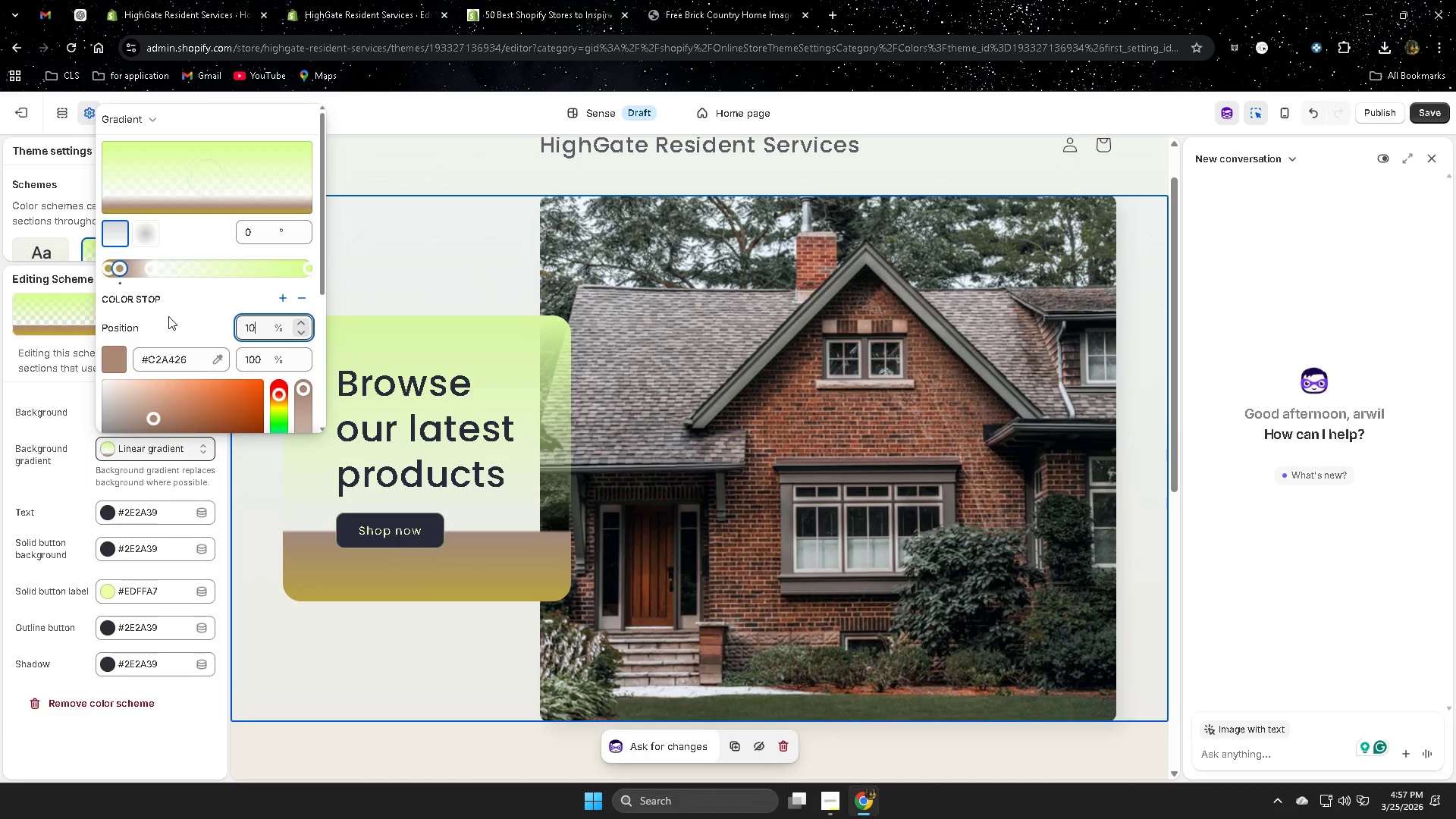 
key(Numpad0)
 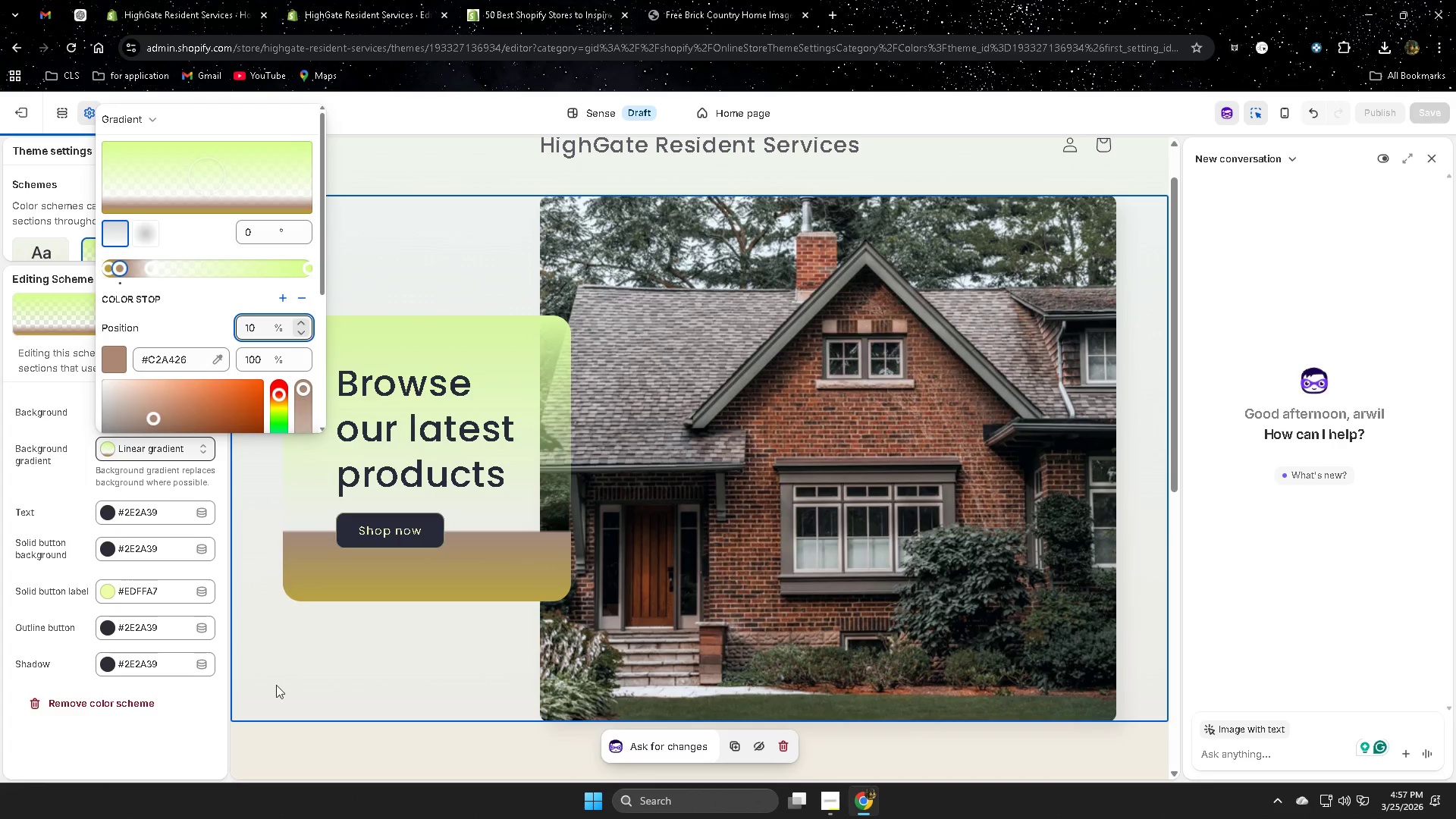 
left_click([185, 314])
 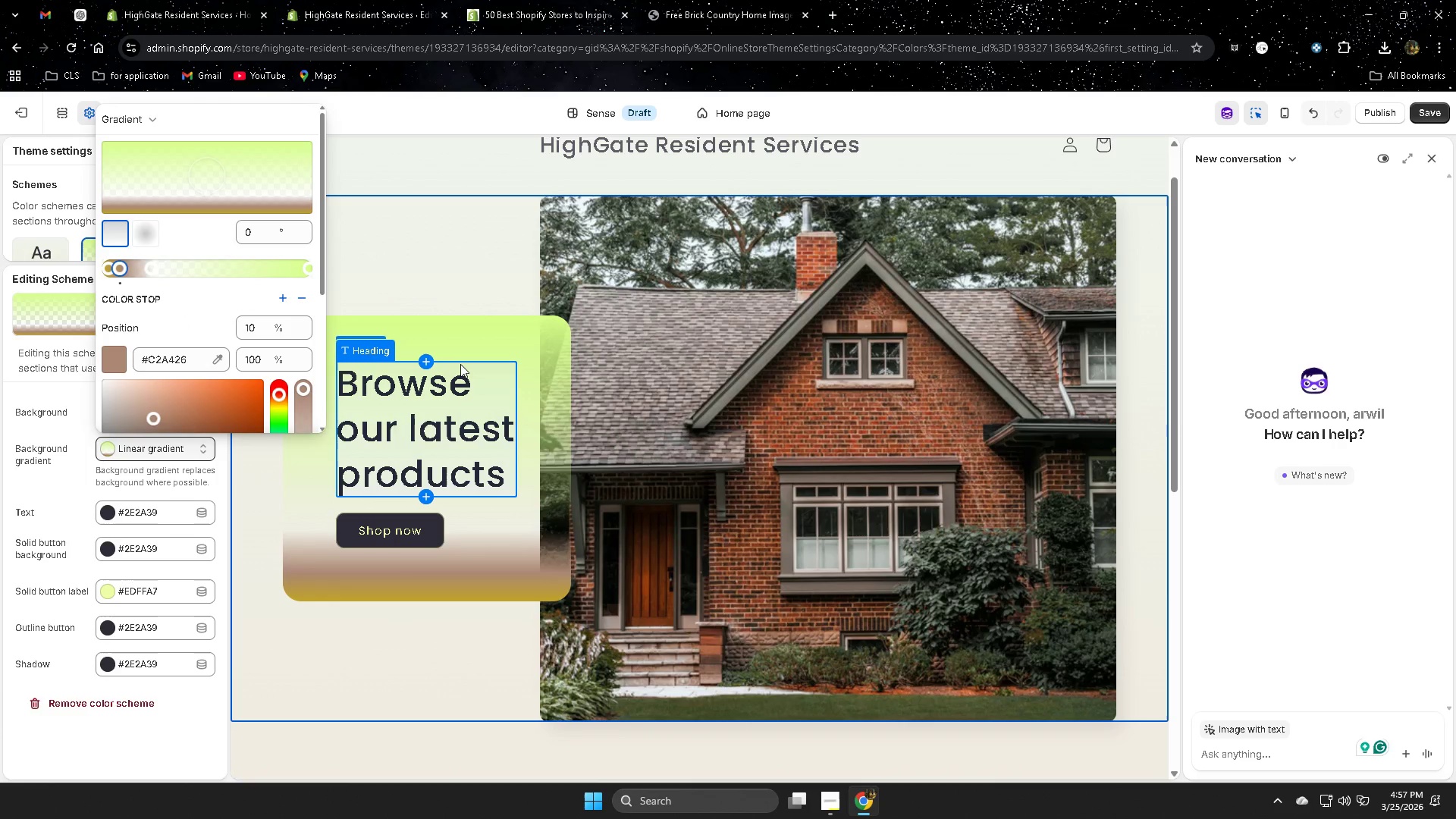 
wait(14.0)
 